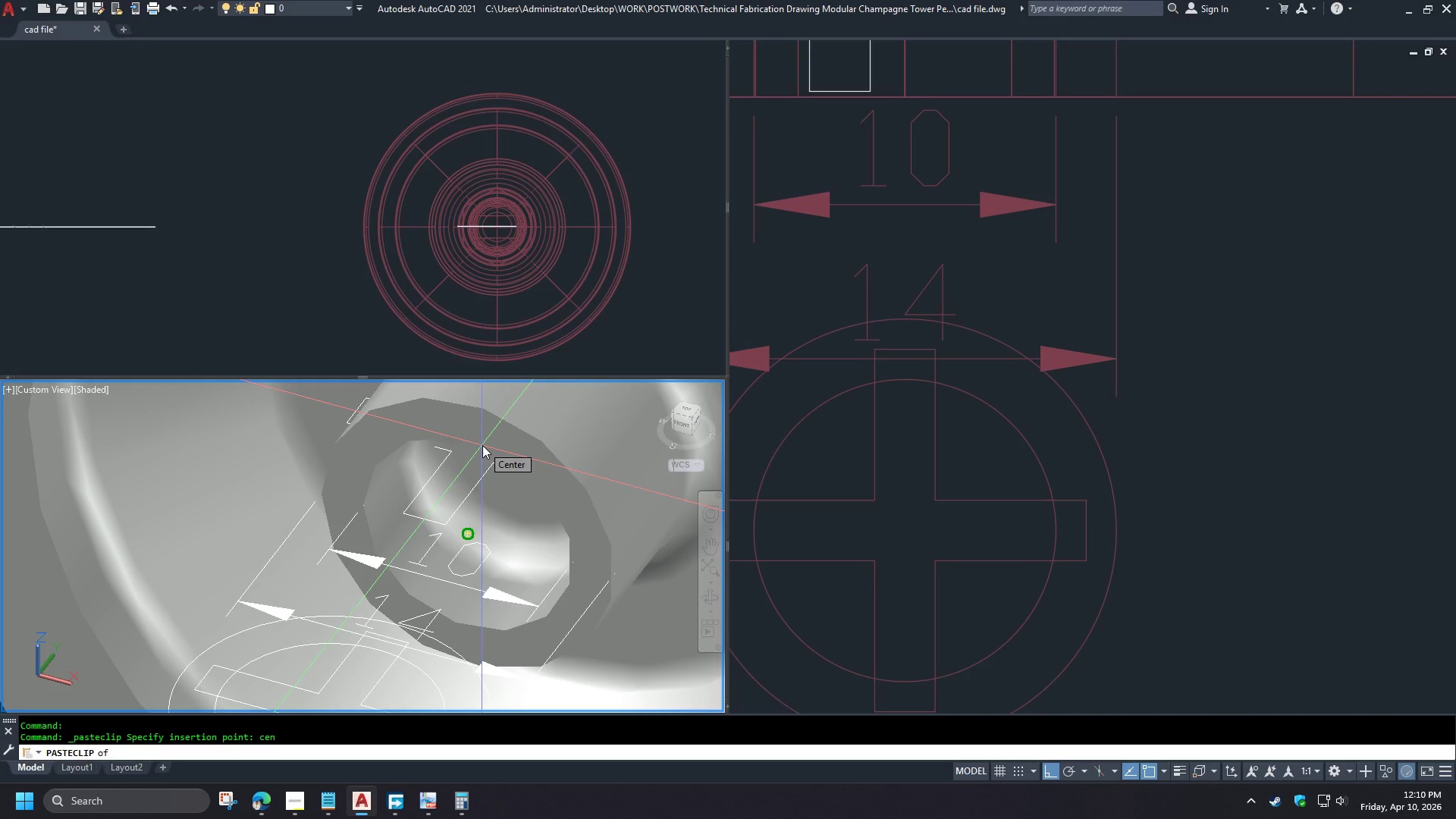 
left_click([482, 445])
 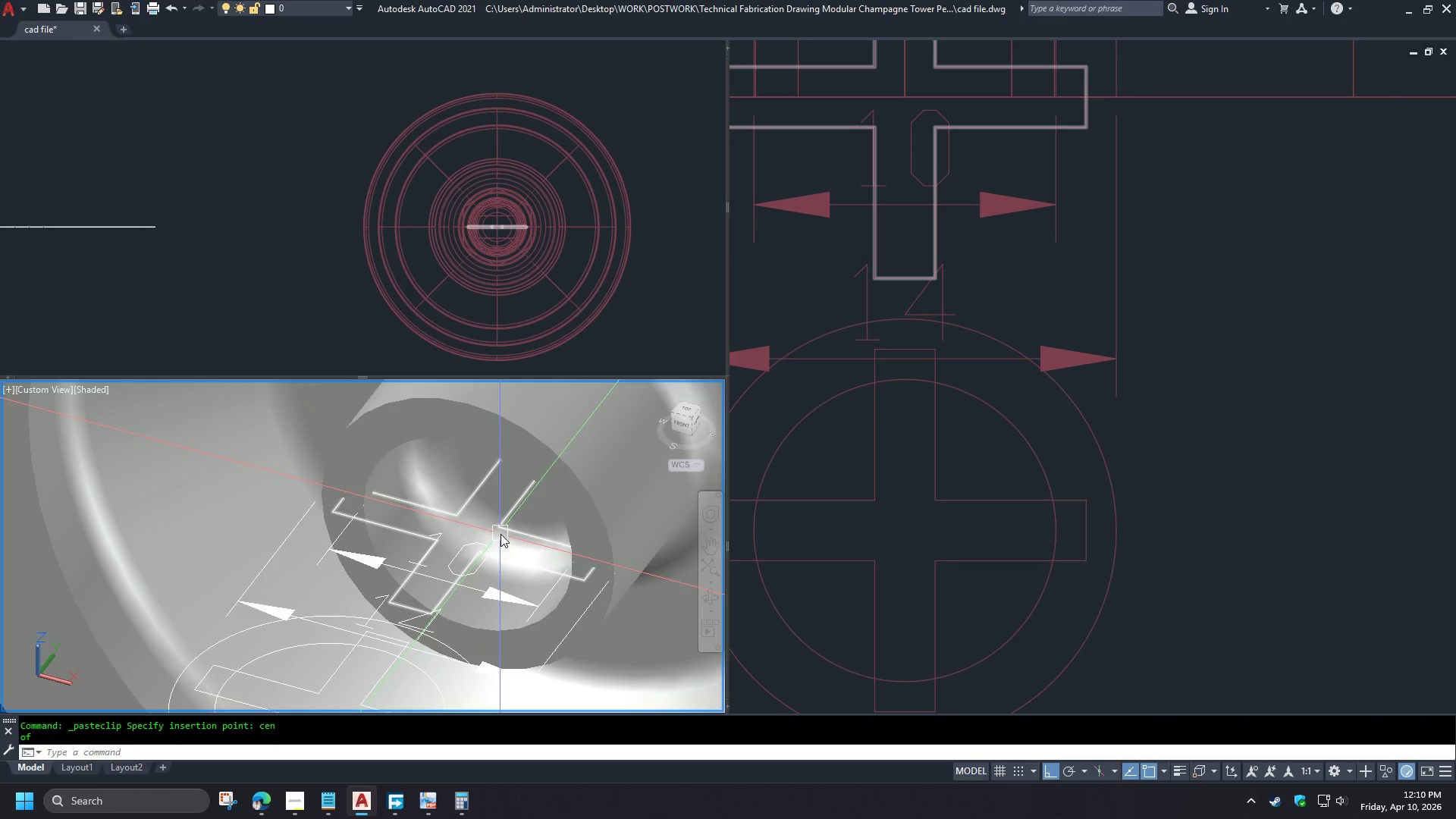 
left_click([500, 534])
 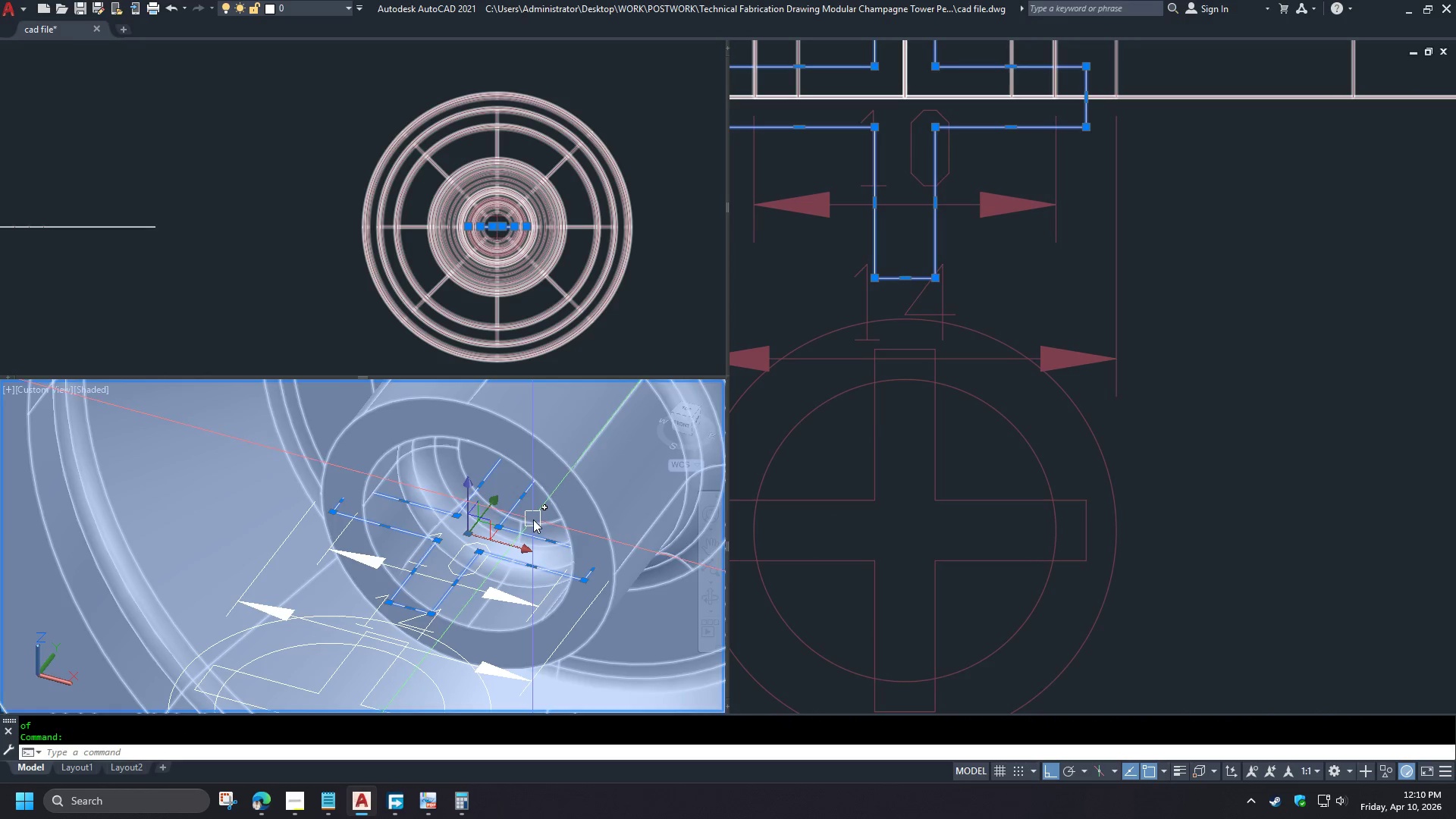 
type(3dro )
 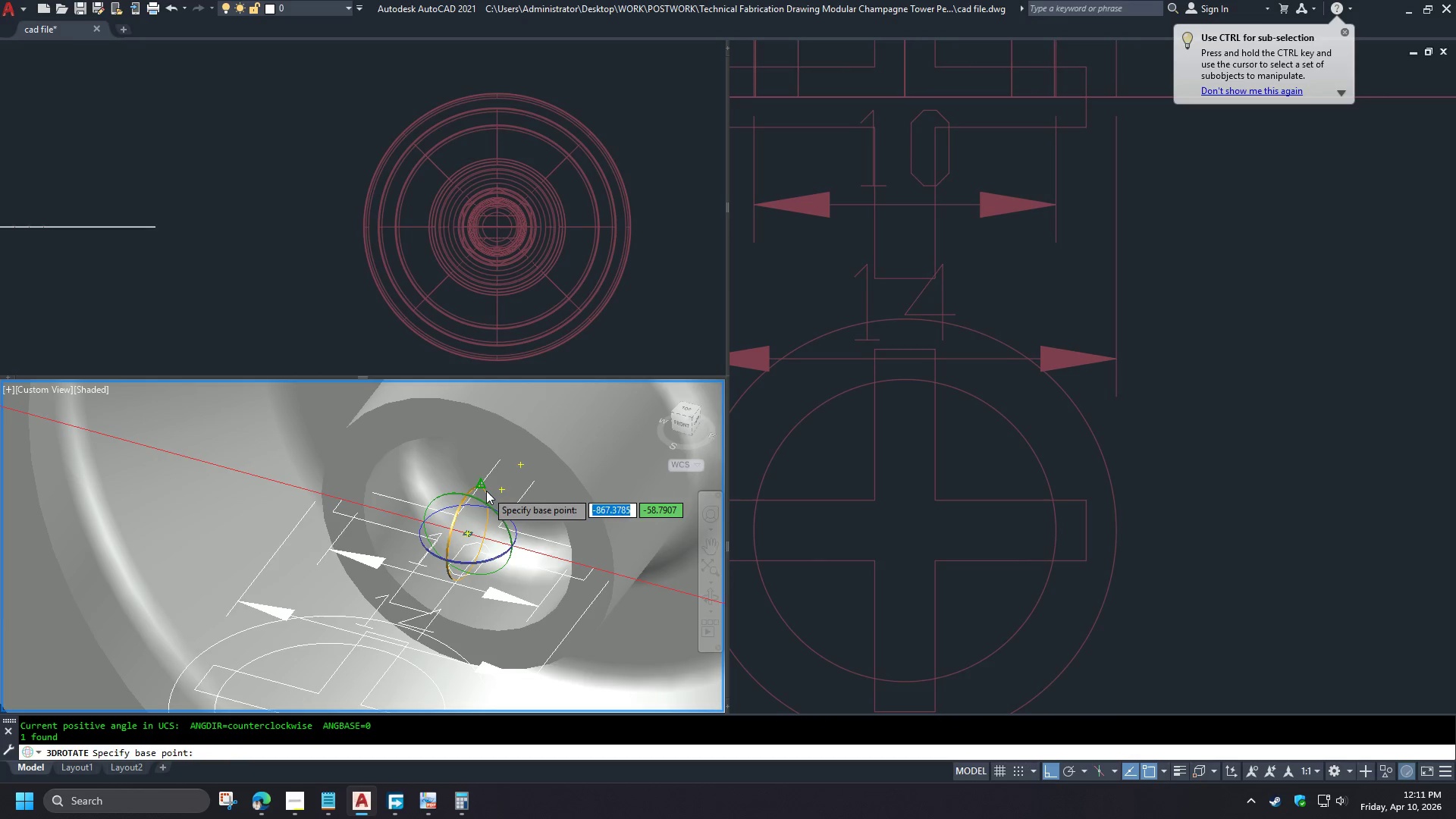 
scroll: coordinate [486, 493], scroll_direction: up, amount: 2.0
 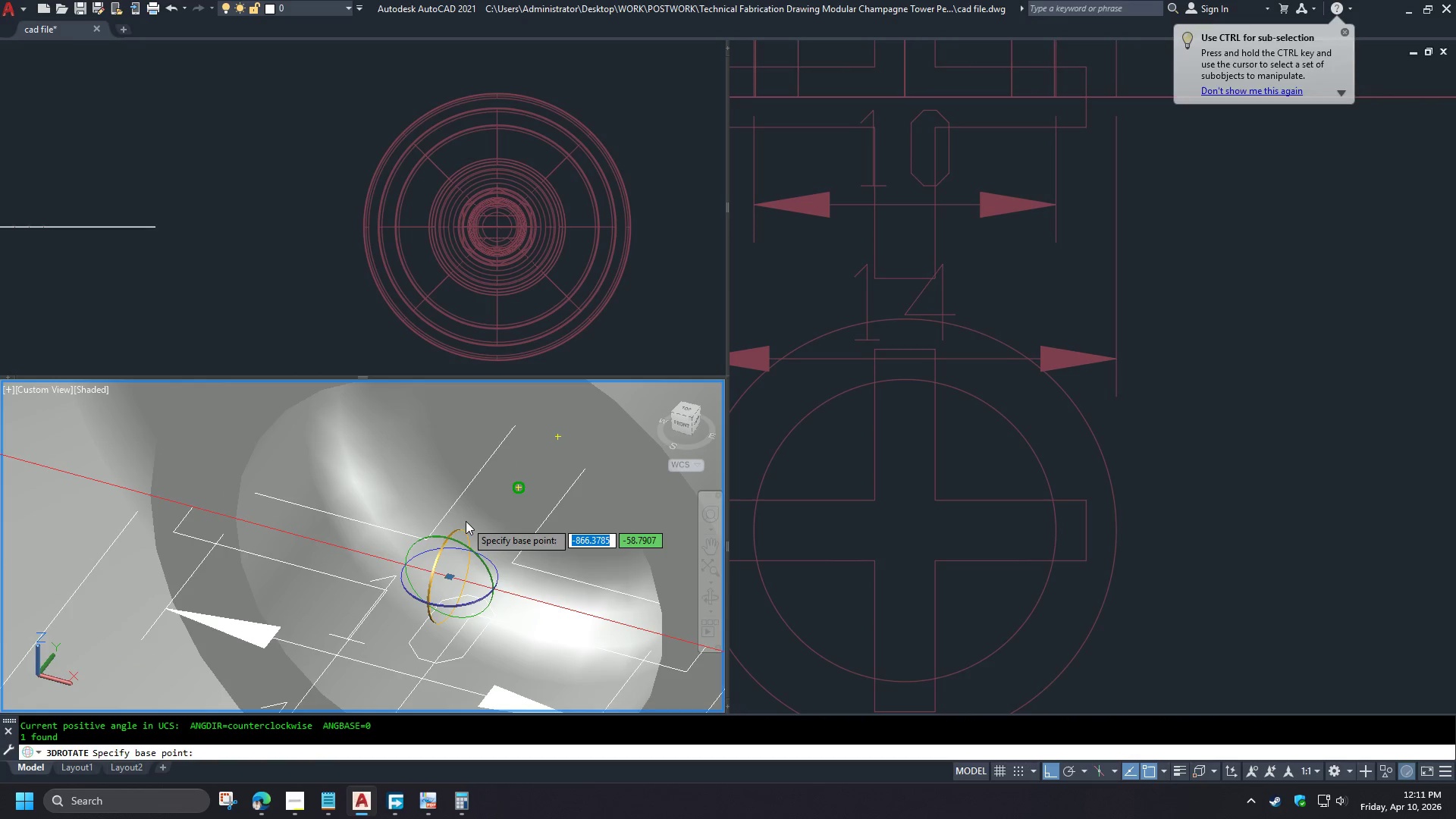 
scroll: coordinate [475, 510], scroll_direction: down, amount: 7.0
 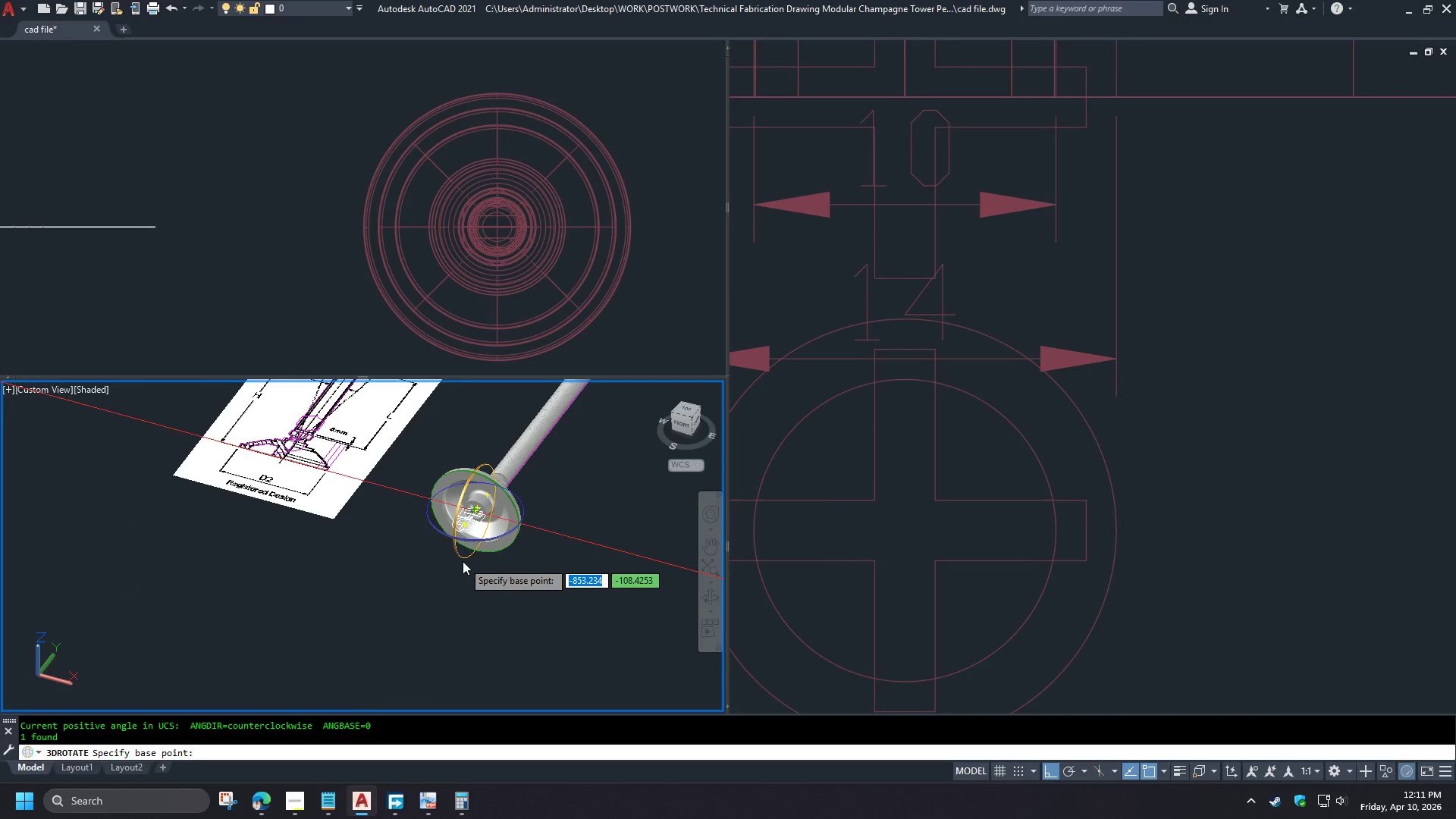 
left_click([463, 560])
 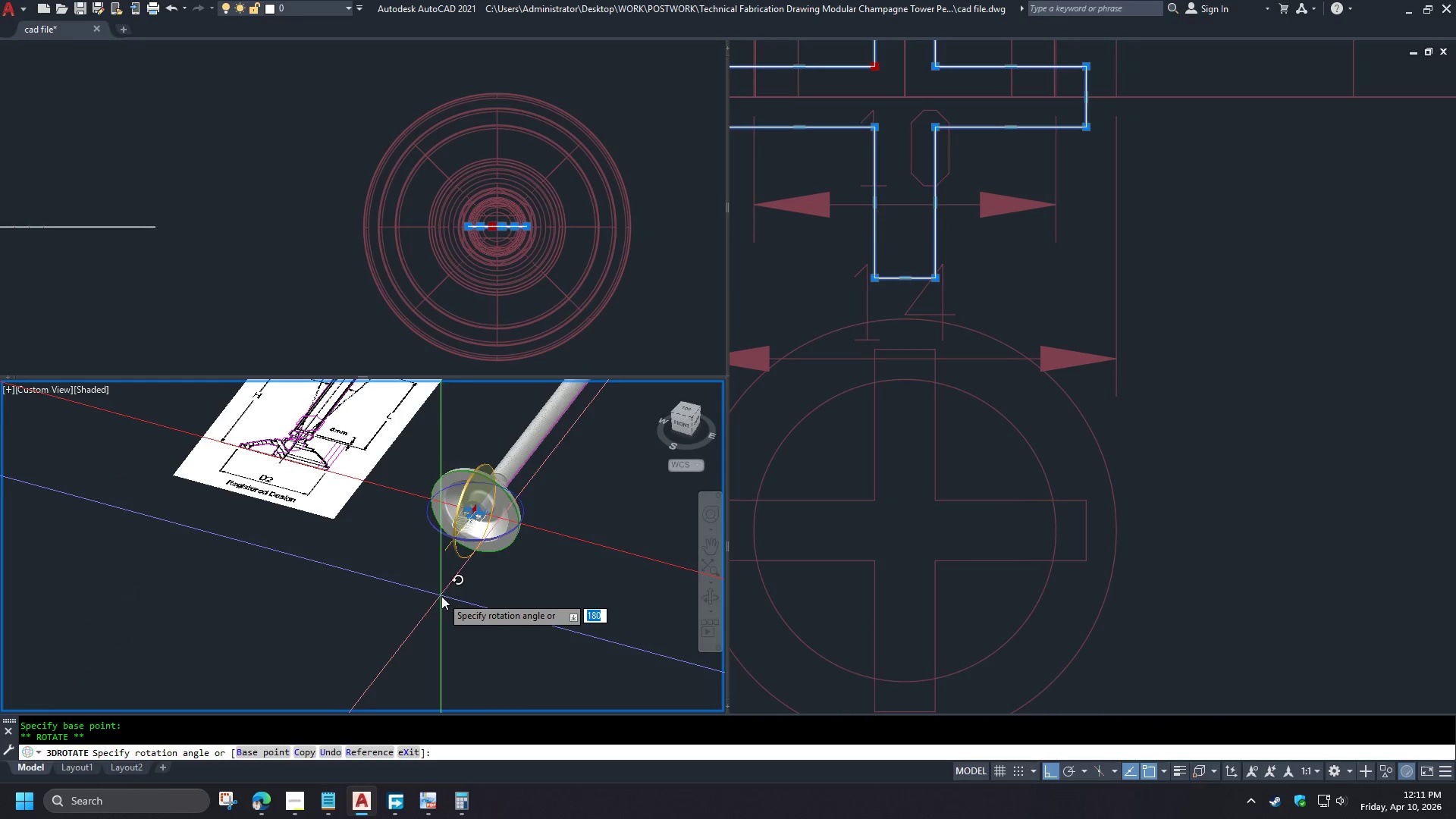 
scroll: coordinate [446, 592], scroll_direction: up, amount: 2.0
 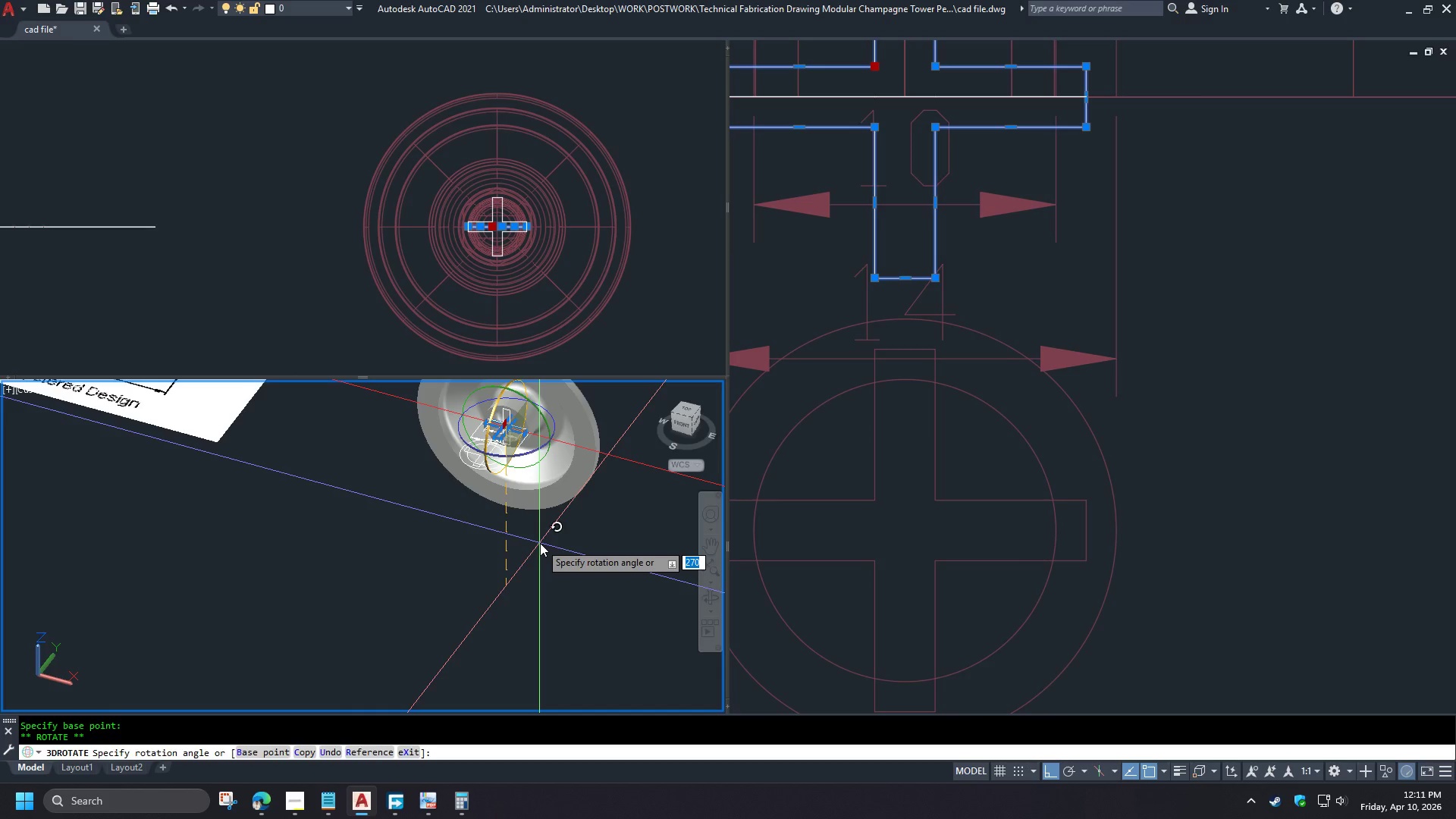 
left_click([540, 543])
 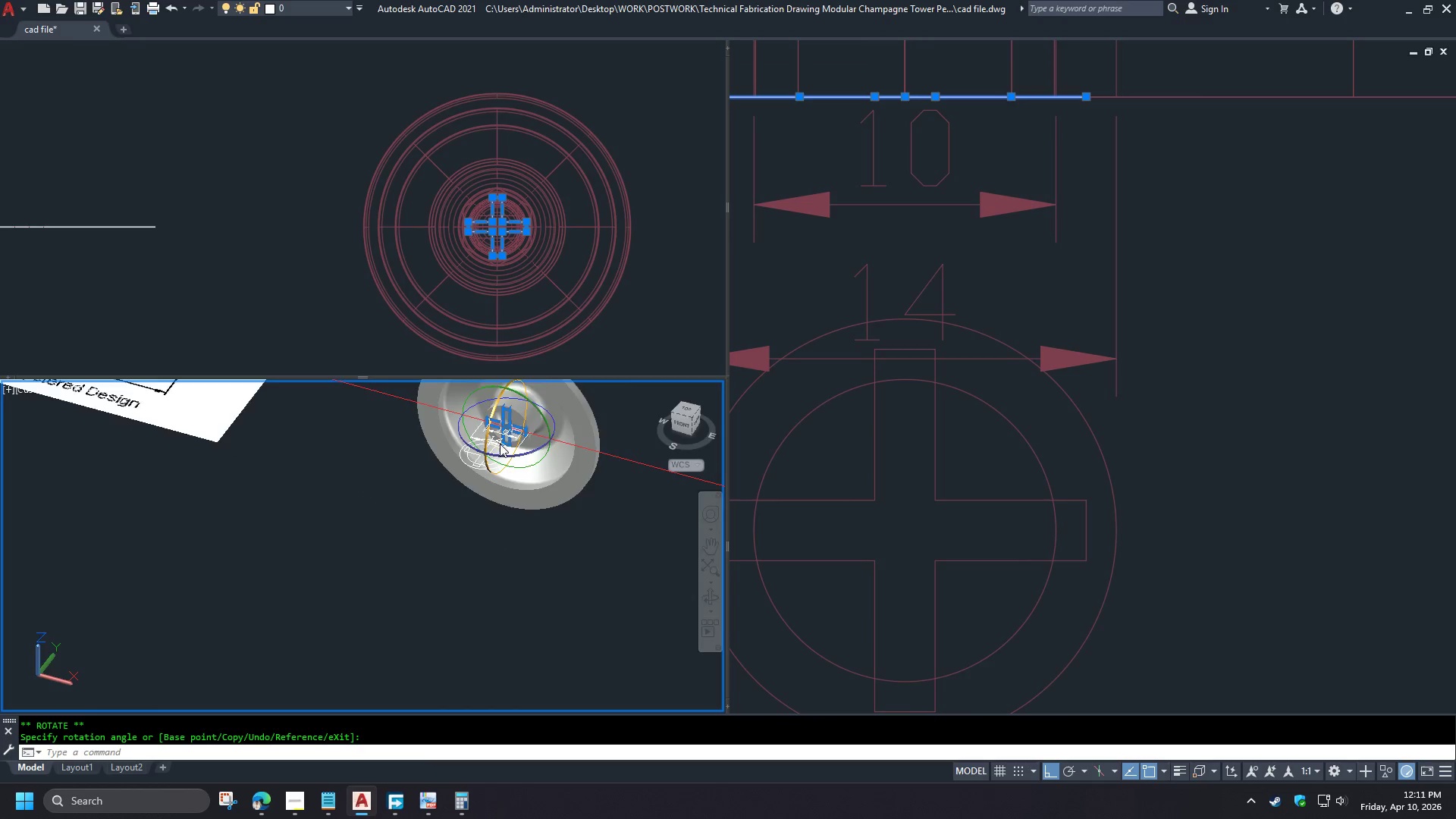 
scroll: coordinate [507, 425], scroll_direction: up, amount: 4.0
 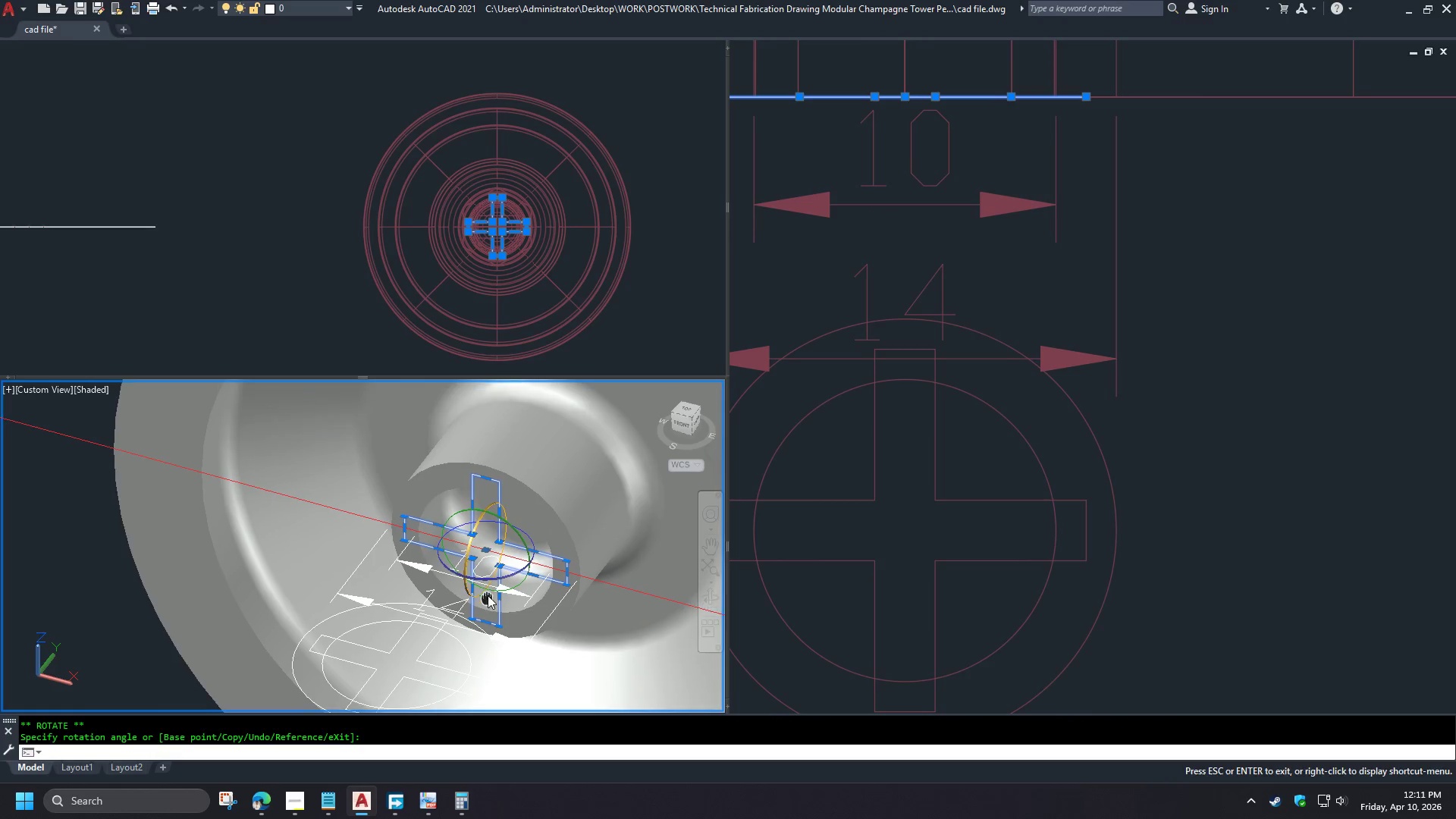 
key(Escape)
 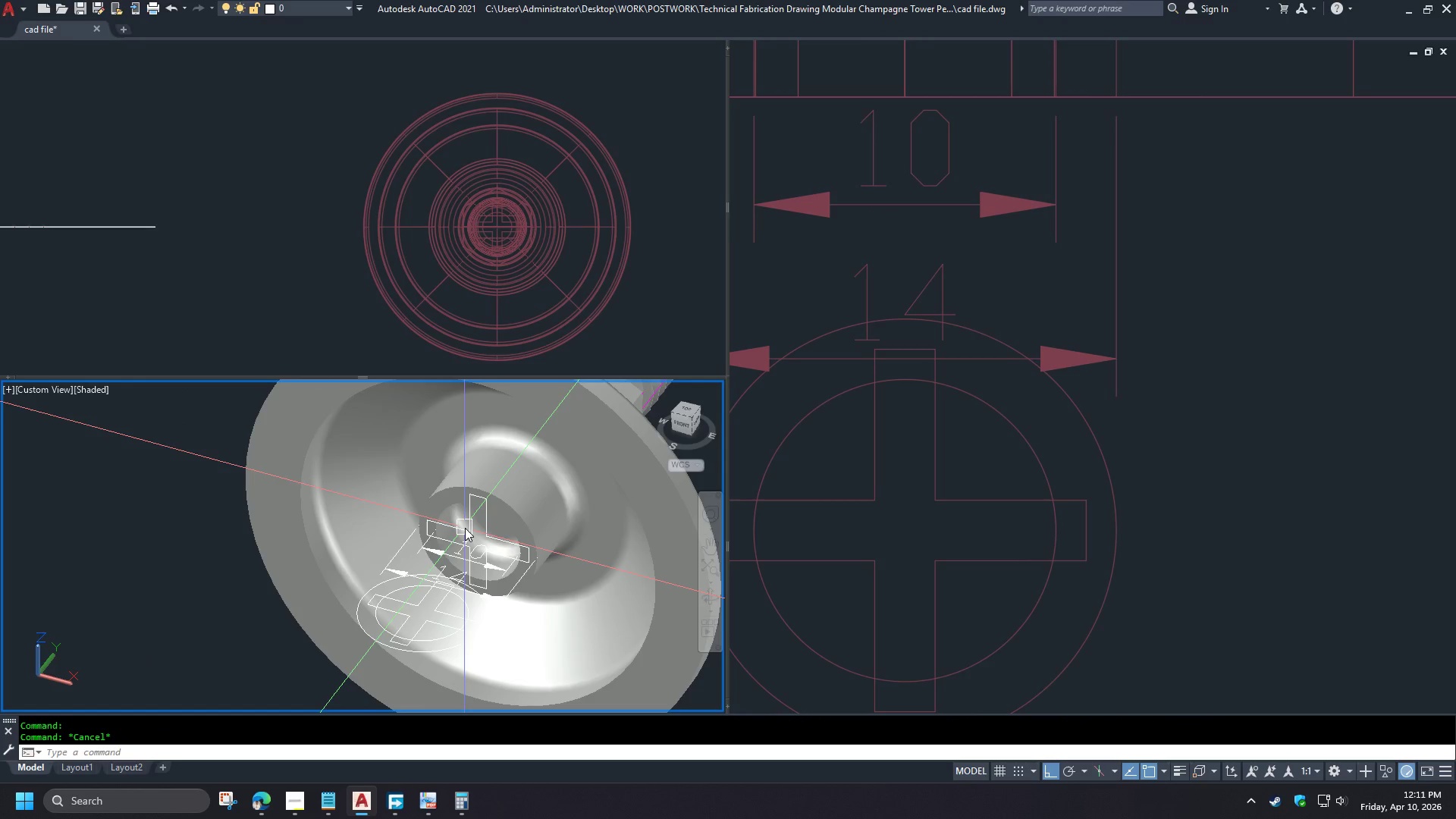 
scroll: coordinate [465, 528], scroll_direction: down, amount: 1.0
 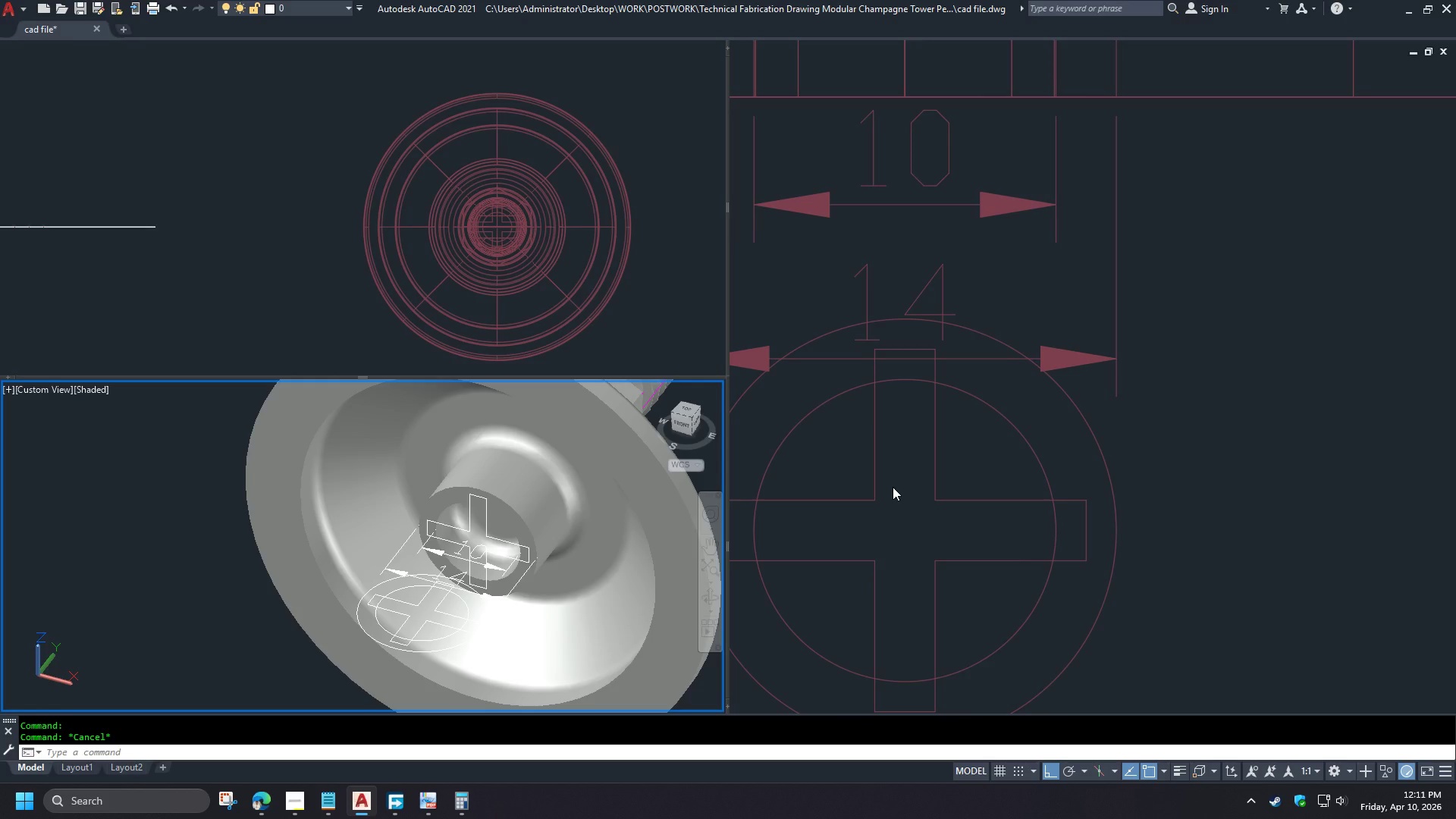 
wait(42.35)
 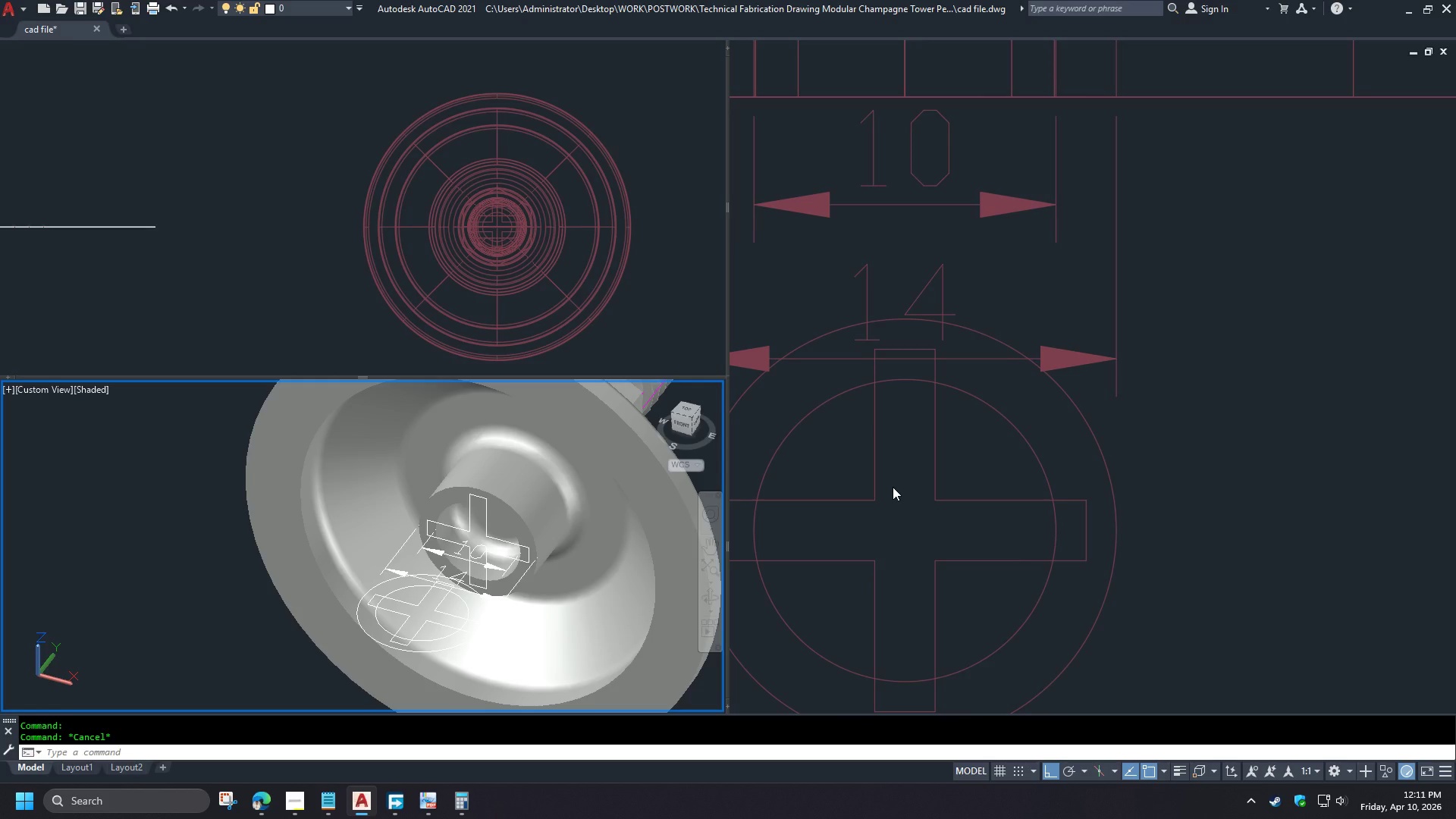 
left_click([504, 542])
 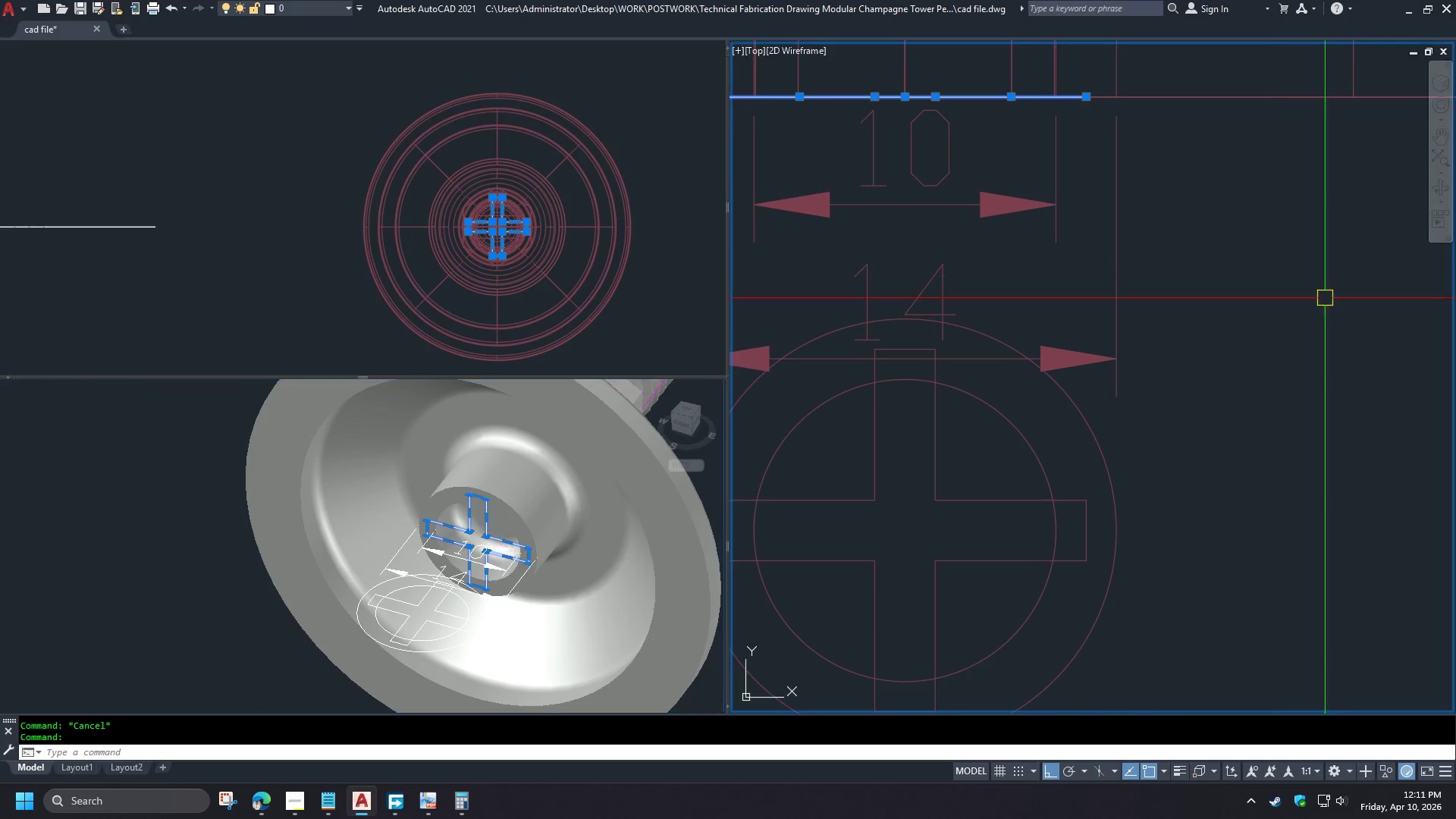 
key(E)
 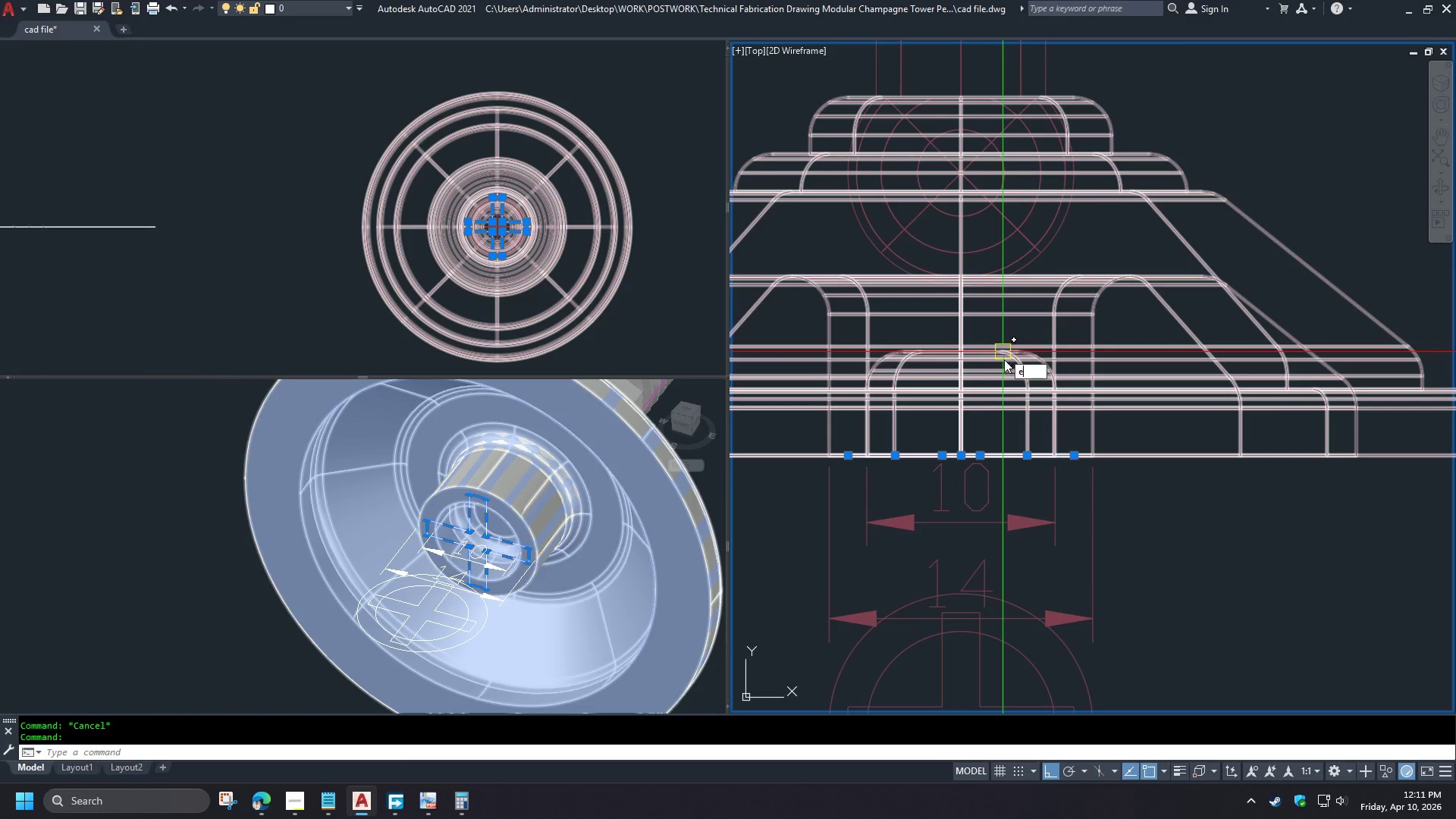 
scroll: coordinate [992, 339], scroll_direction: down, amount: 1.0
 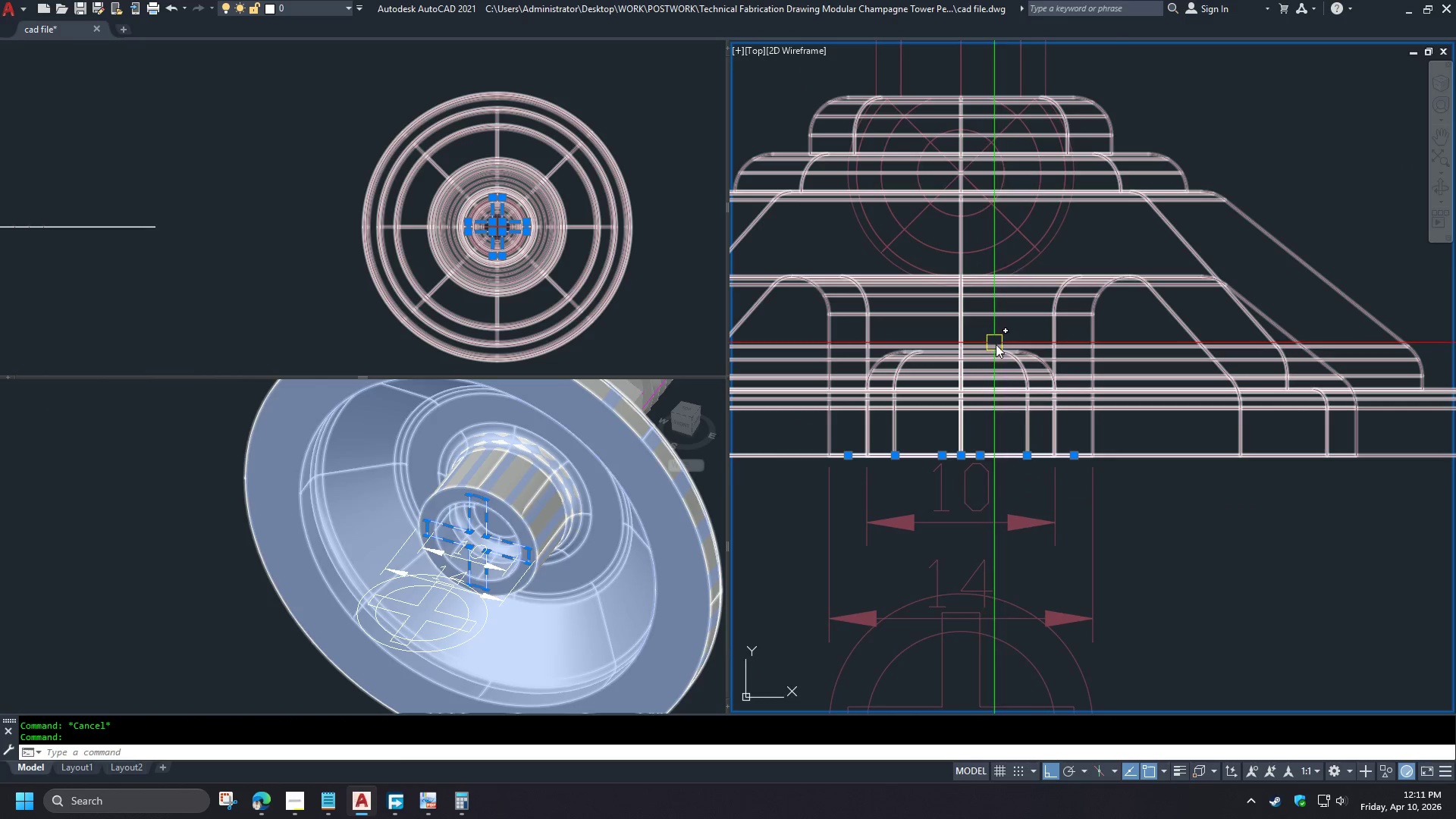 
type(xt )
 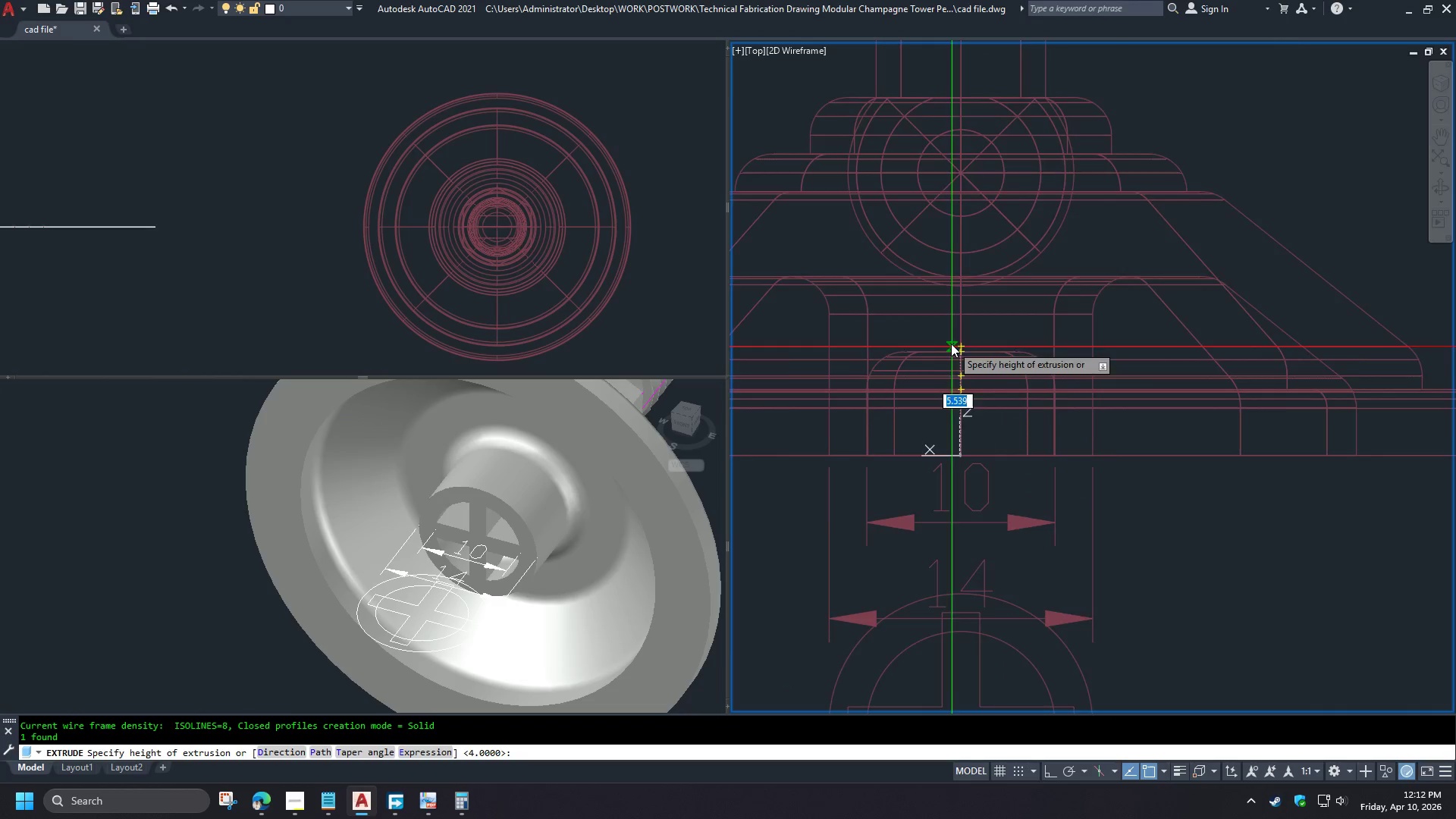 
scroll: coordinate [949, 337], scroll_direction: up, amount: 1.0
 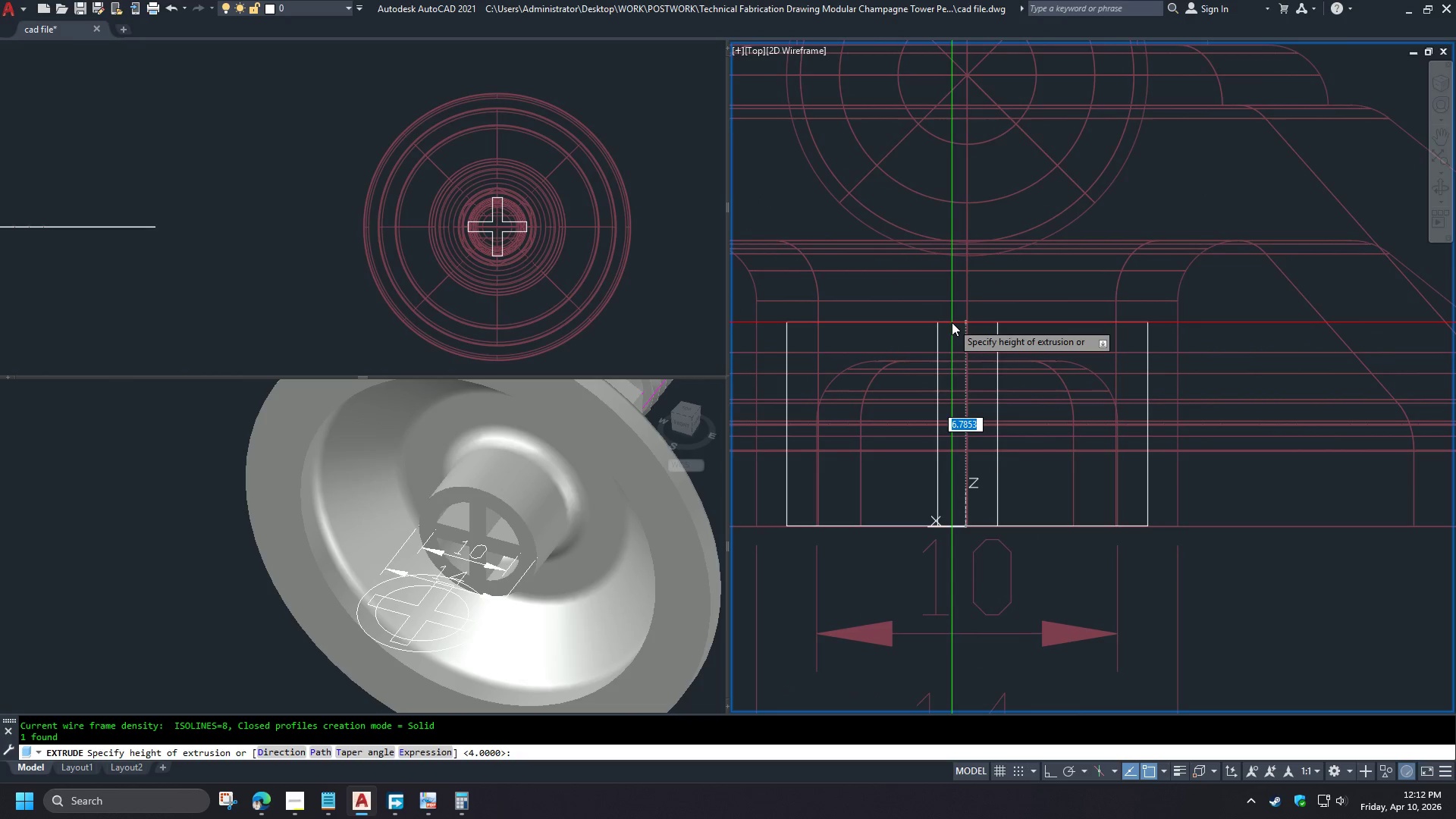 
left_click([952, 322])
 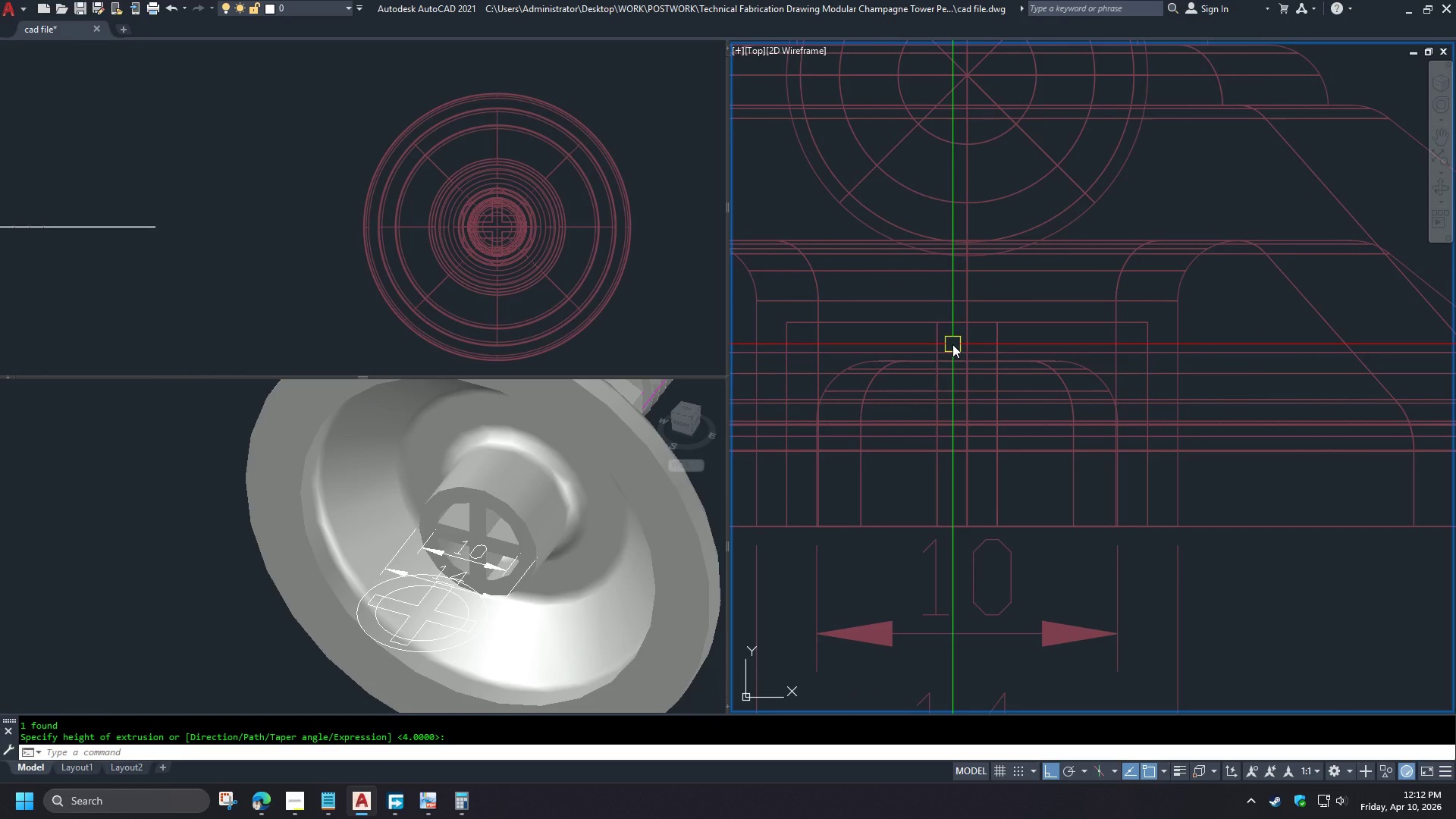 
type(s)
key(Escape)
type(uni )
 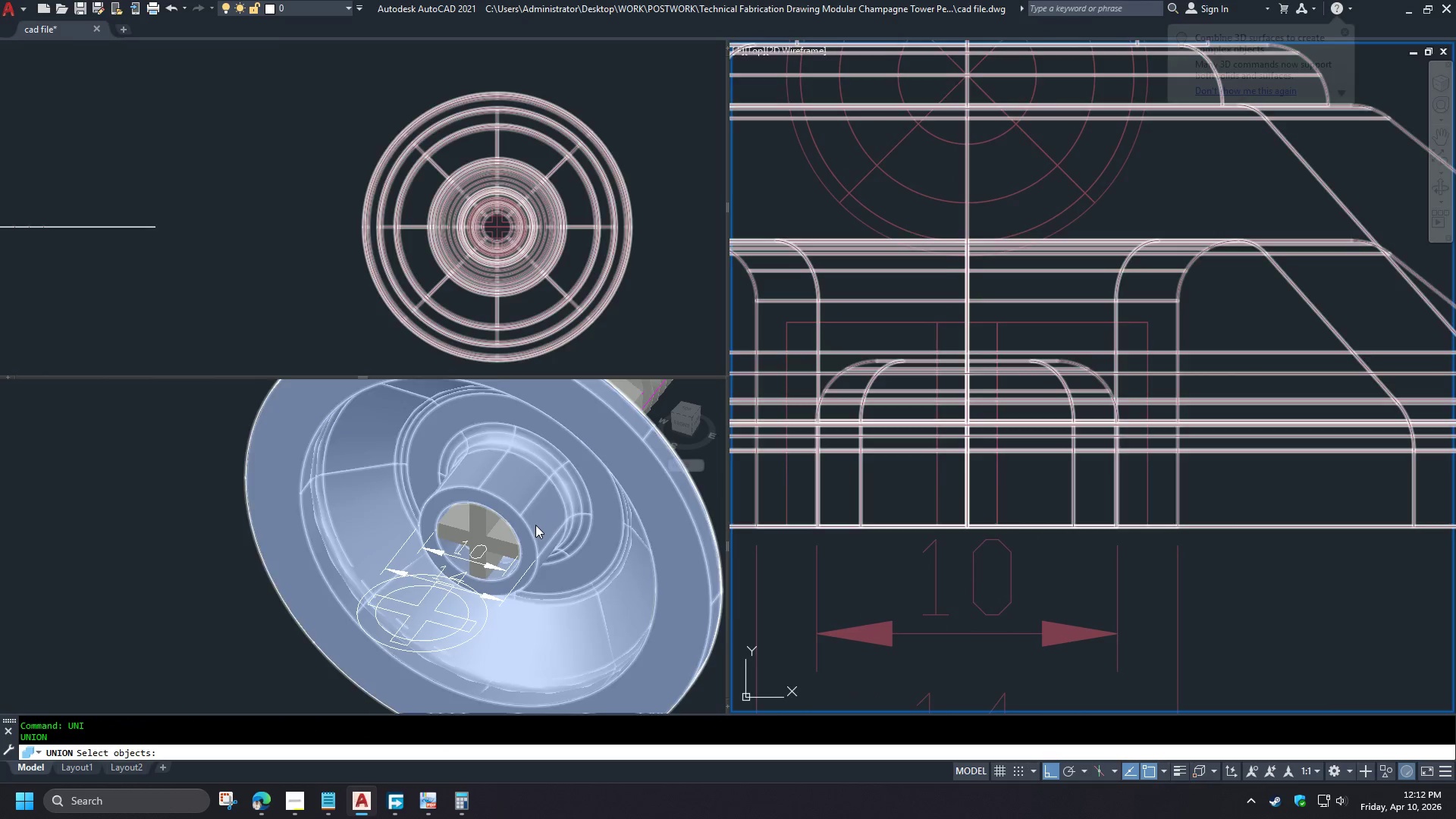 
left_click([535, 527])
 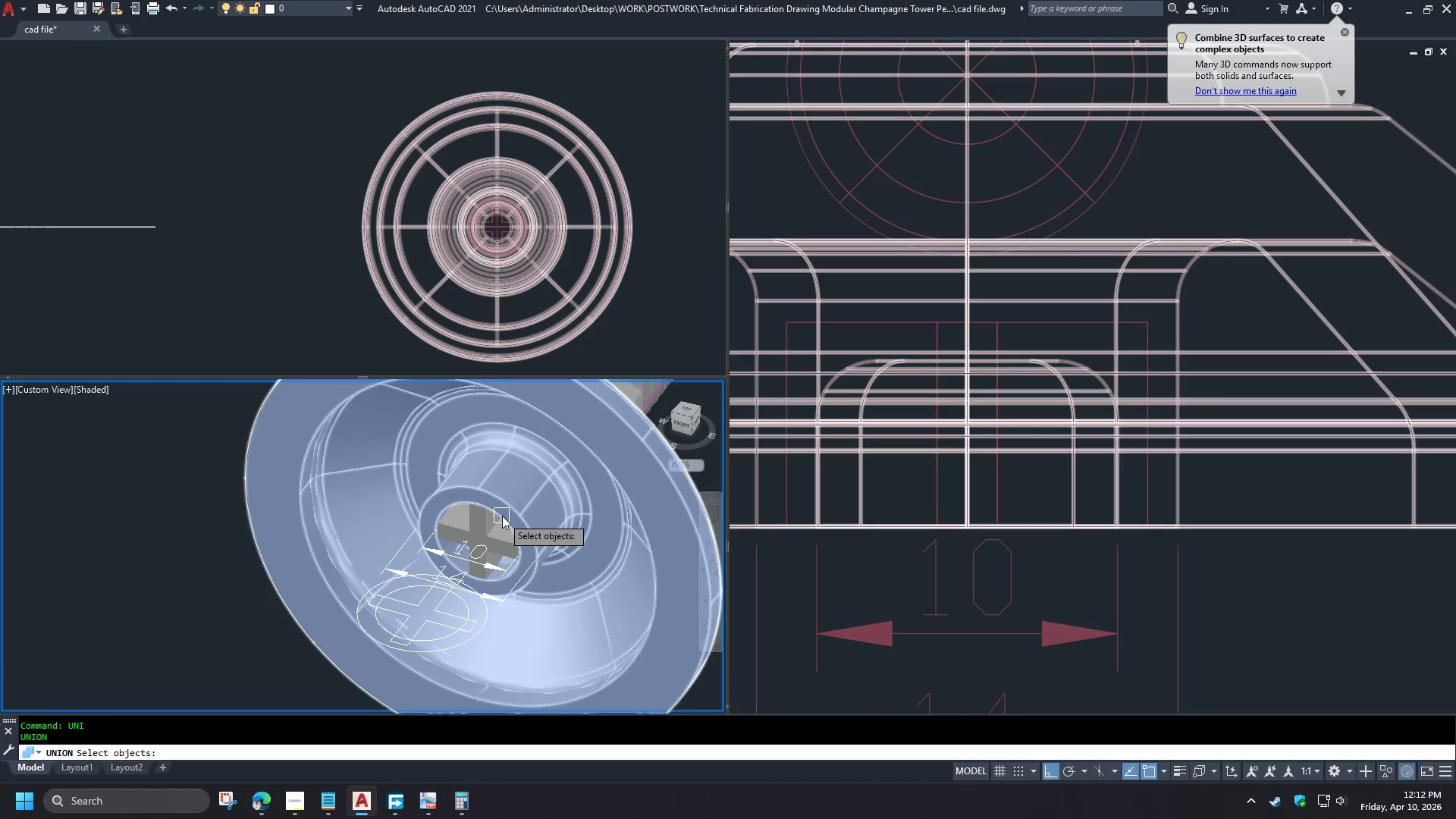 
scroll: coordinate [499, 513], scroll_direction: up, amount: 2.0
 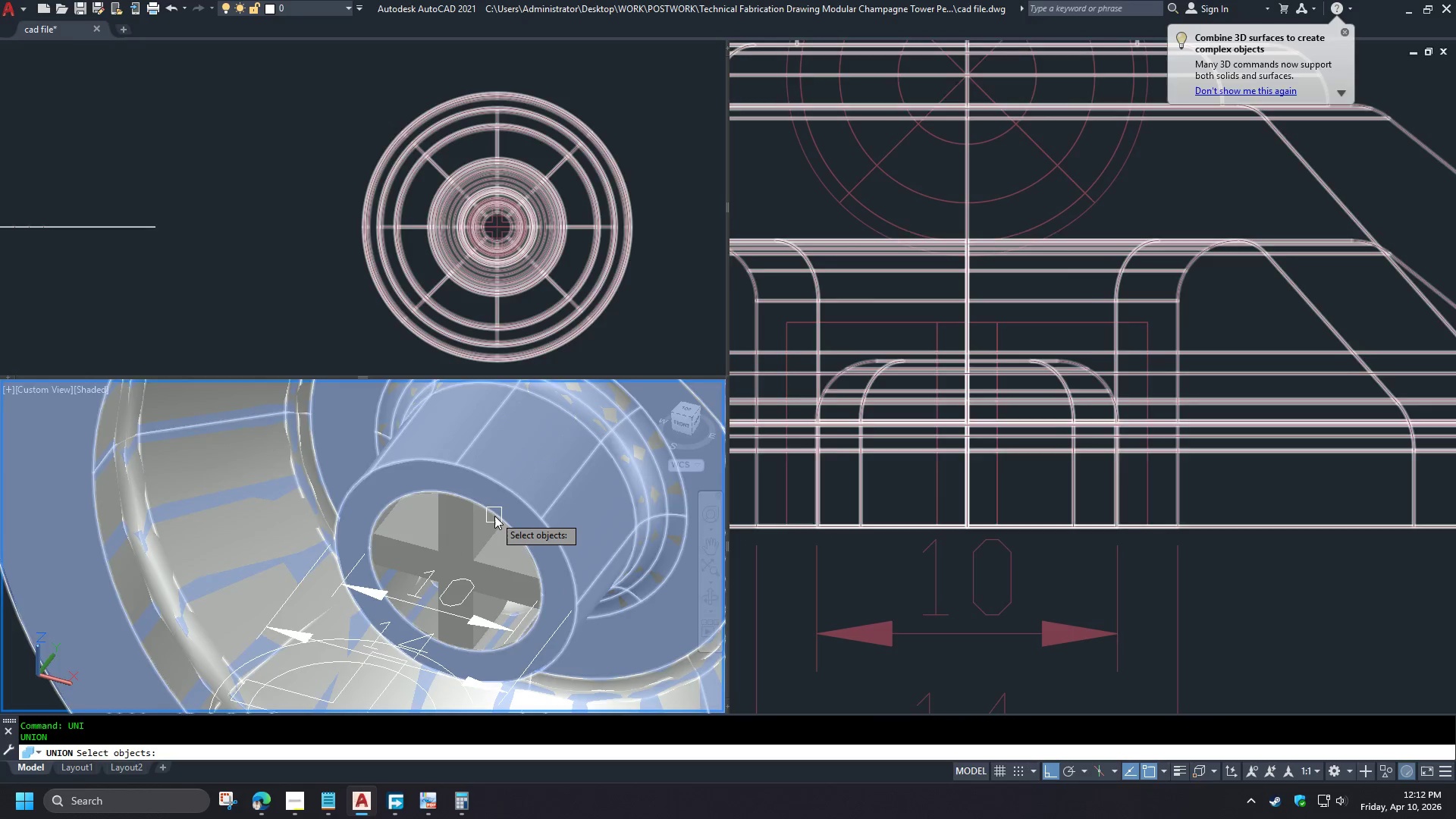 
left_click([494, 516])
 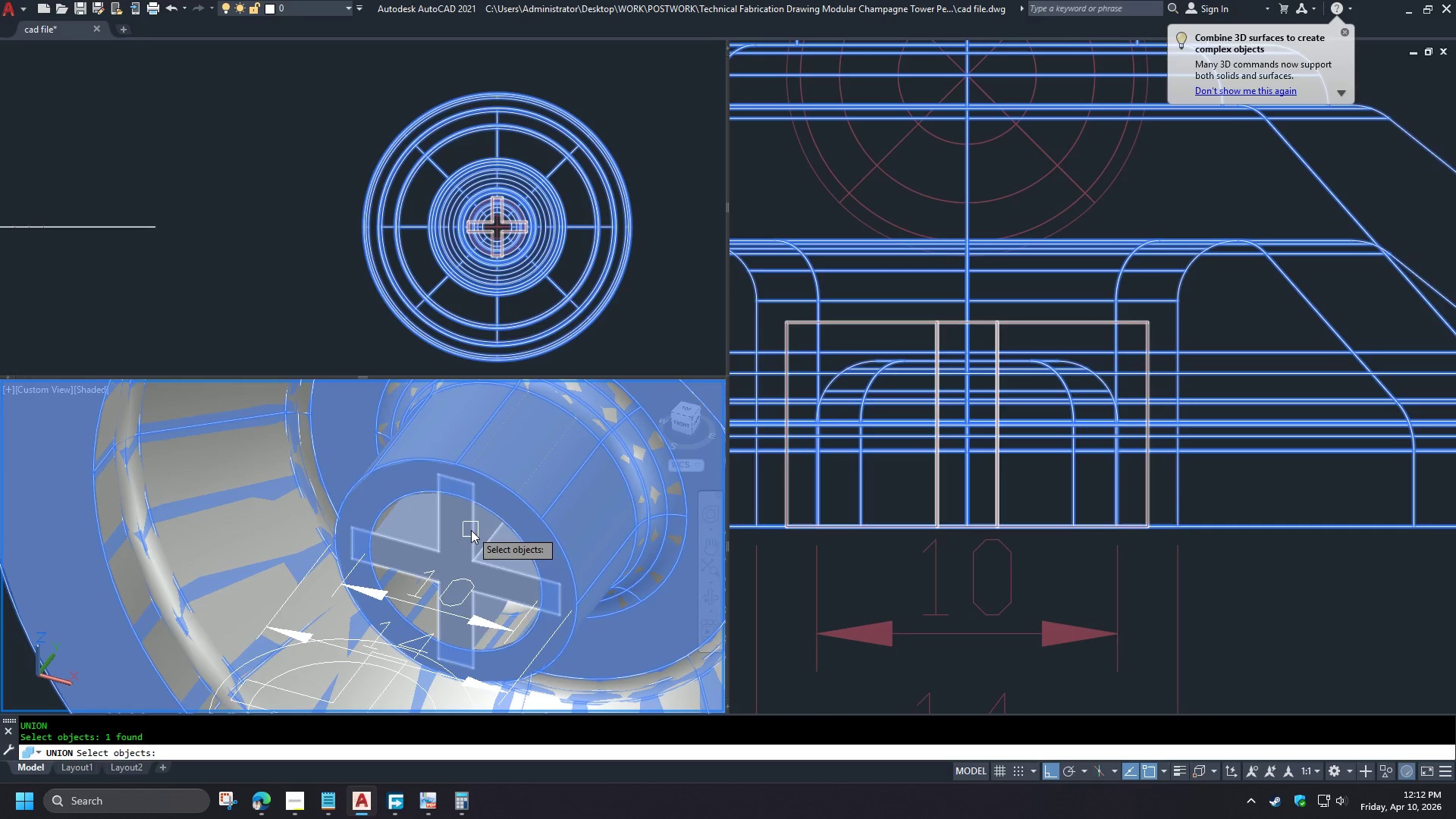 
left_click([471, 530])
 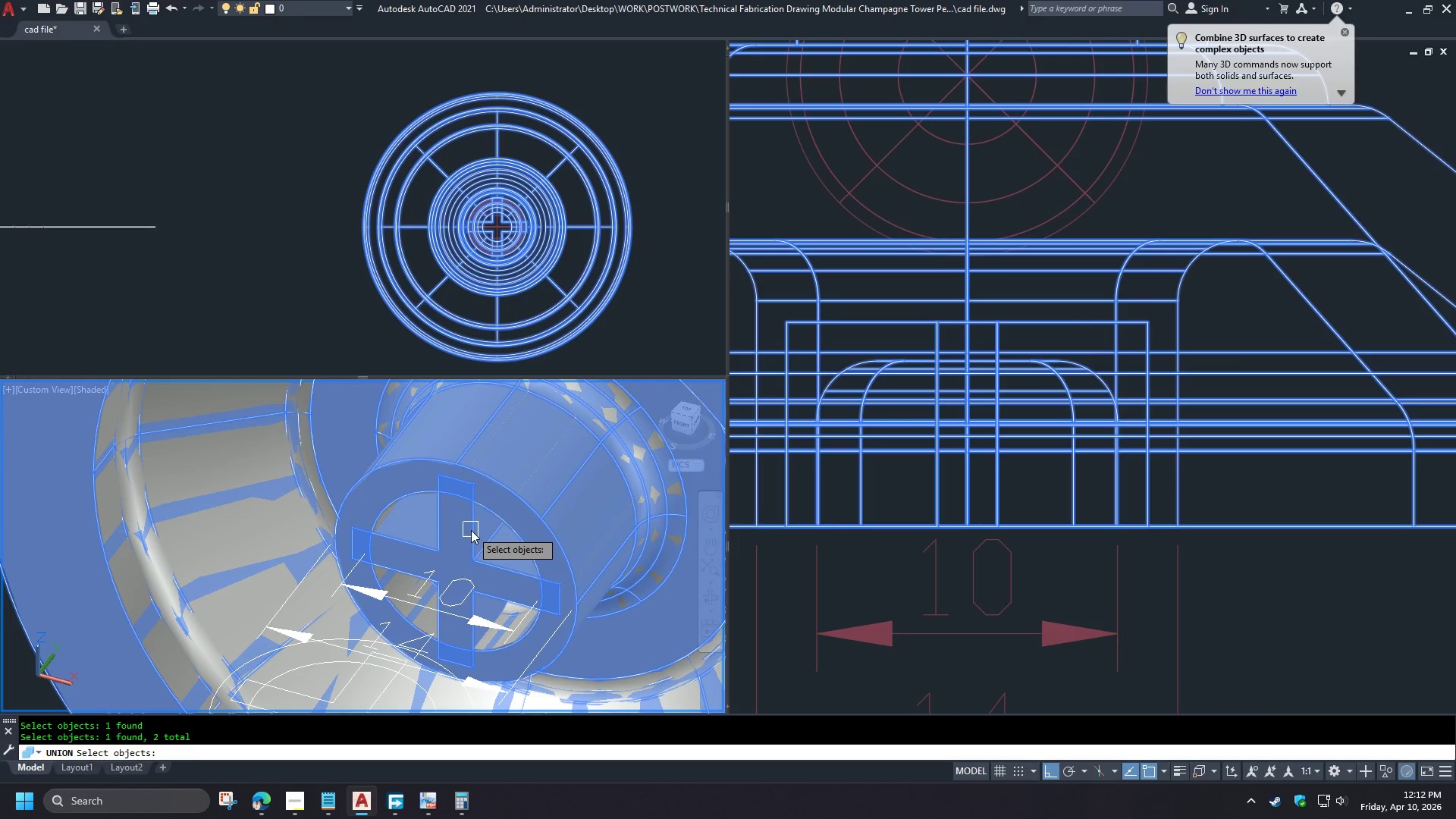 
key(Space)
 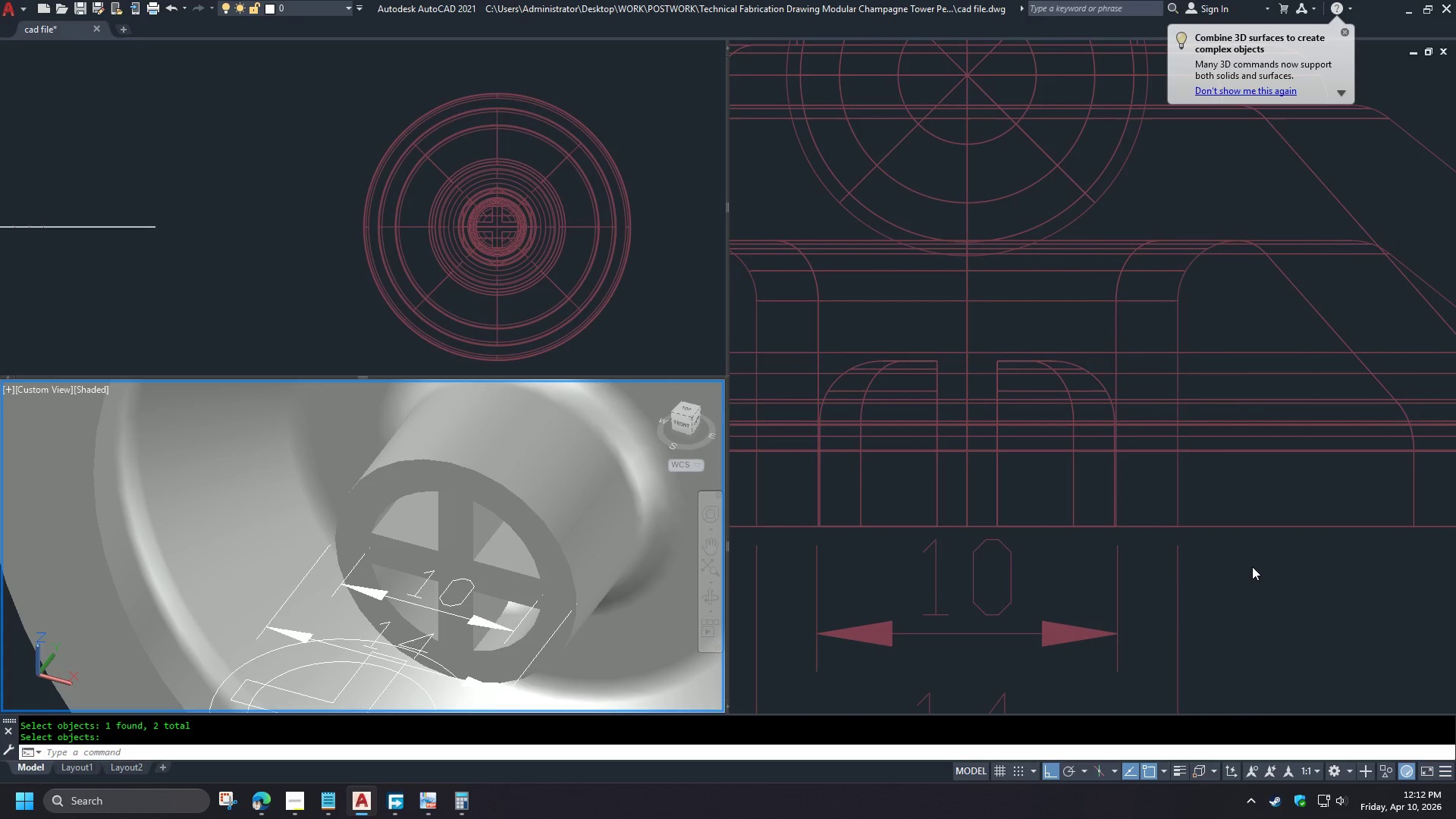 
left_click([1250, 572])
 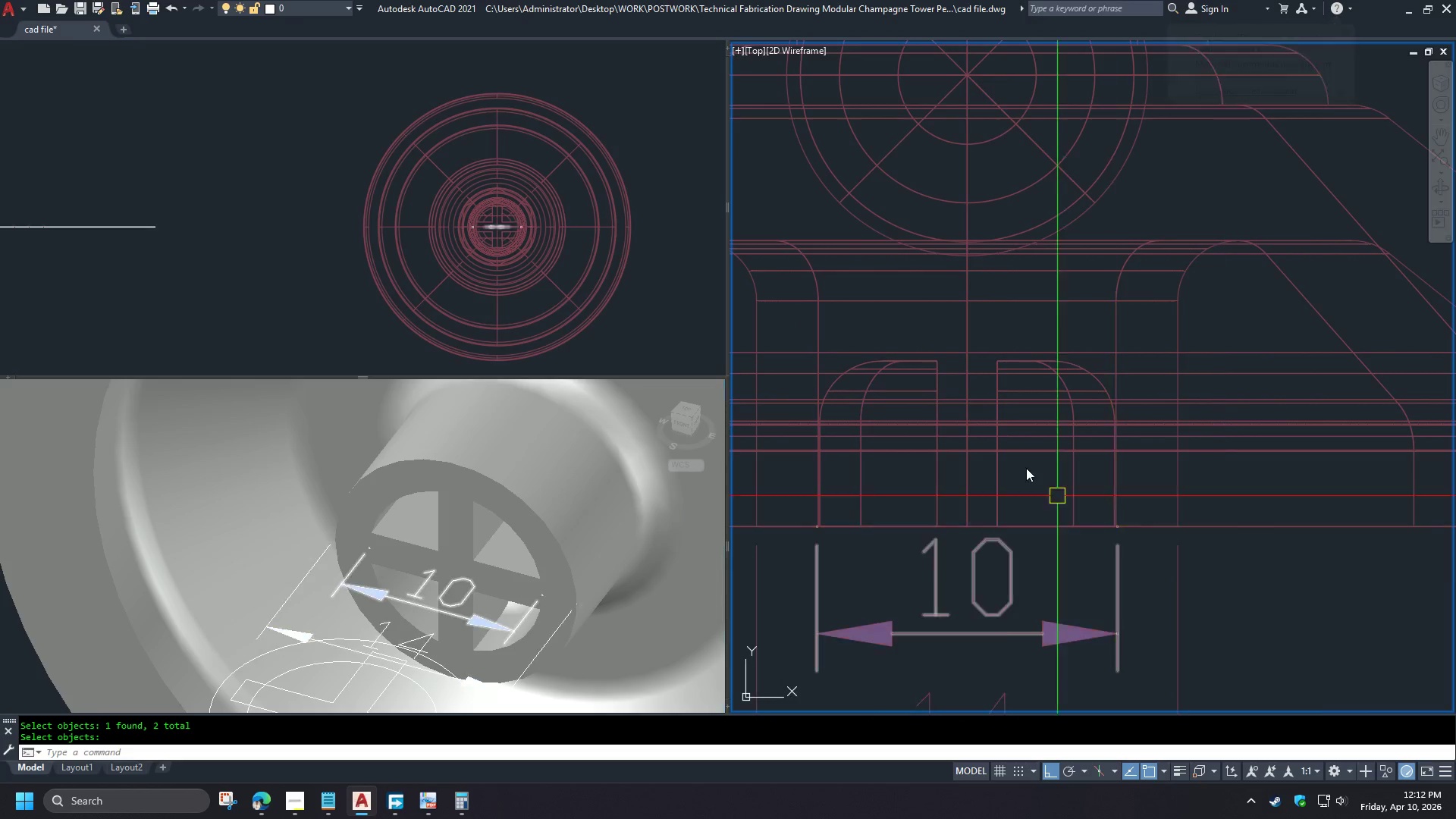 
scroll: coordinate [1029, 425], scroll_direction: down, amount: 3.0
 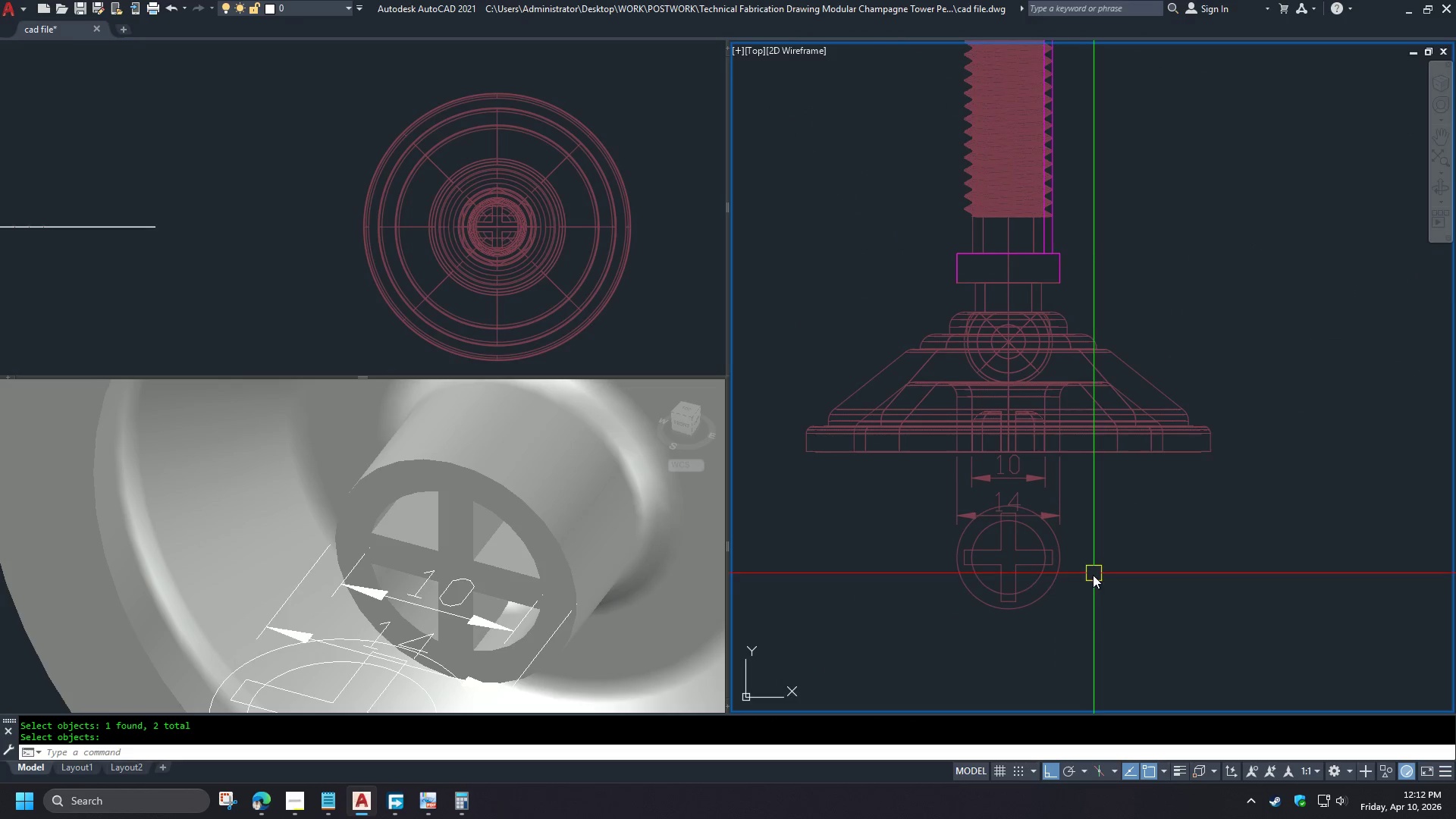 
key(Escape)
 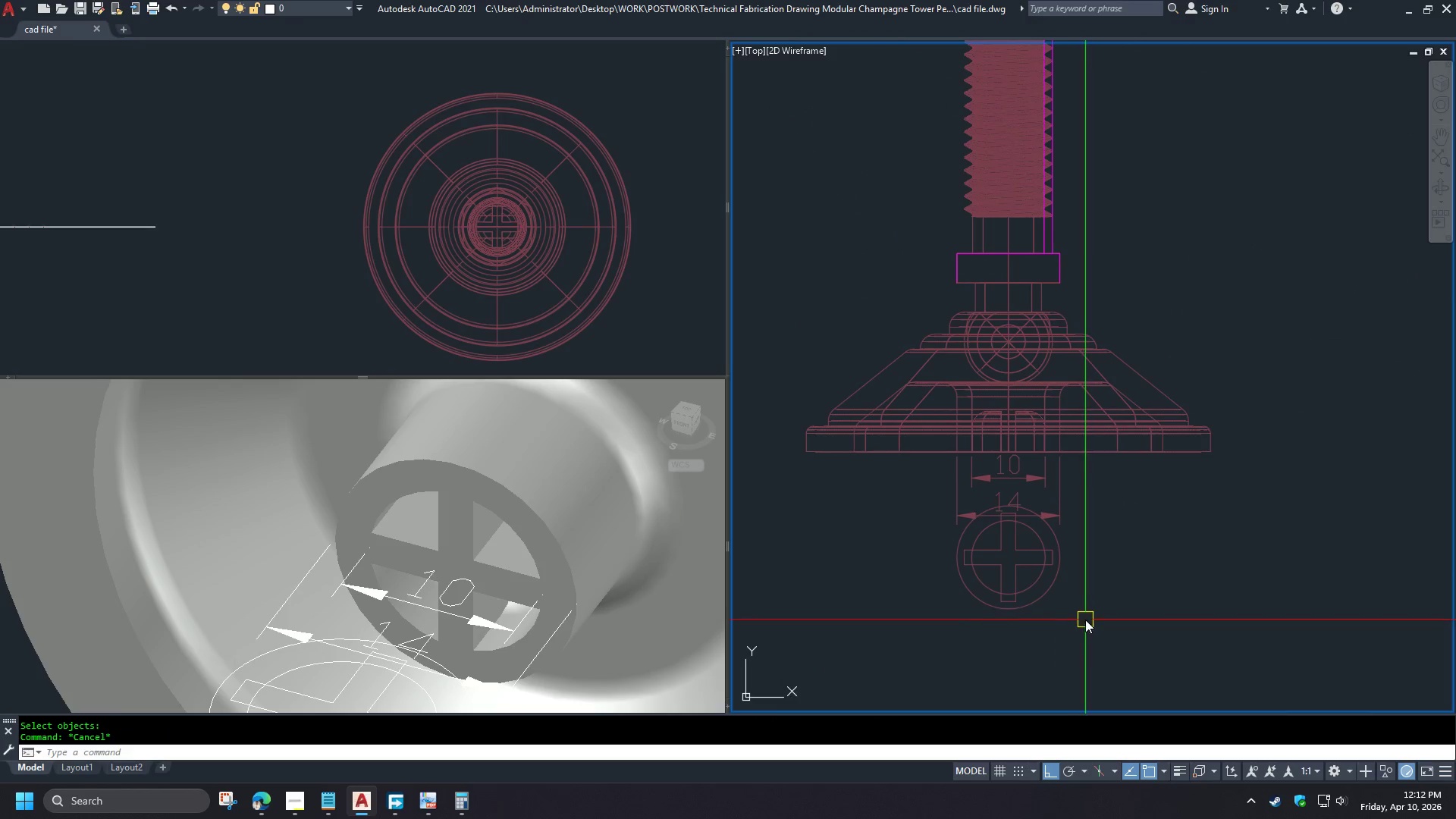 
left_click_drag(start_coordinate=[1085, 620], to_coordinate=[1078, 613])
 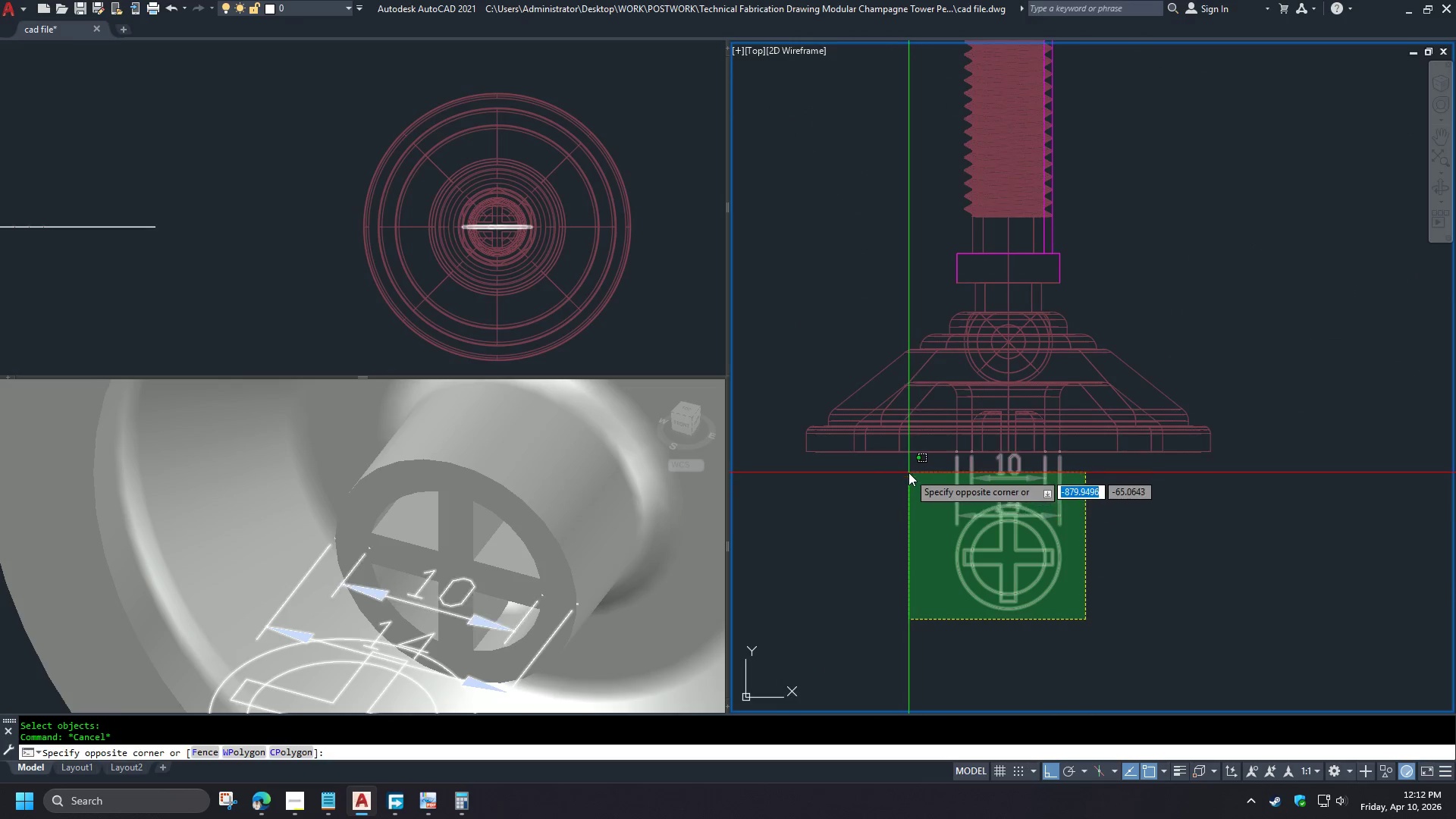 
left_click([908, 472])
 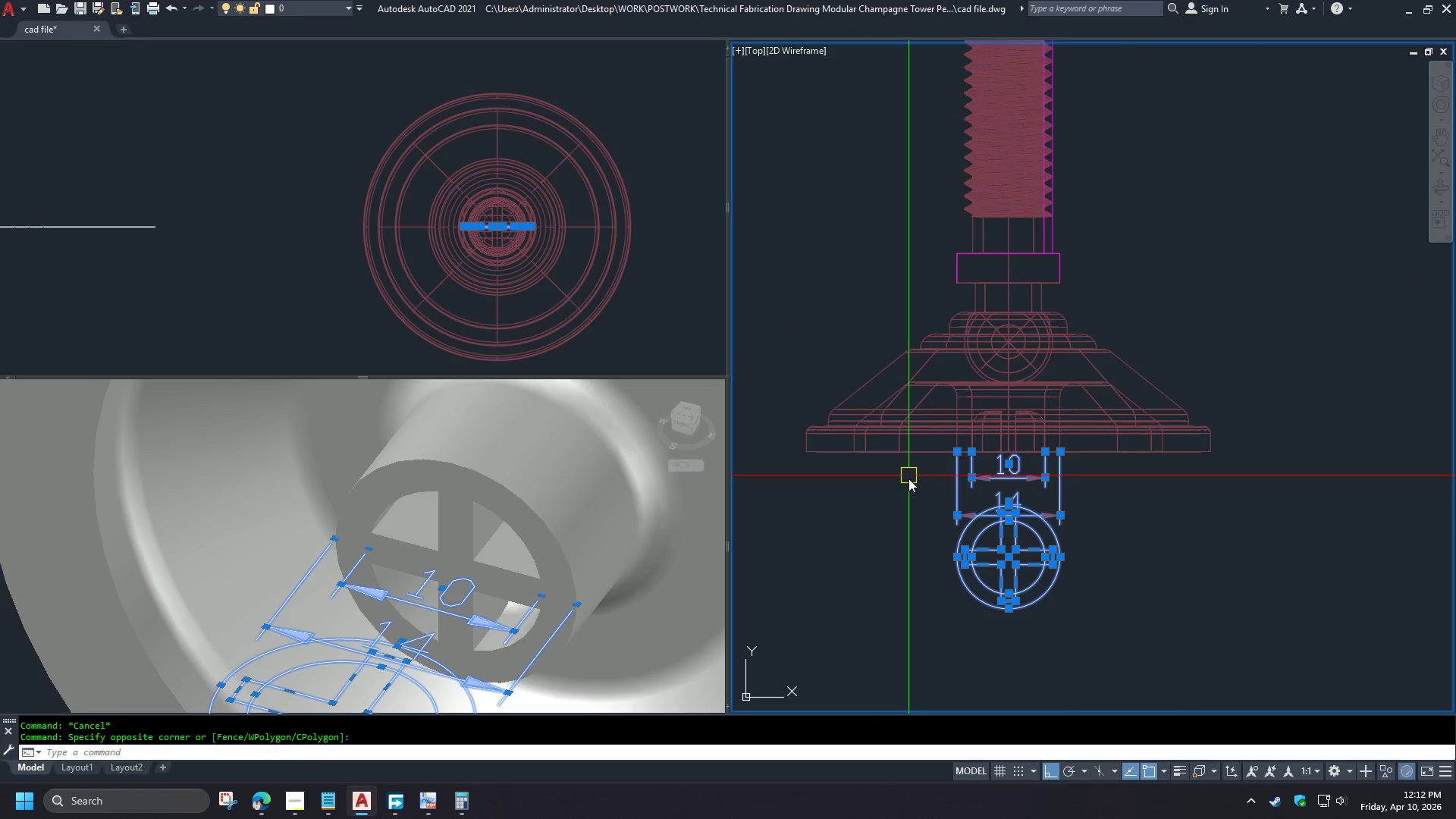 
key(E)
 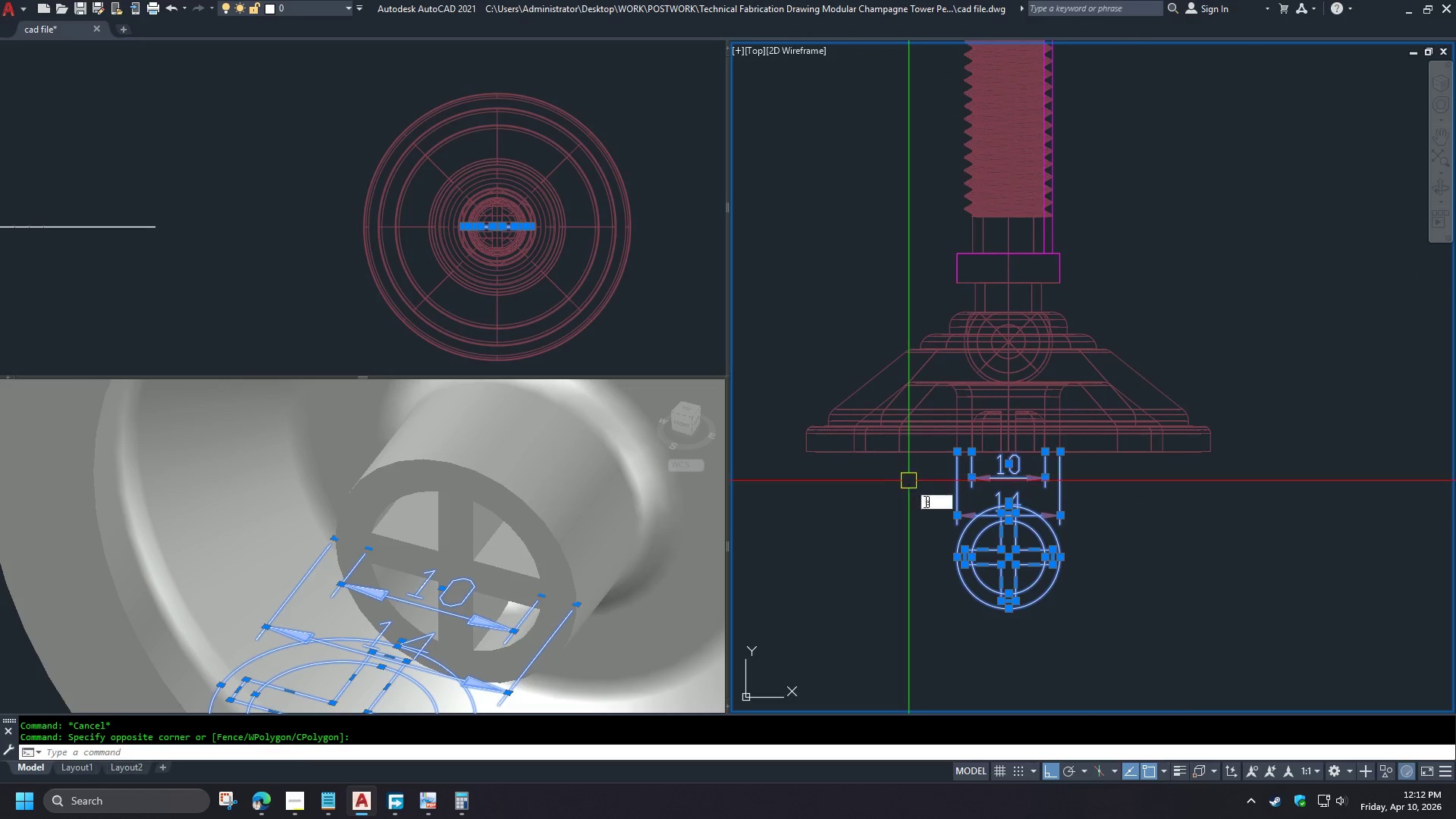 
key(Space)
 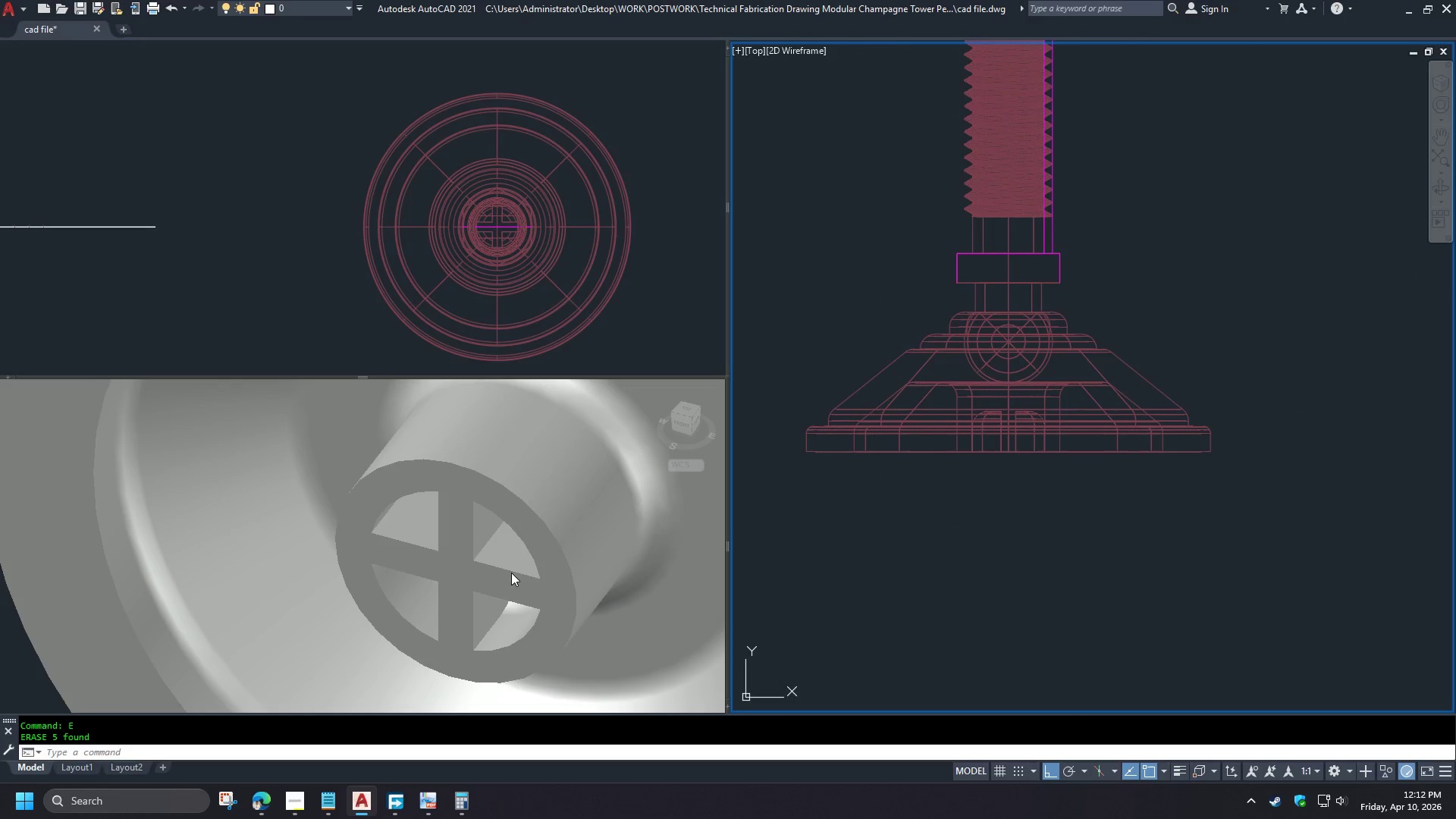 
left_click([505, 525])
 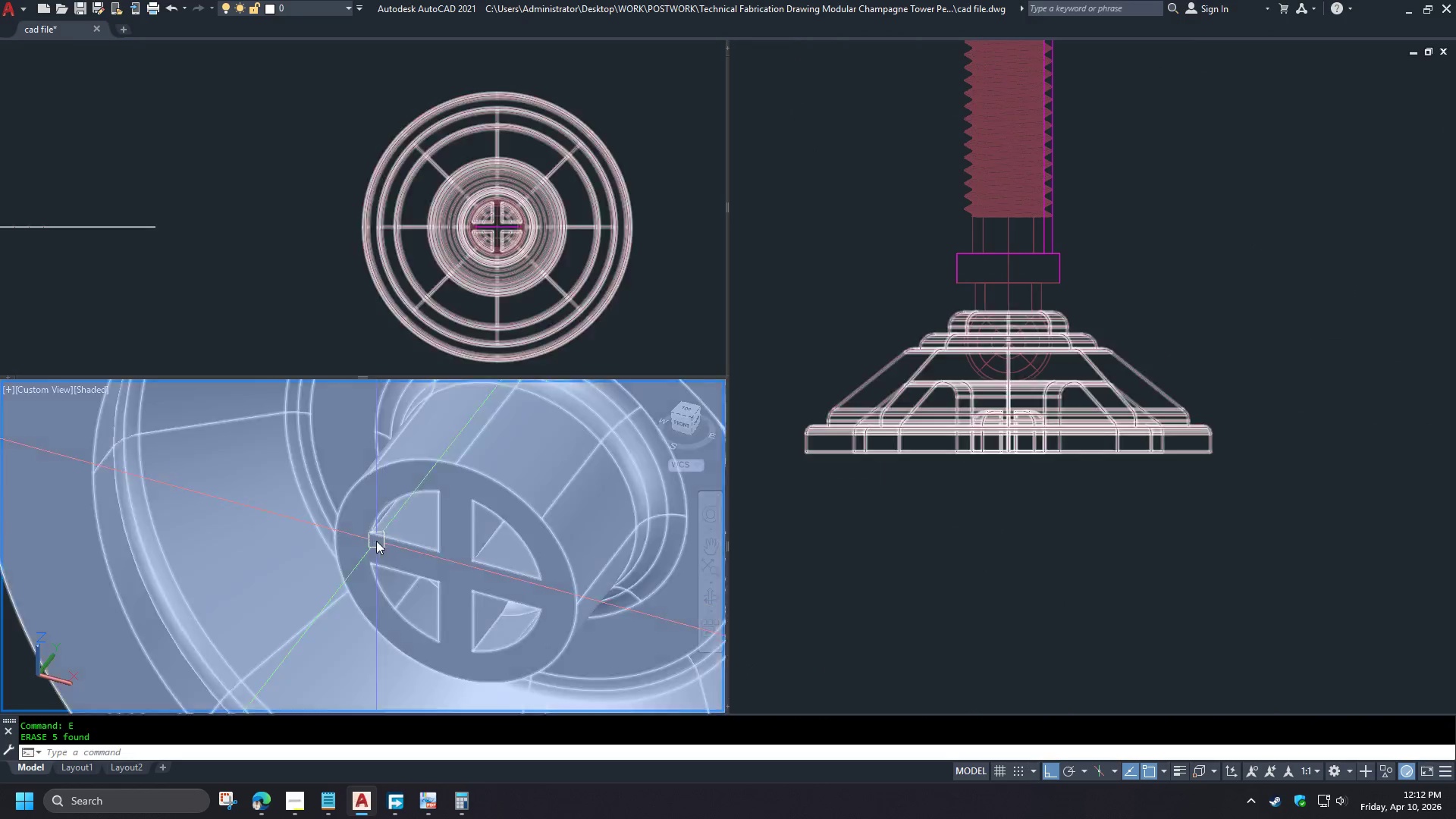 
hold_key(key=ShiftLeft, duration=1.5)
 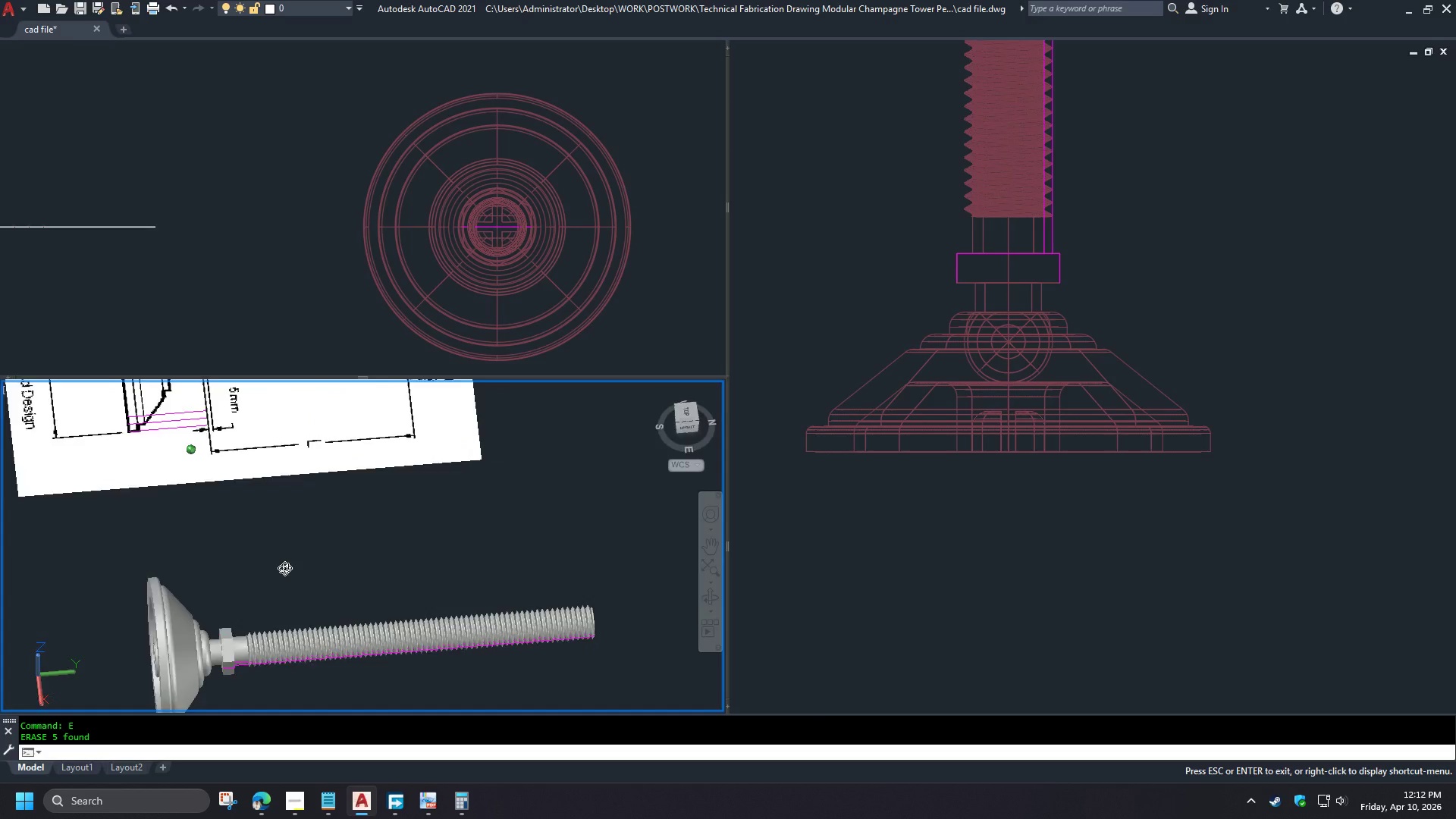 
scroll: coordinate [377, 536], scroll_direction: down, amount: 4.0
 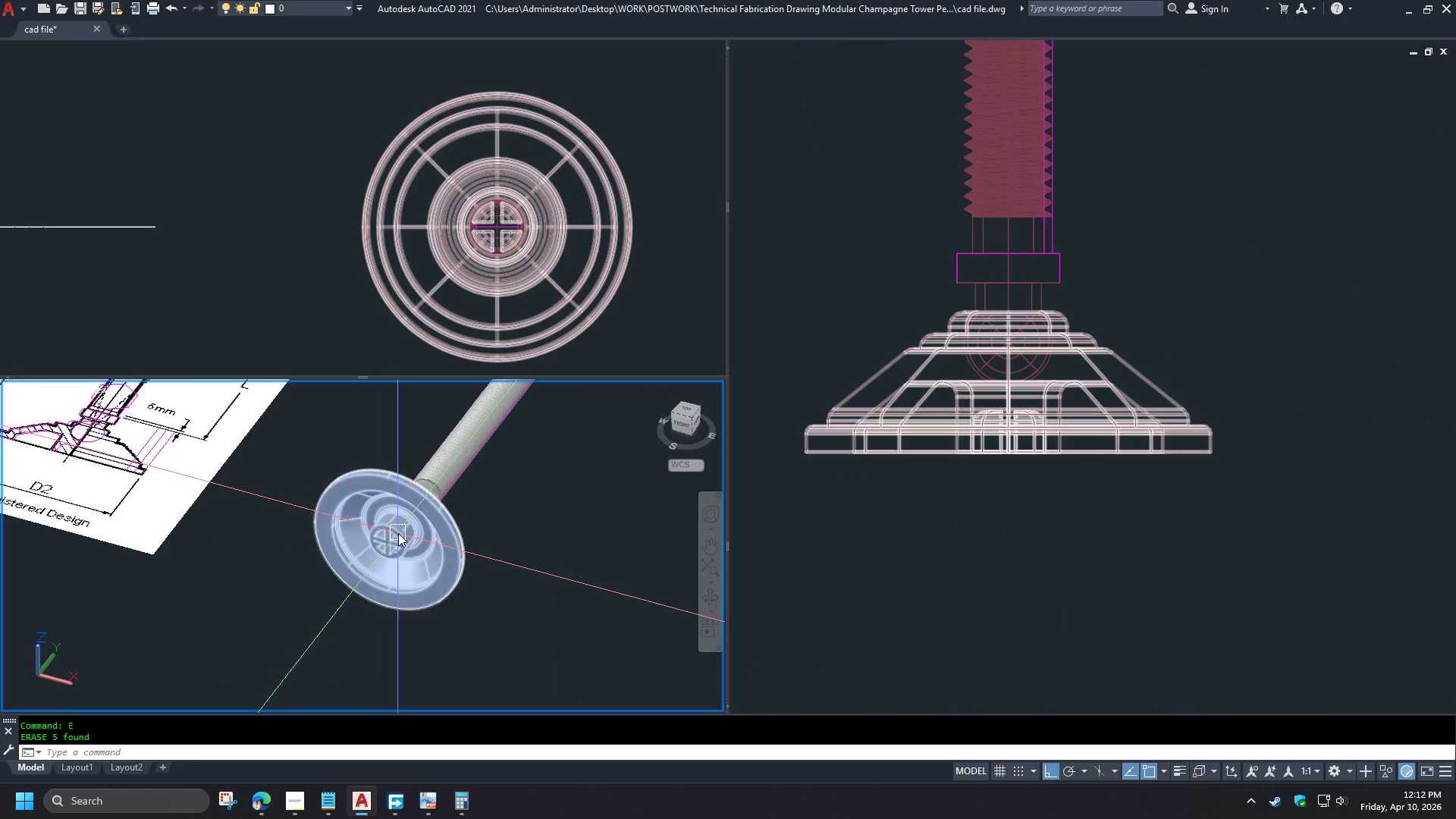 
hold_key(key=ShiftLeft, duration=0.94)
 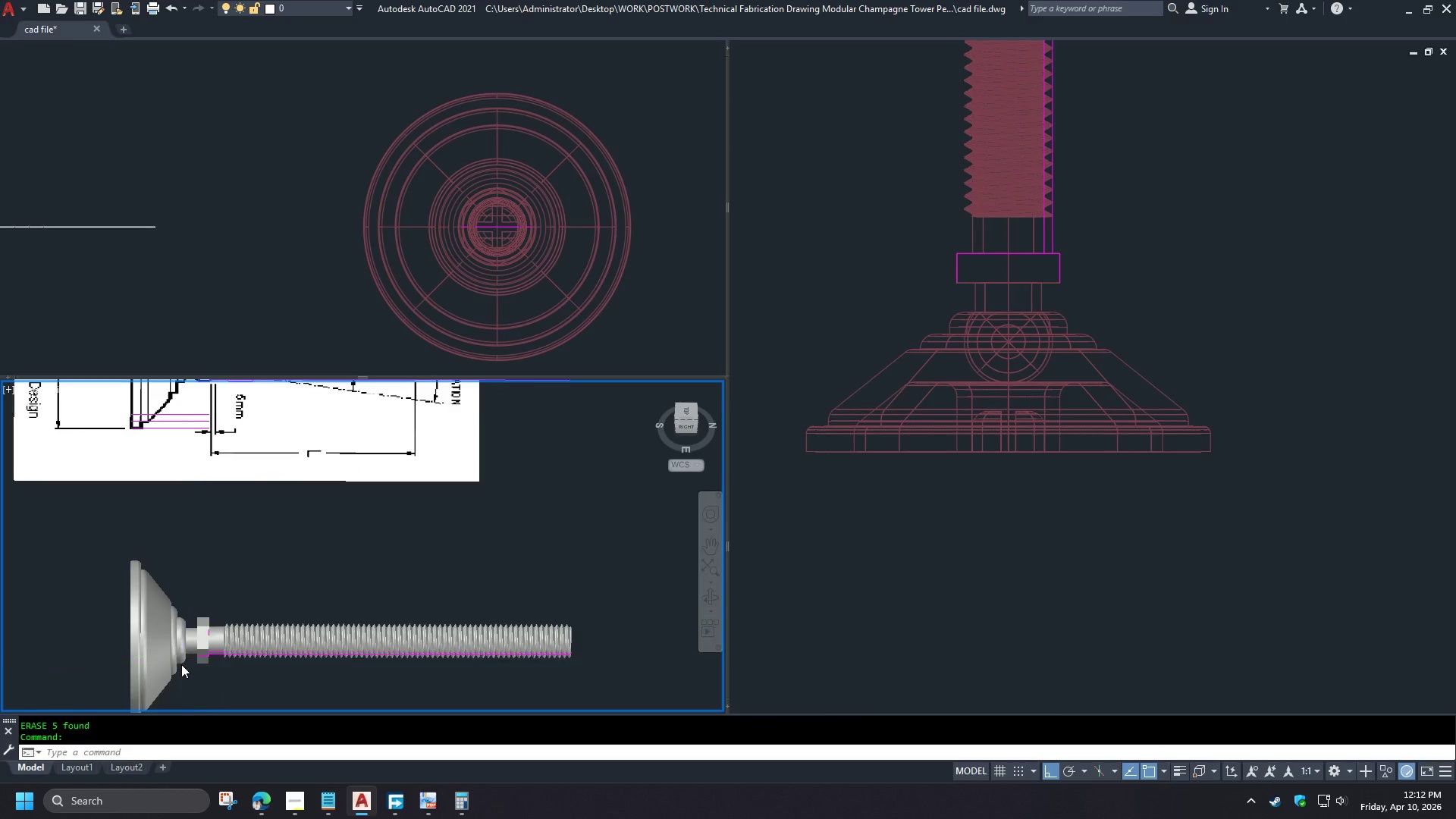 
scroll: coordinate [188, 666], scroll_direction: up, amount: 4.0
 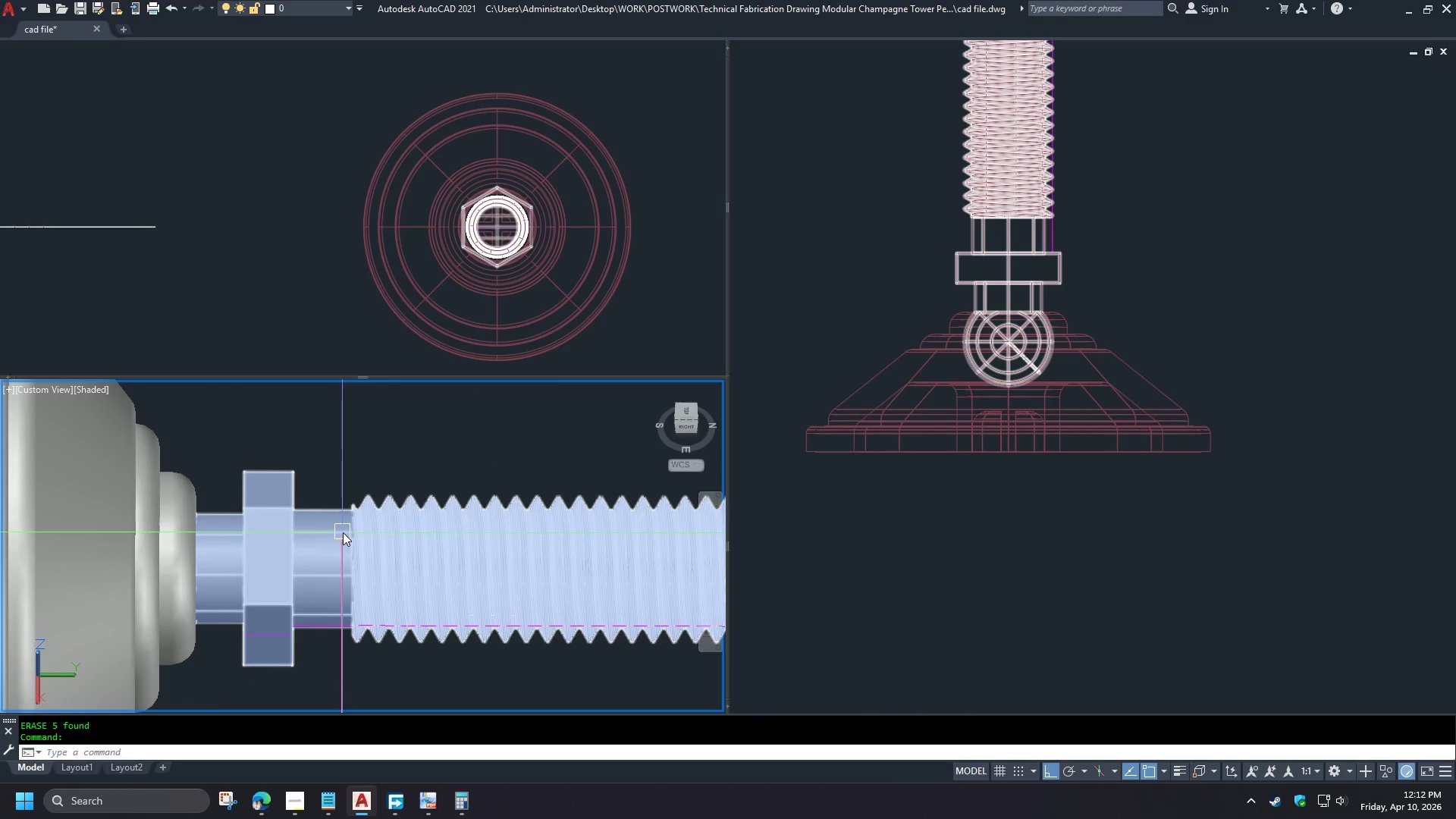 
hold_key(key=ShiftLeft, duration=1.5)
 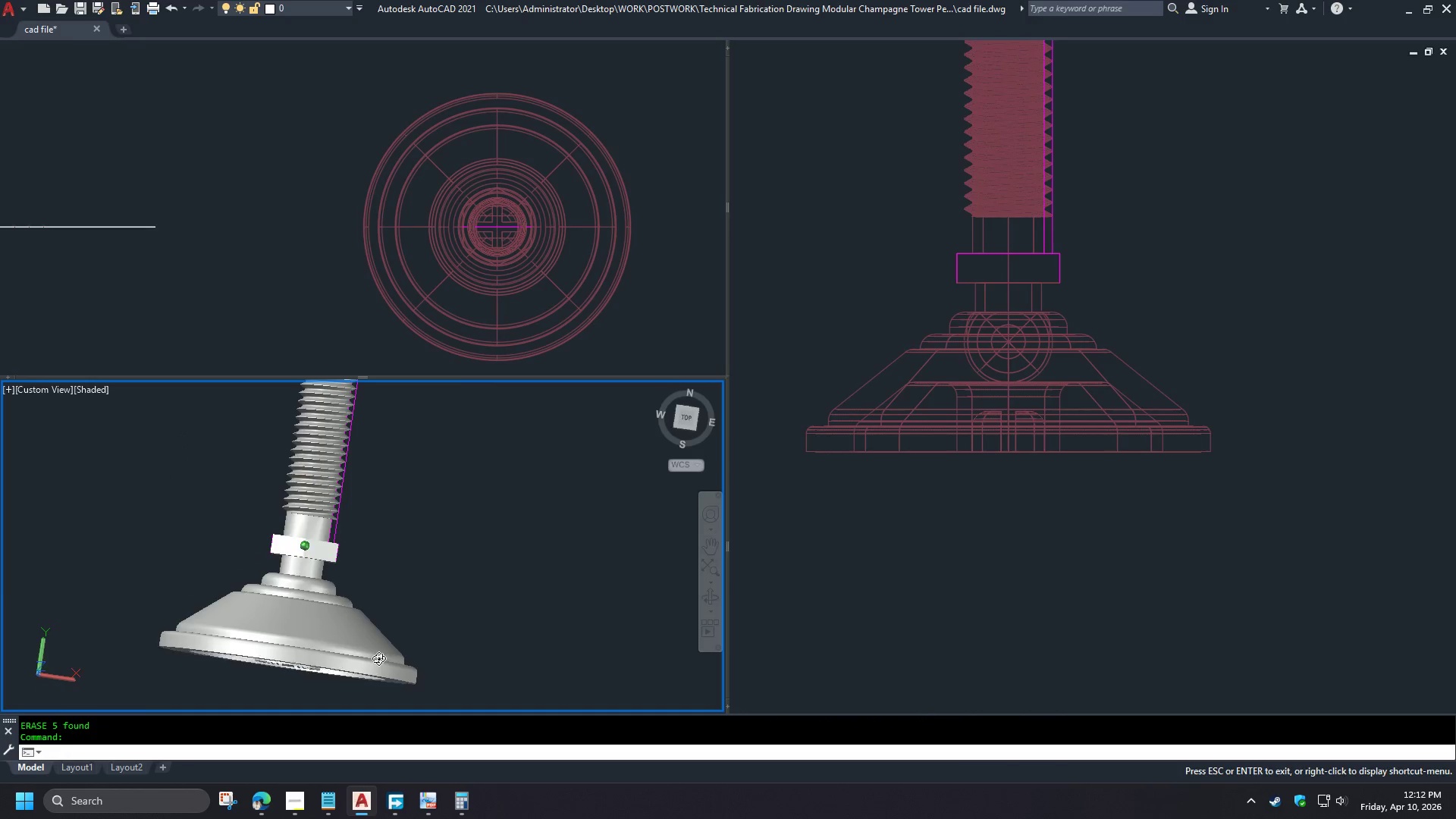 
scroll: coordinate [323, 532], scroll_direction: down, amount: 2.0
 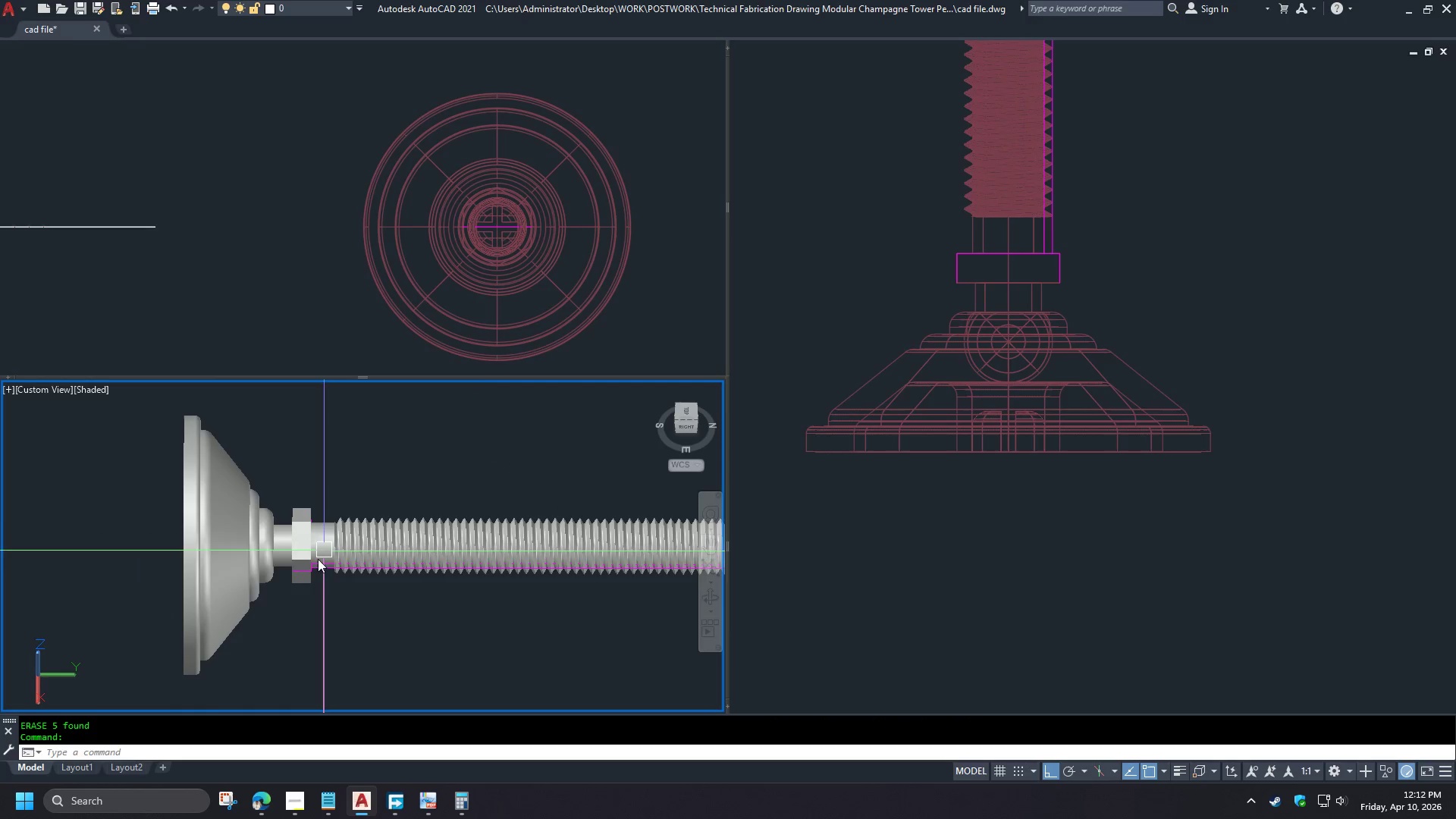 
hold_key(key=ShiftLeft, duration=0.69)
 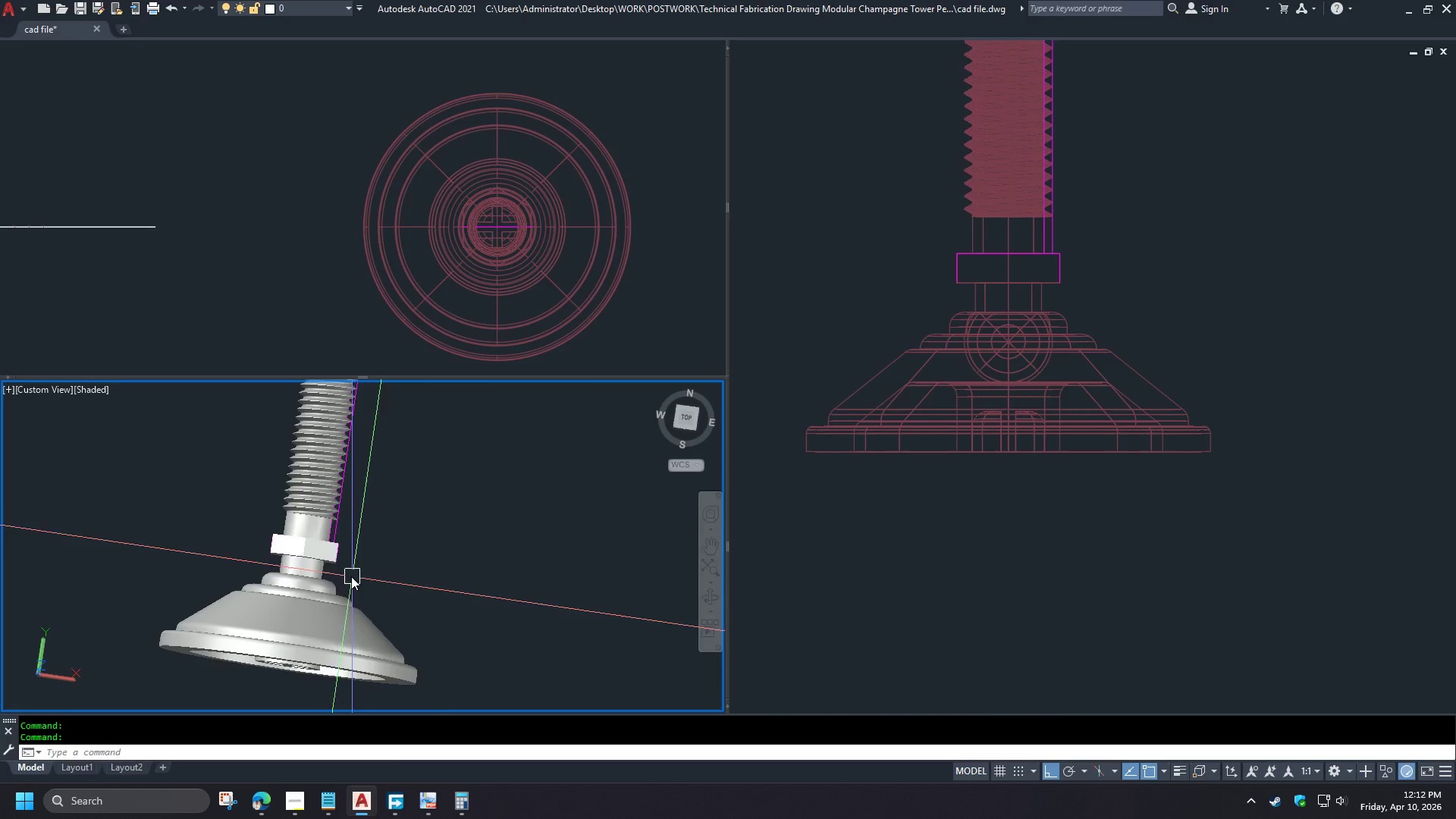 
hold_key(key=ShiftLeft, duration=1.5)
 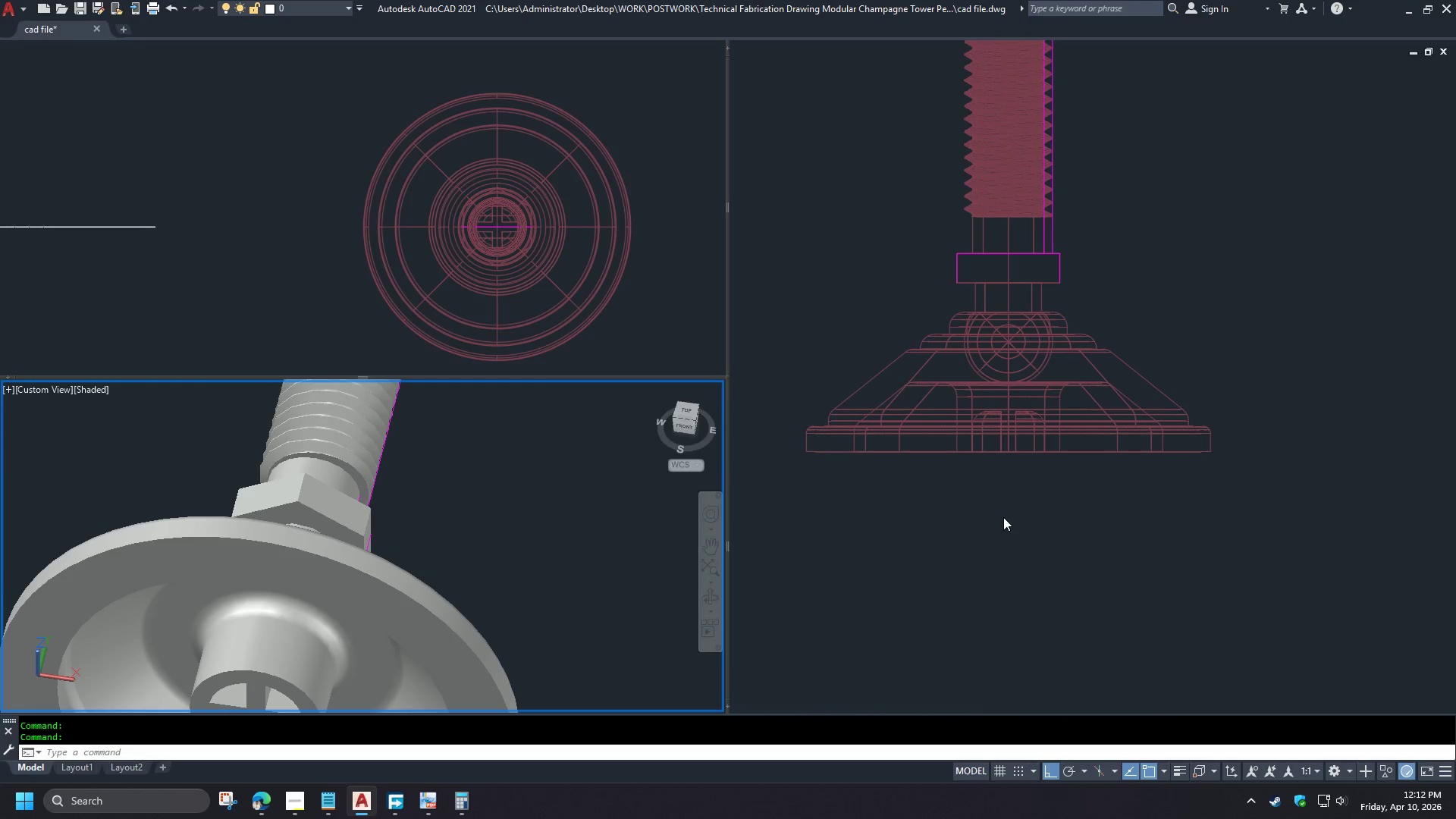 
scroll: coordinate [307, 557], scroll_direction: up, amount: 2.0
 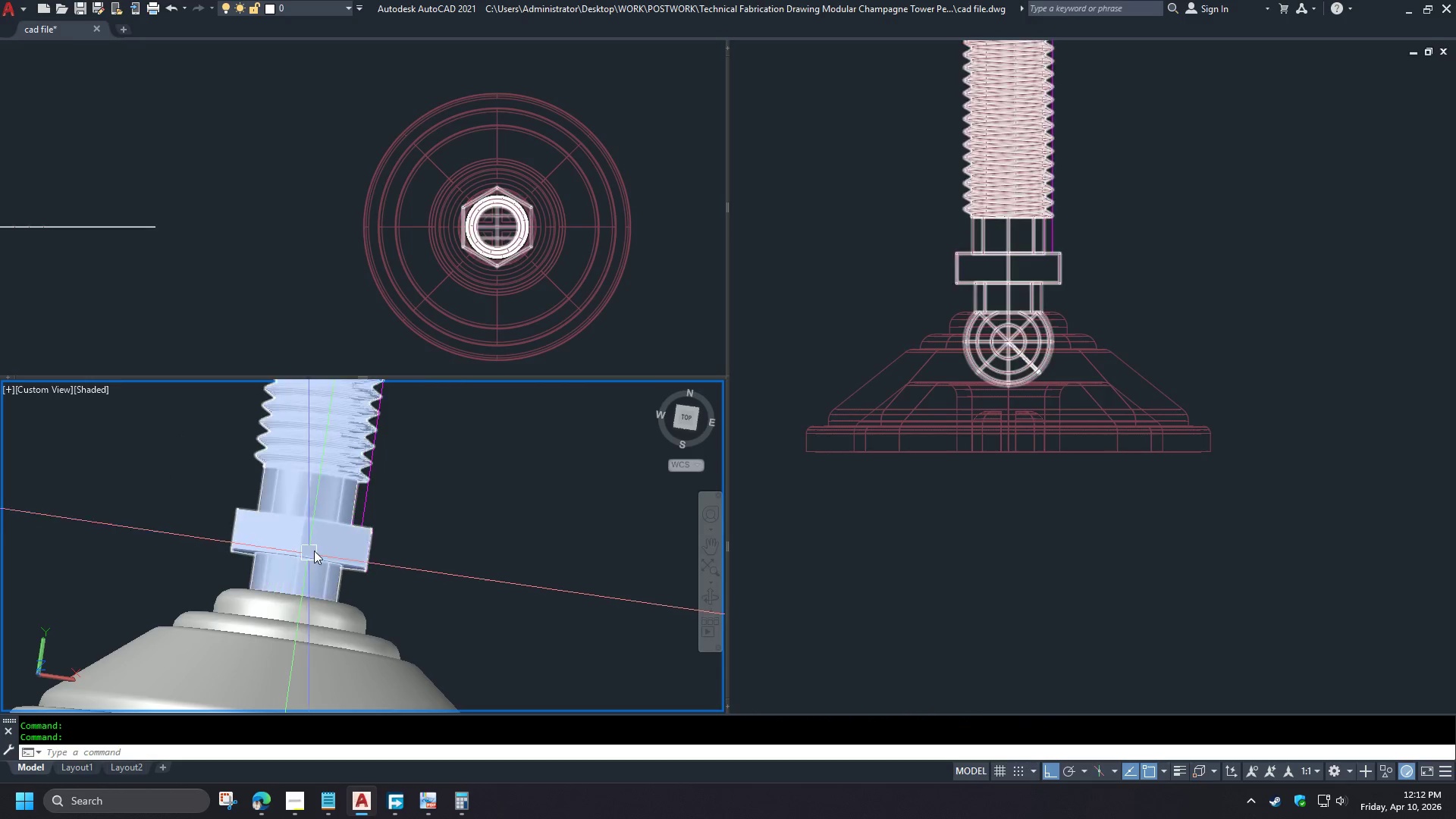 
key(Shift+ShiftLeft)
 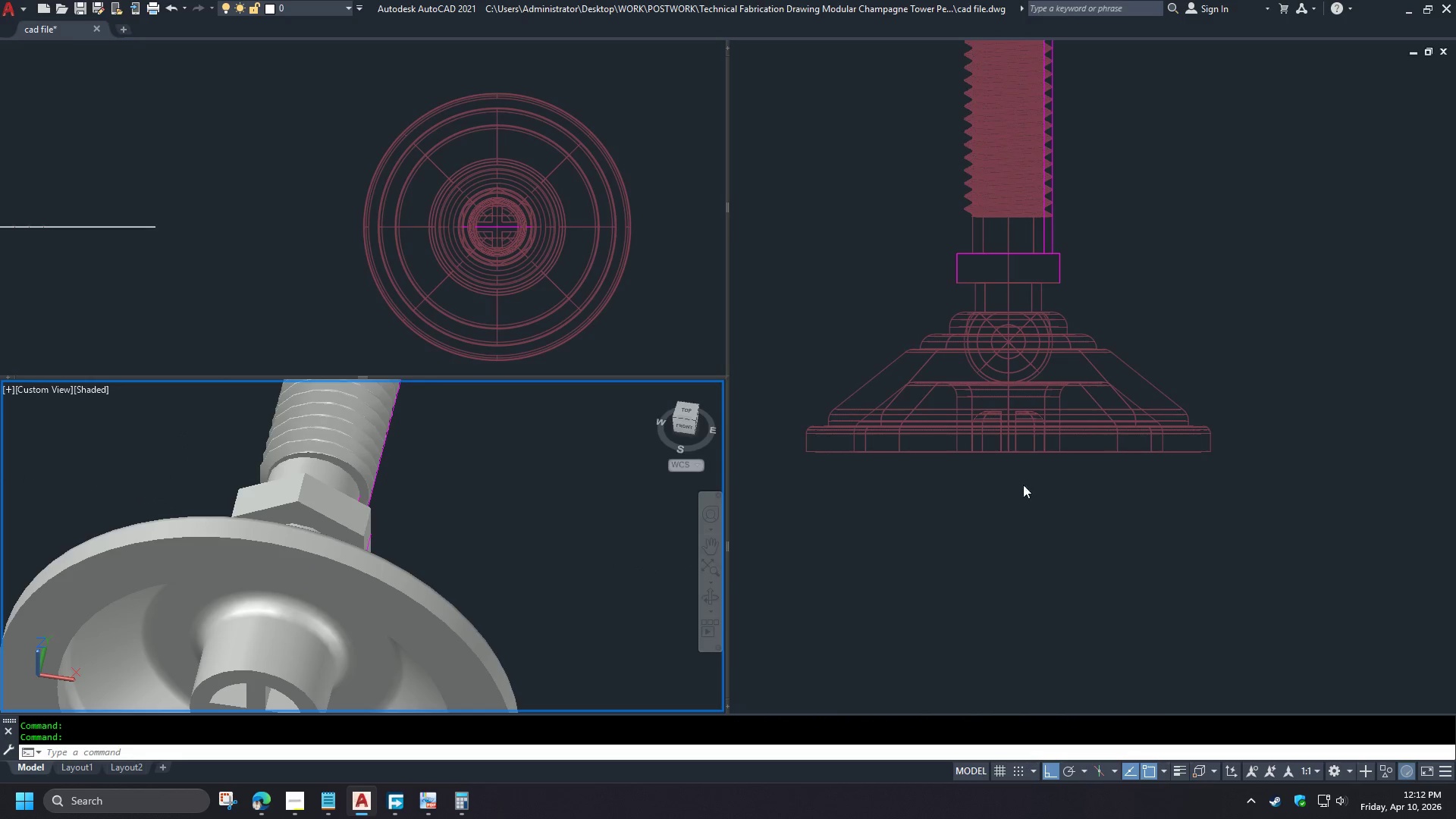 
left_click([1002, 519])
 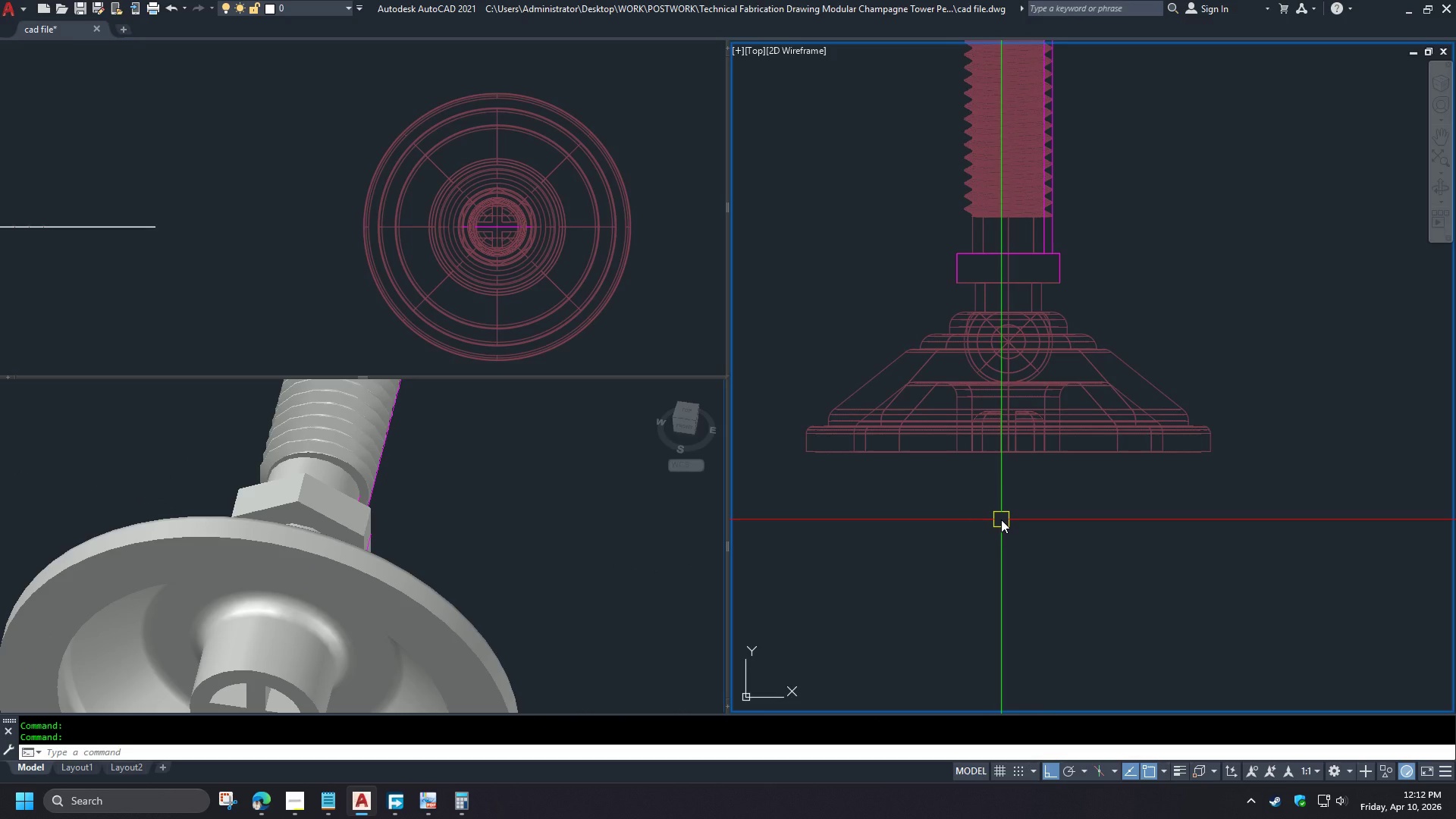 
wait(5.55)
 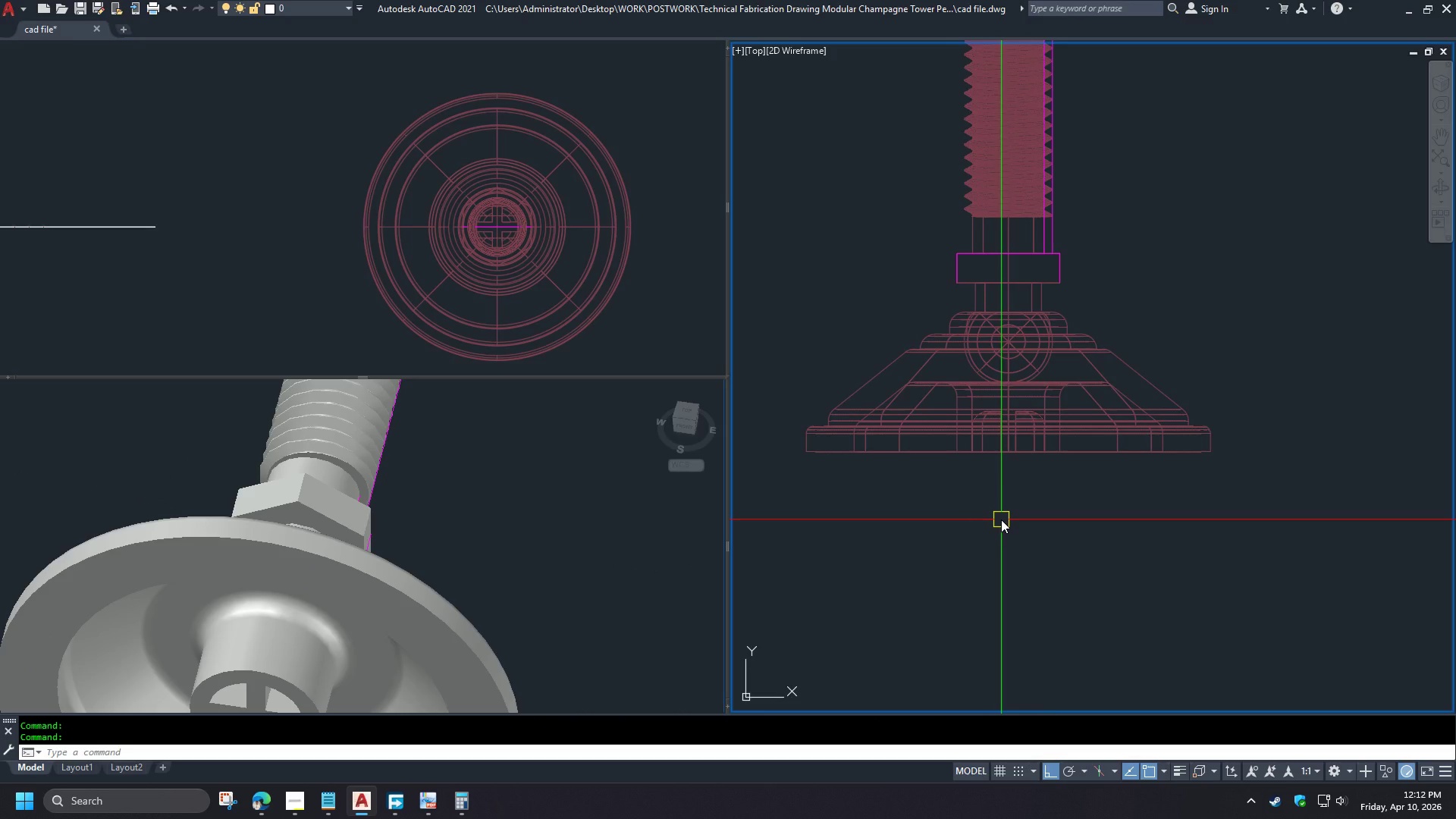 
left_click([952, 423])
 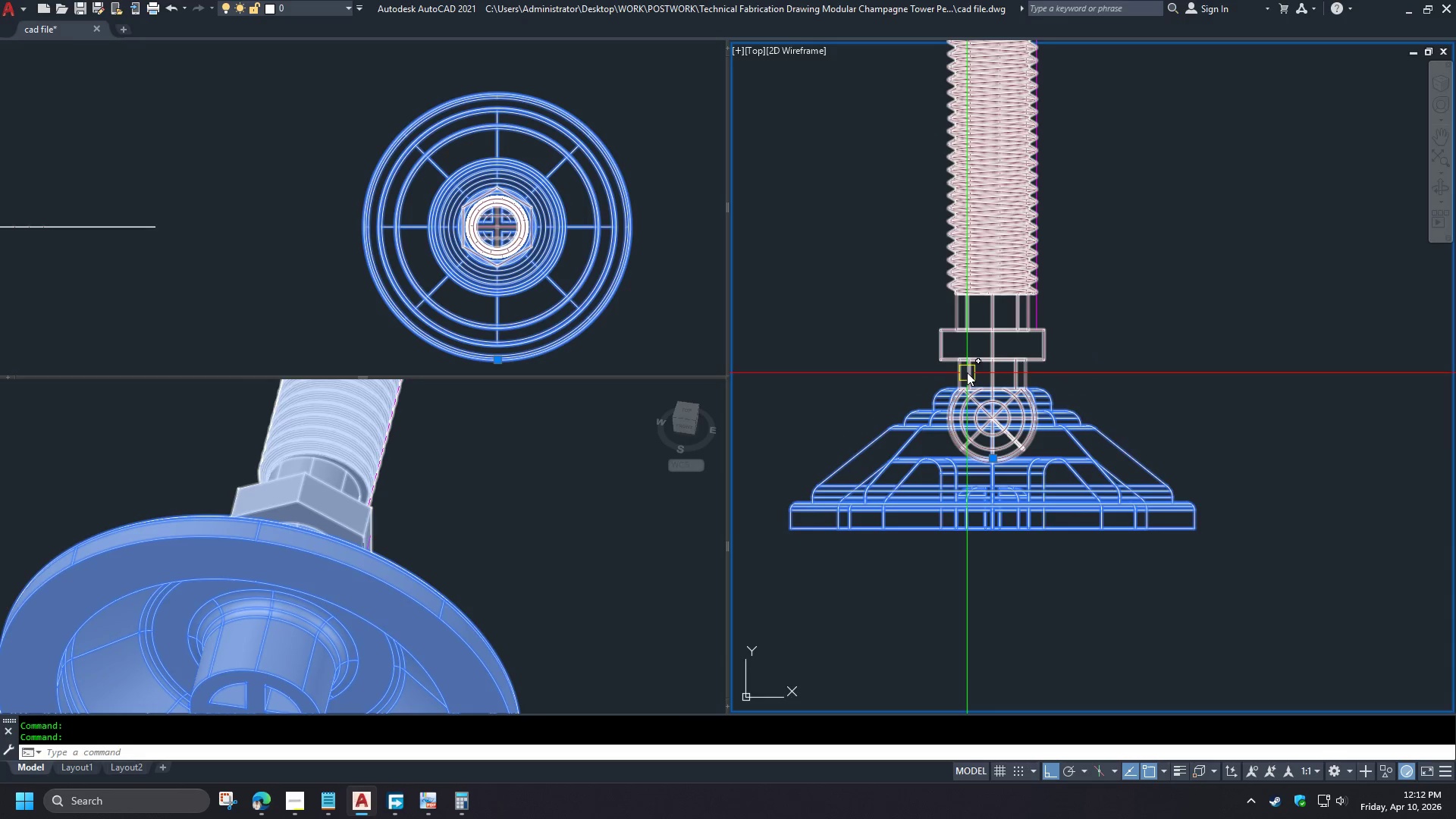 
left_click([967, 372])
 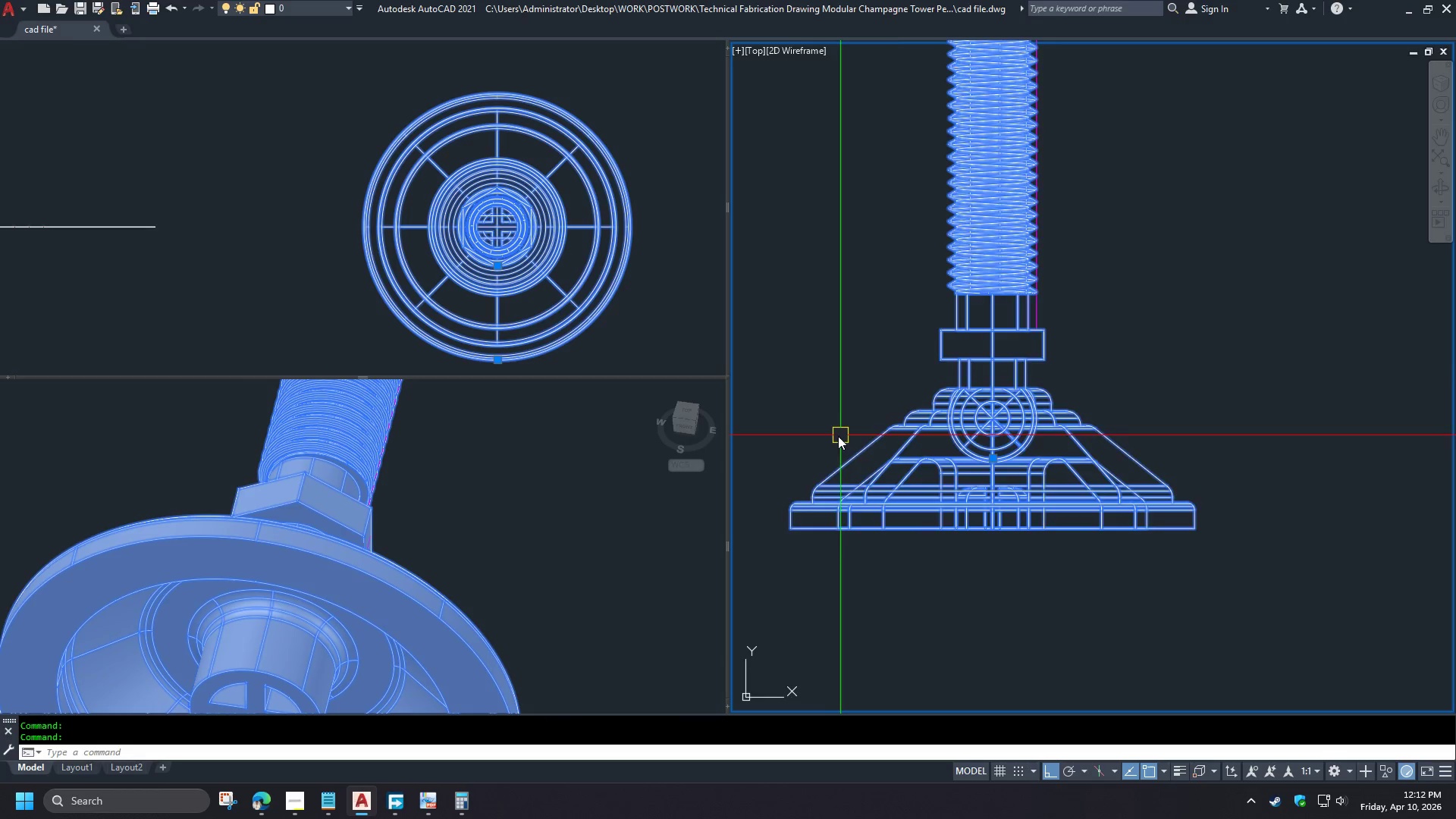 
scroll: coordinate [834, 441], scroll_direction: down, amount: 2.0
 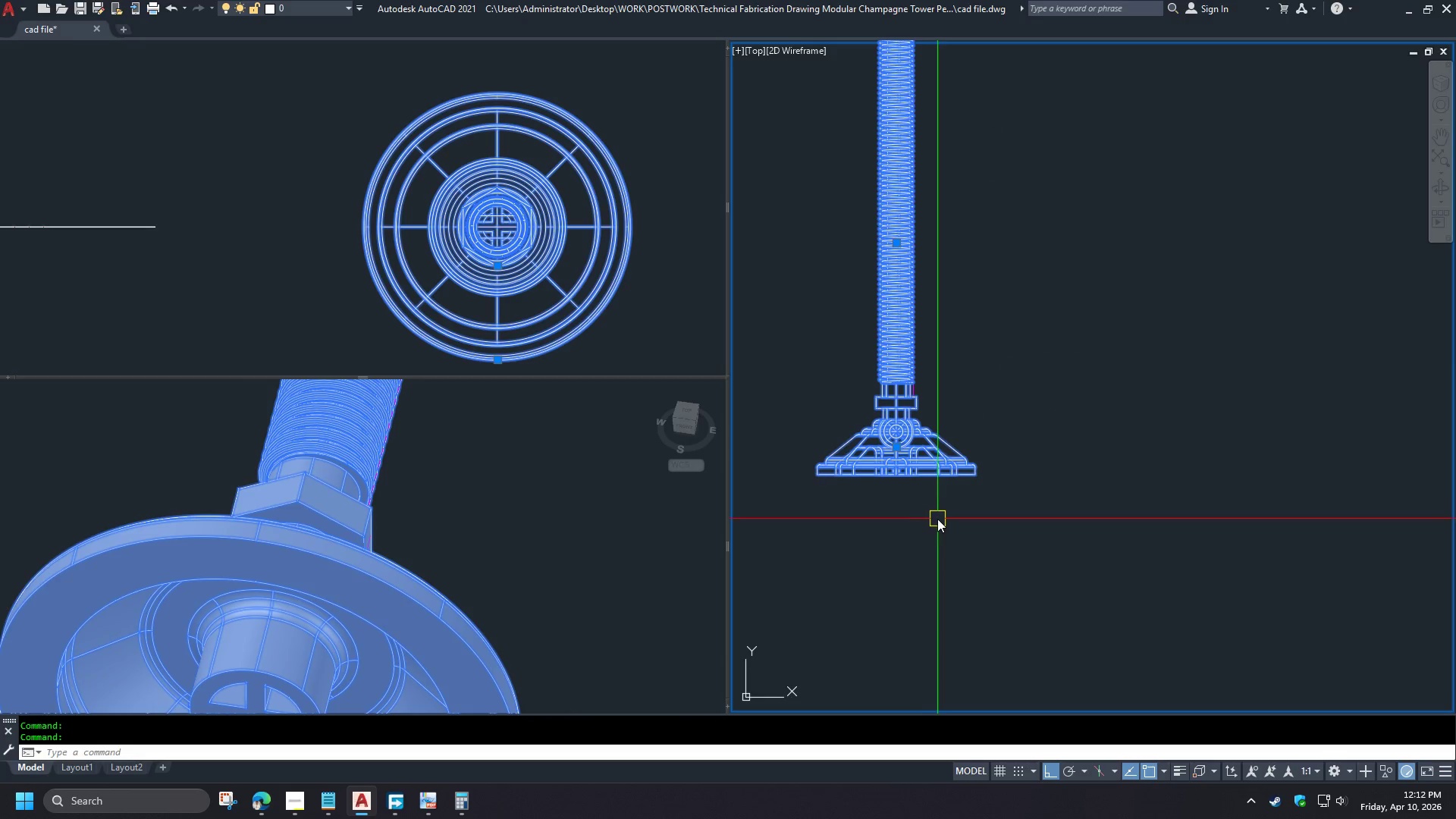 
key(M)
 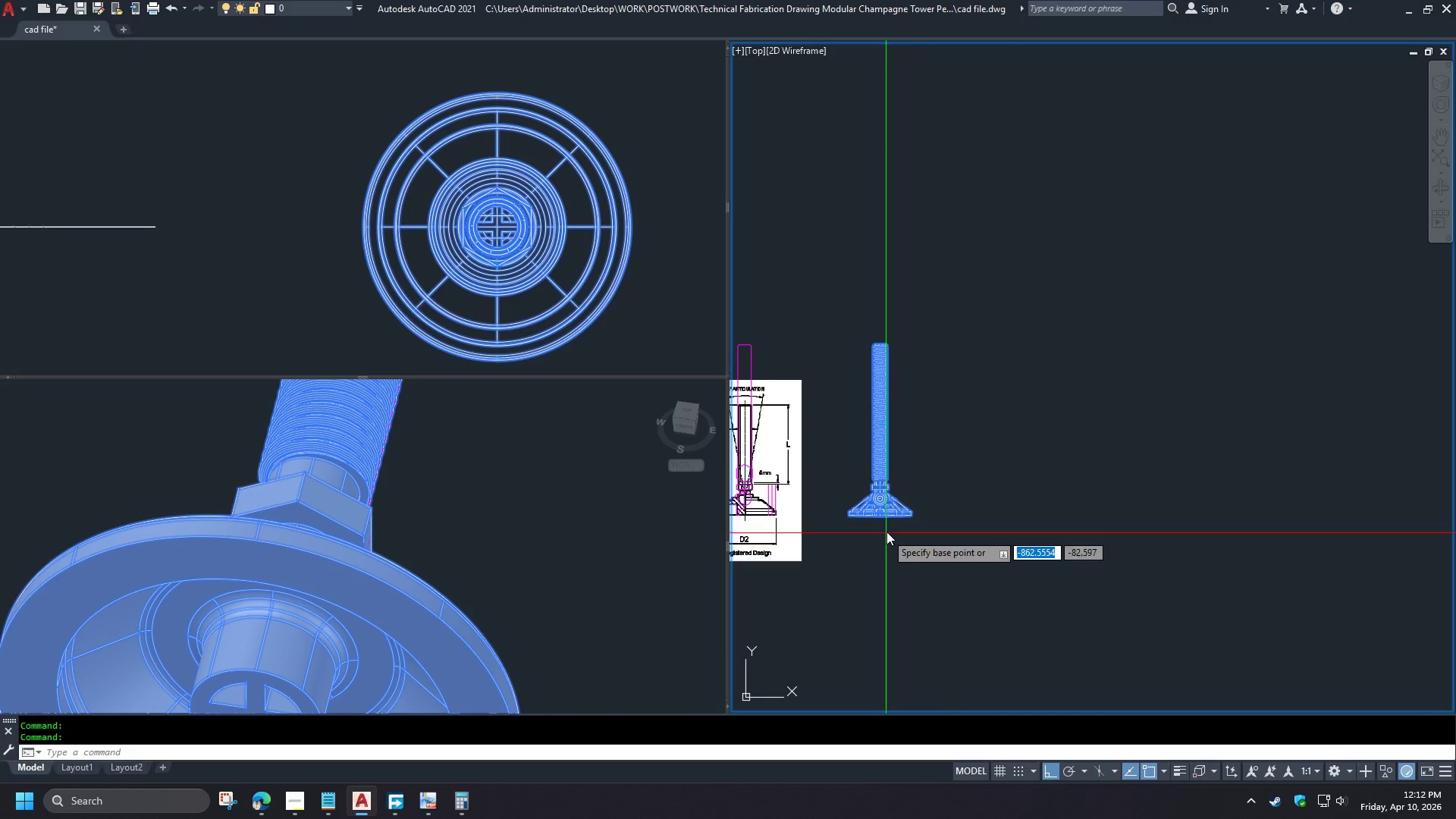 
scroll: coordinate [869, 543], scroll_direction: down, amount: 2.0
 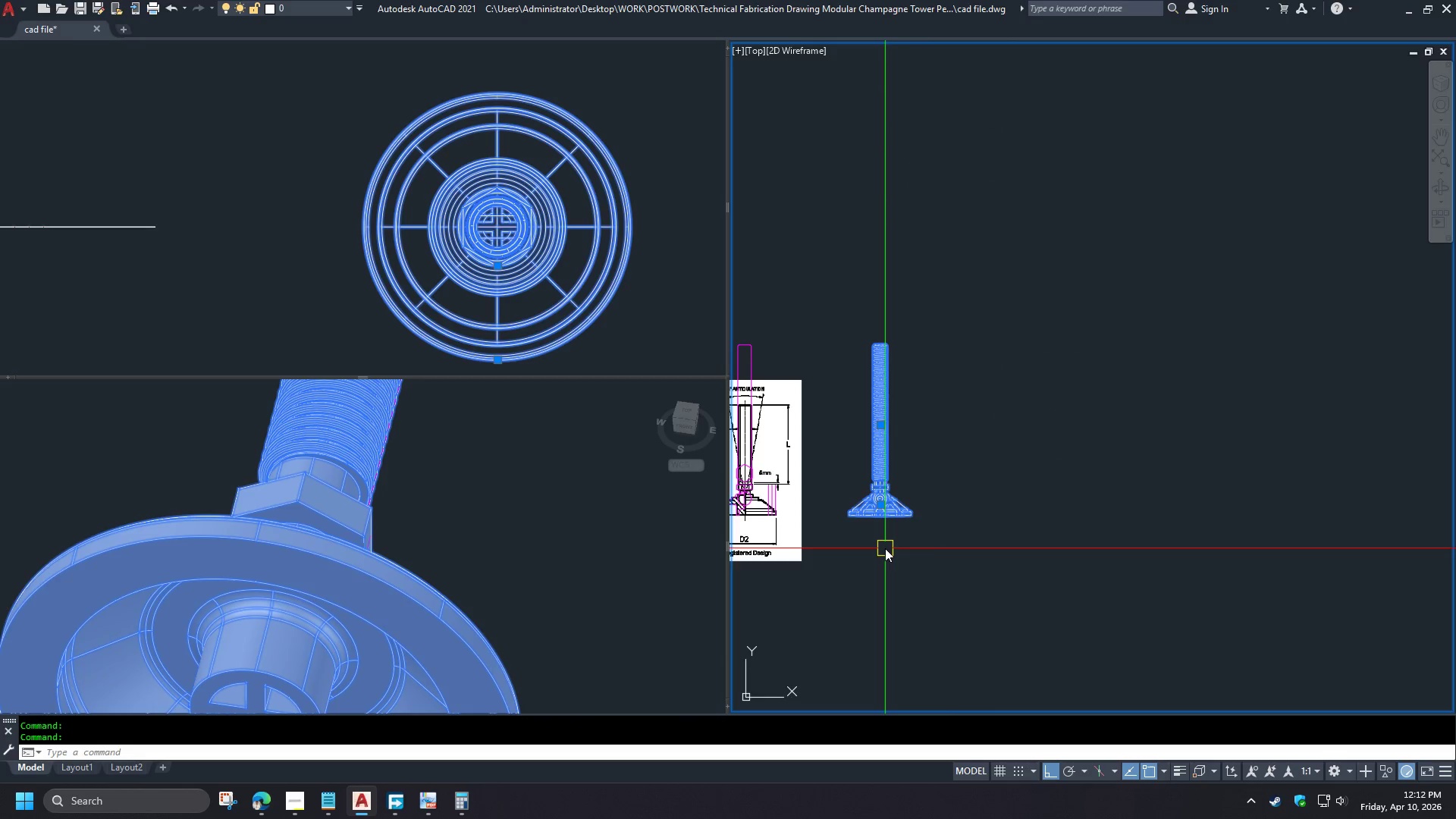 
key(Space)
 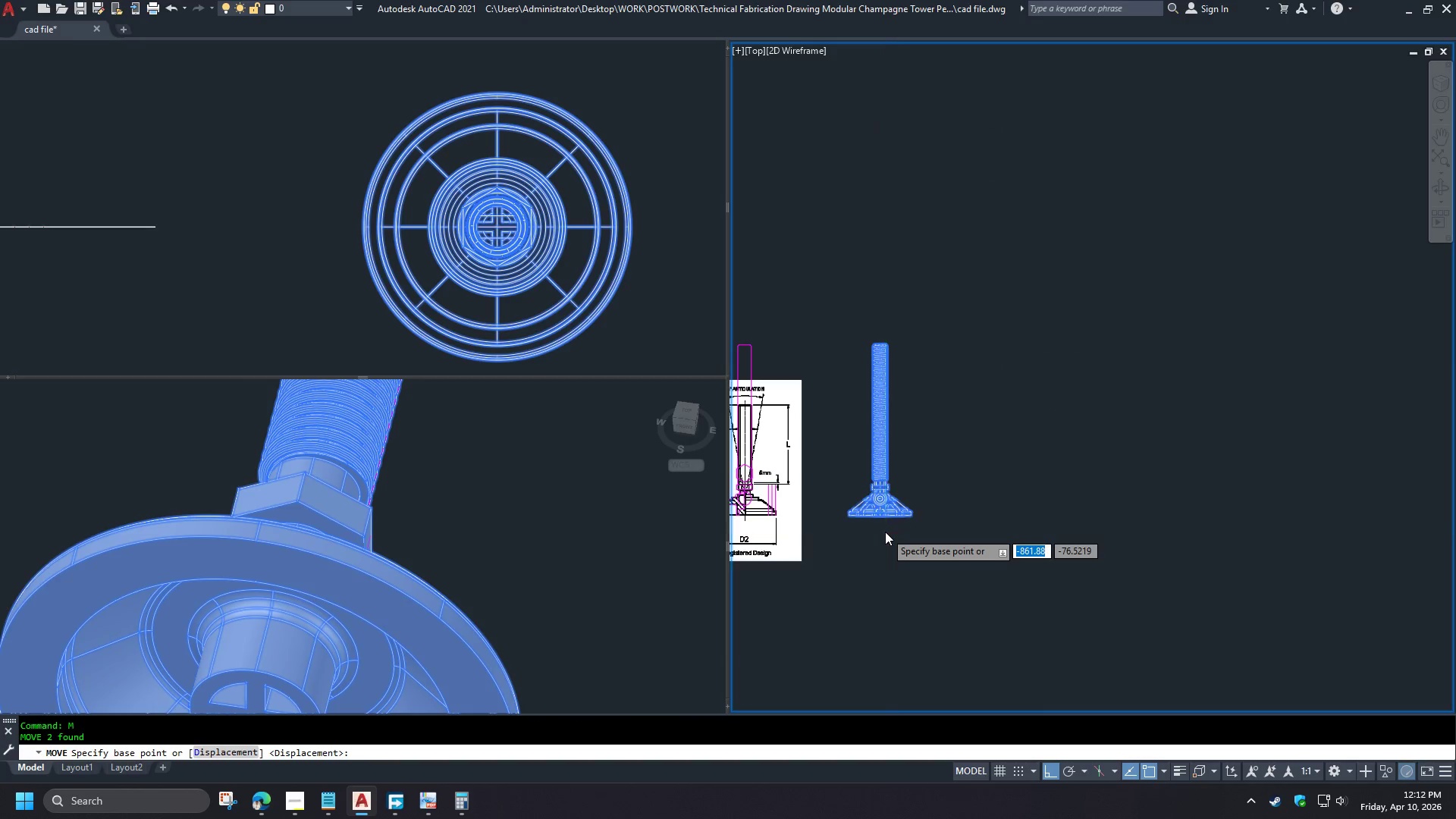 
scroll: coordinate [885, 532], scroll_direction: up, amount: 2.0
 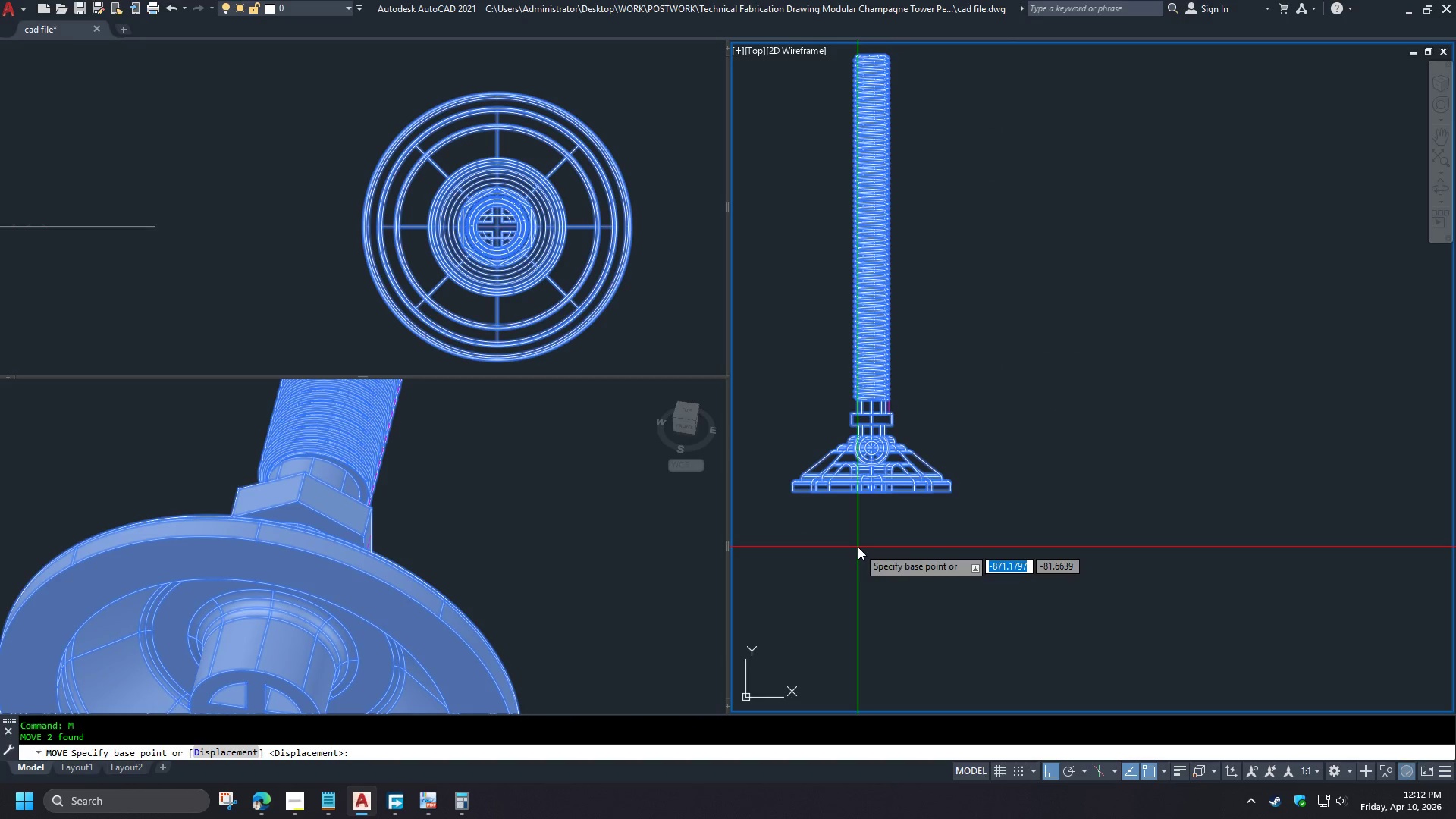 
left_click_drag(start_coordinate=[858, 547], to_coordinate=[860, 551])
 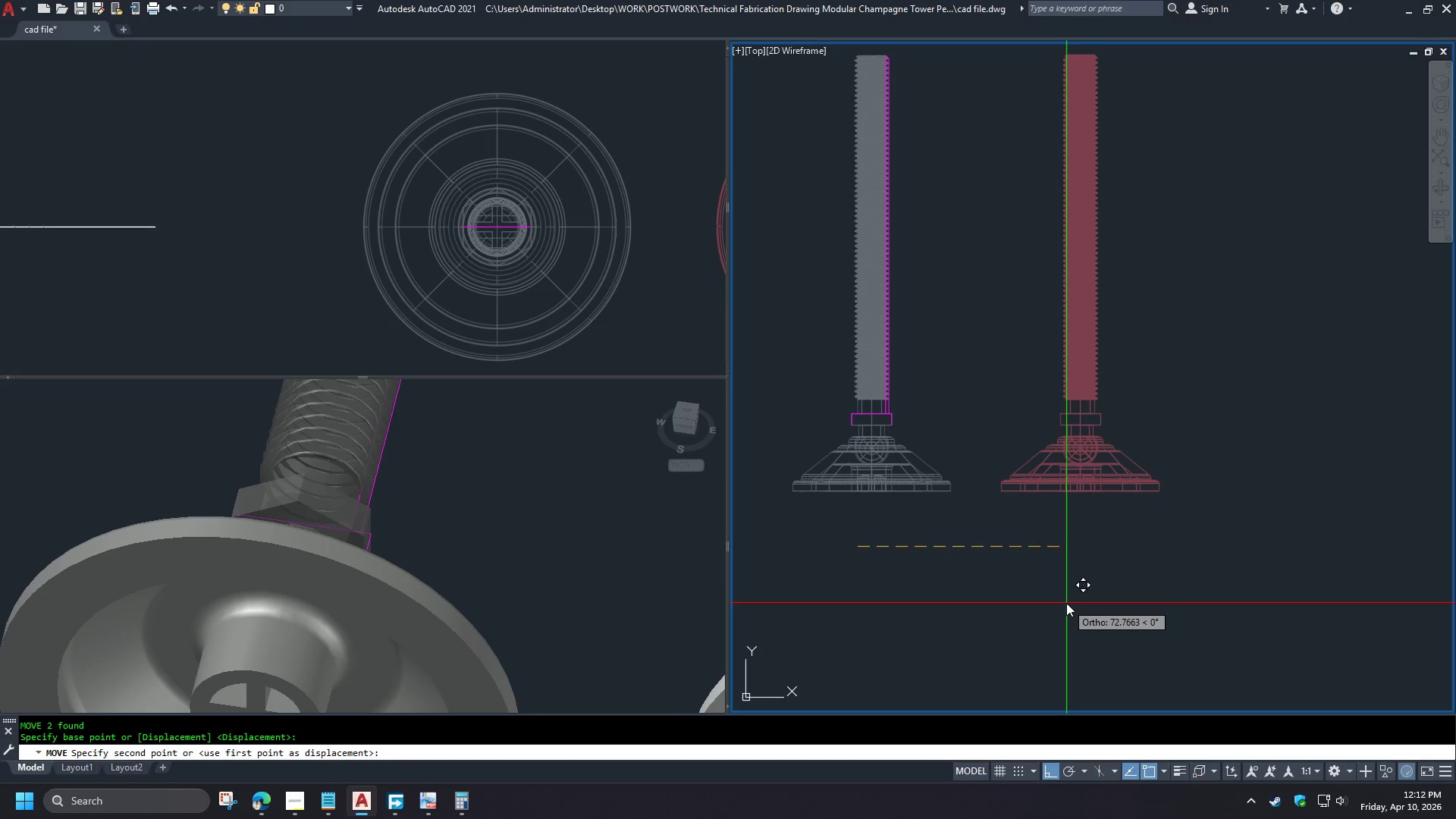 
left_click([1078, 601])
 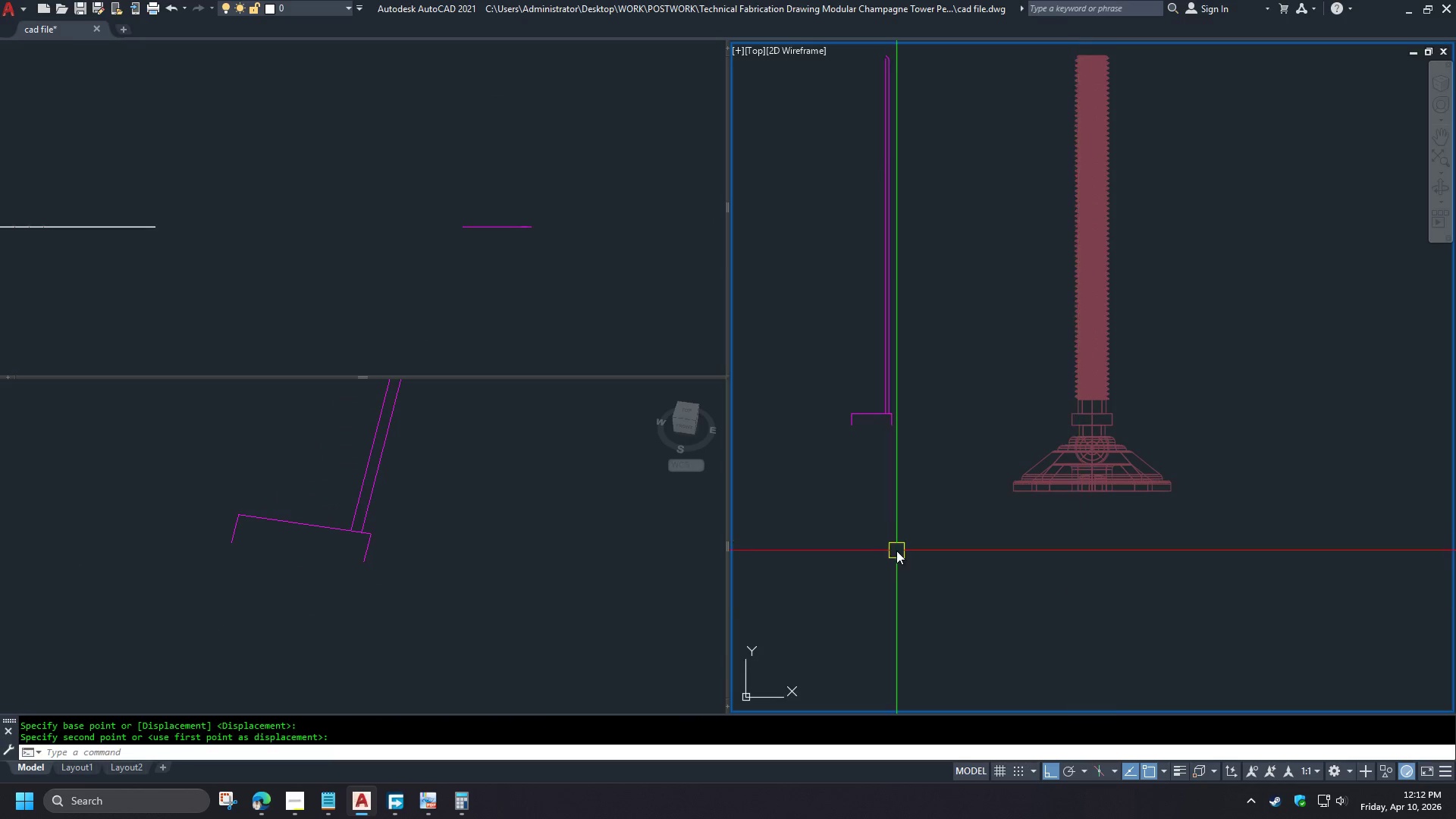 
left_click_drag(start_coordinate=[913, 538], to_coordinate=[912, 521])
 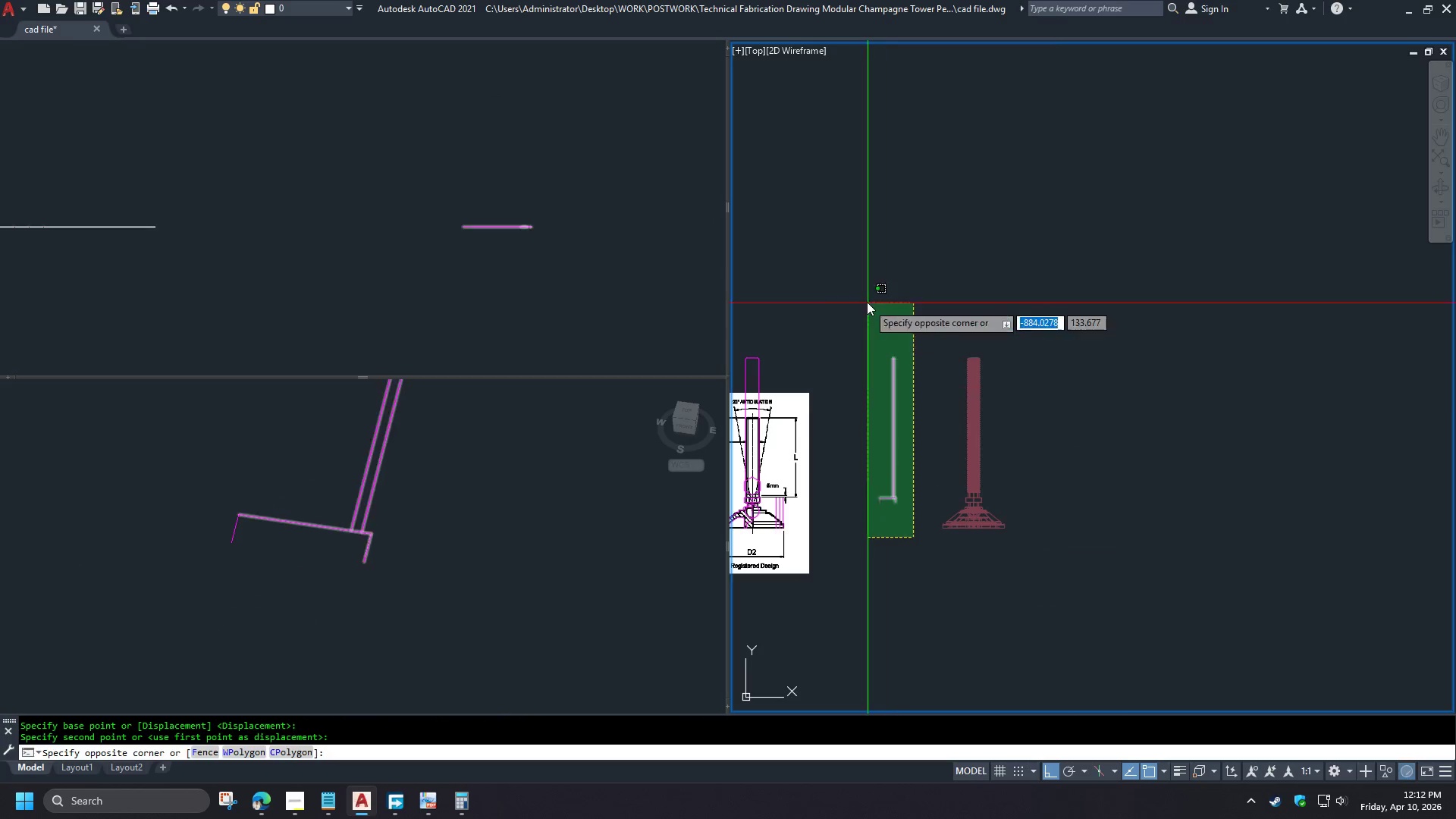 
scroll: coordinate [896, 552], scroll_direction: down, amount: 2.0
 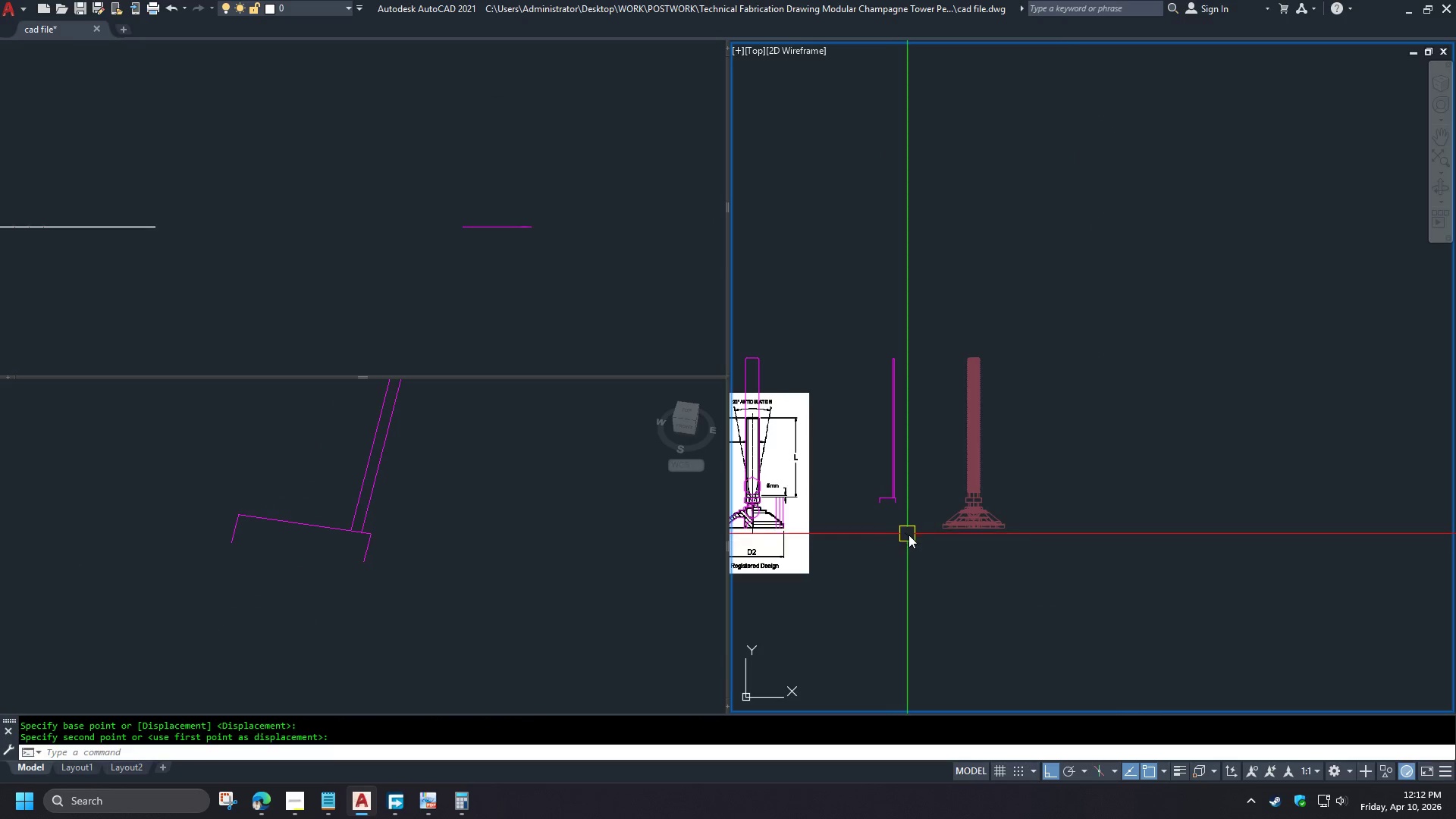 
double_click([865, 300])
 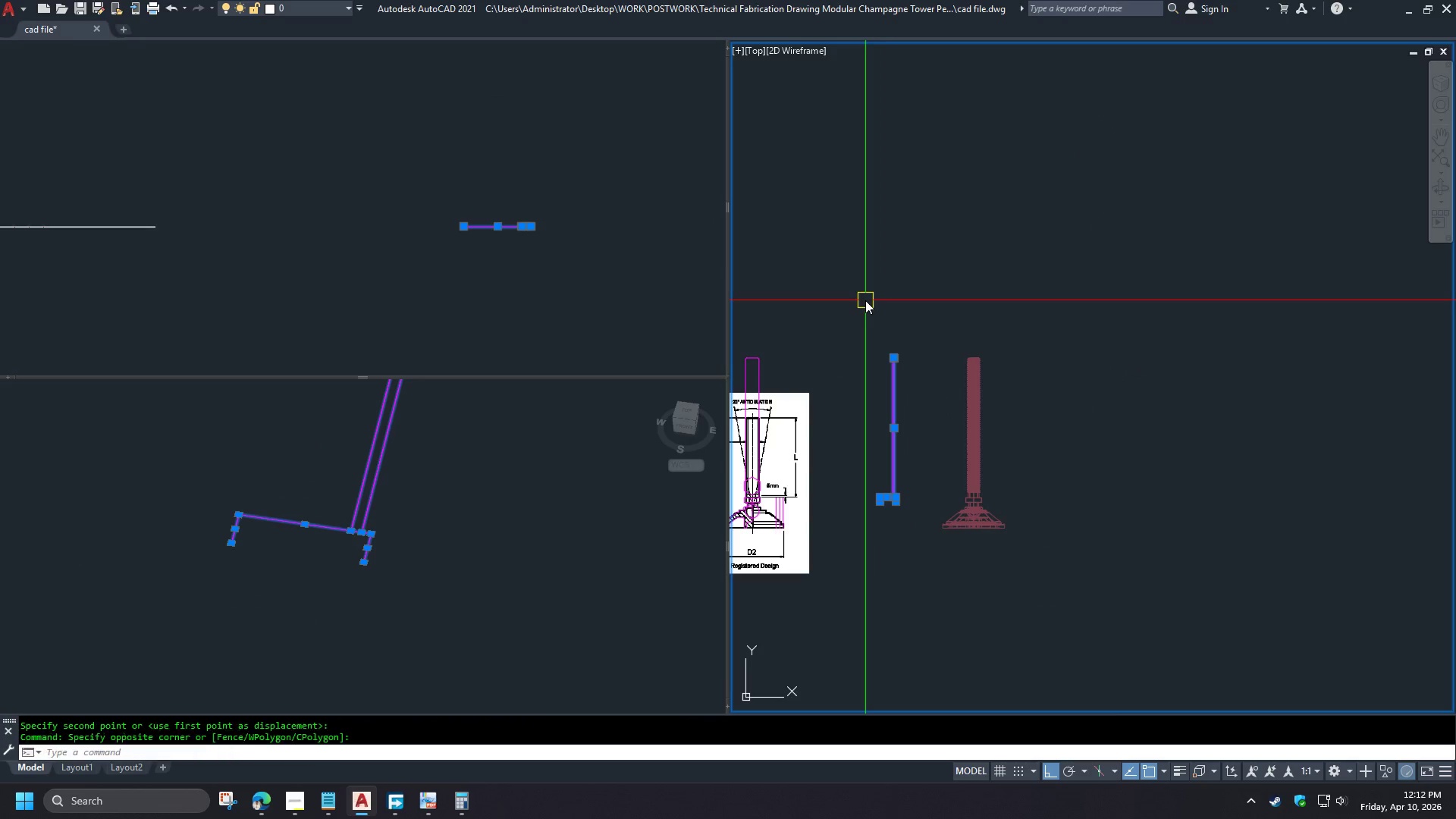 
key(E)
 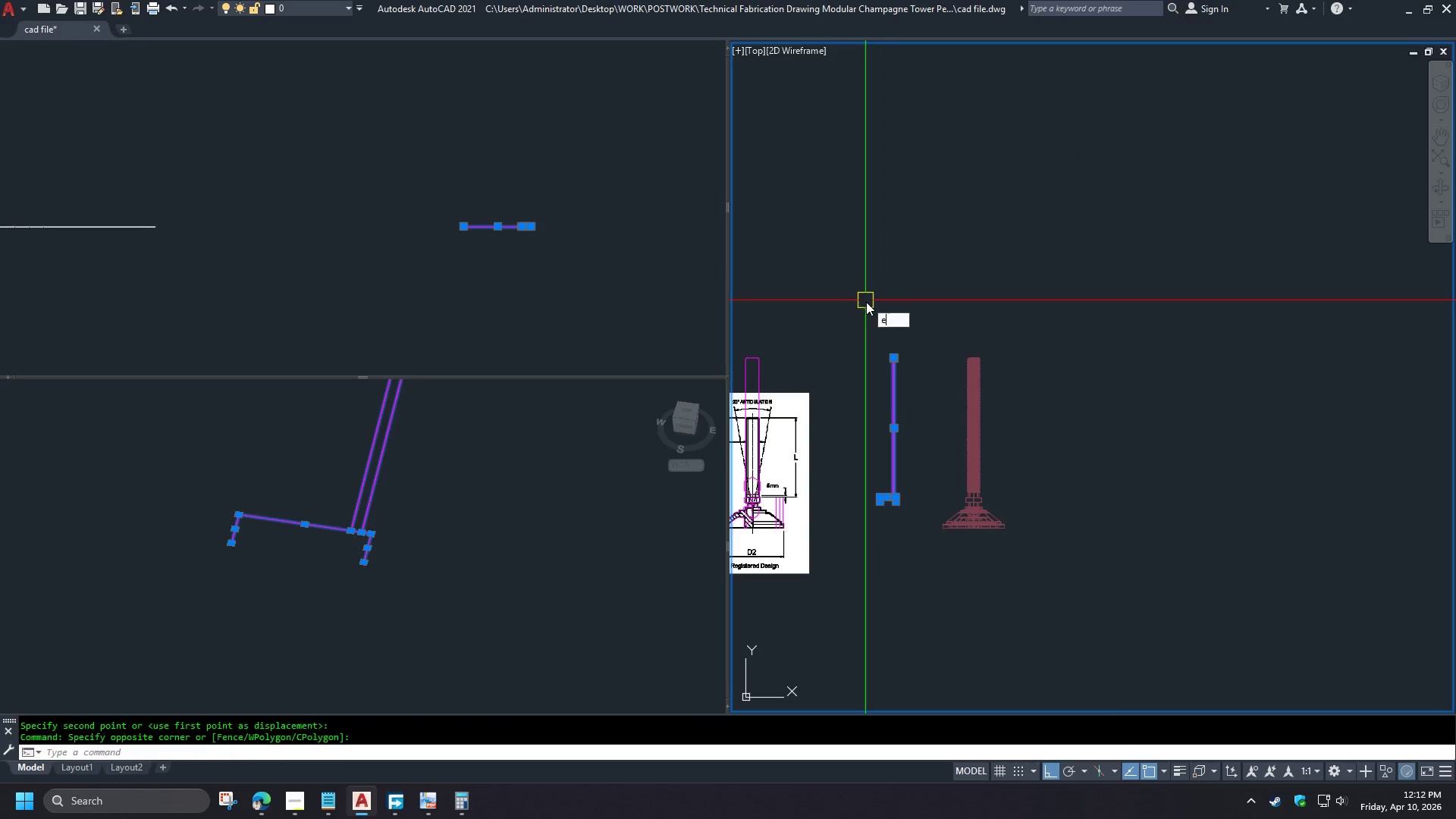 
key(Space)
 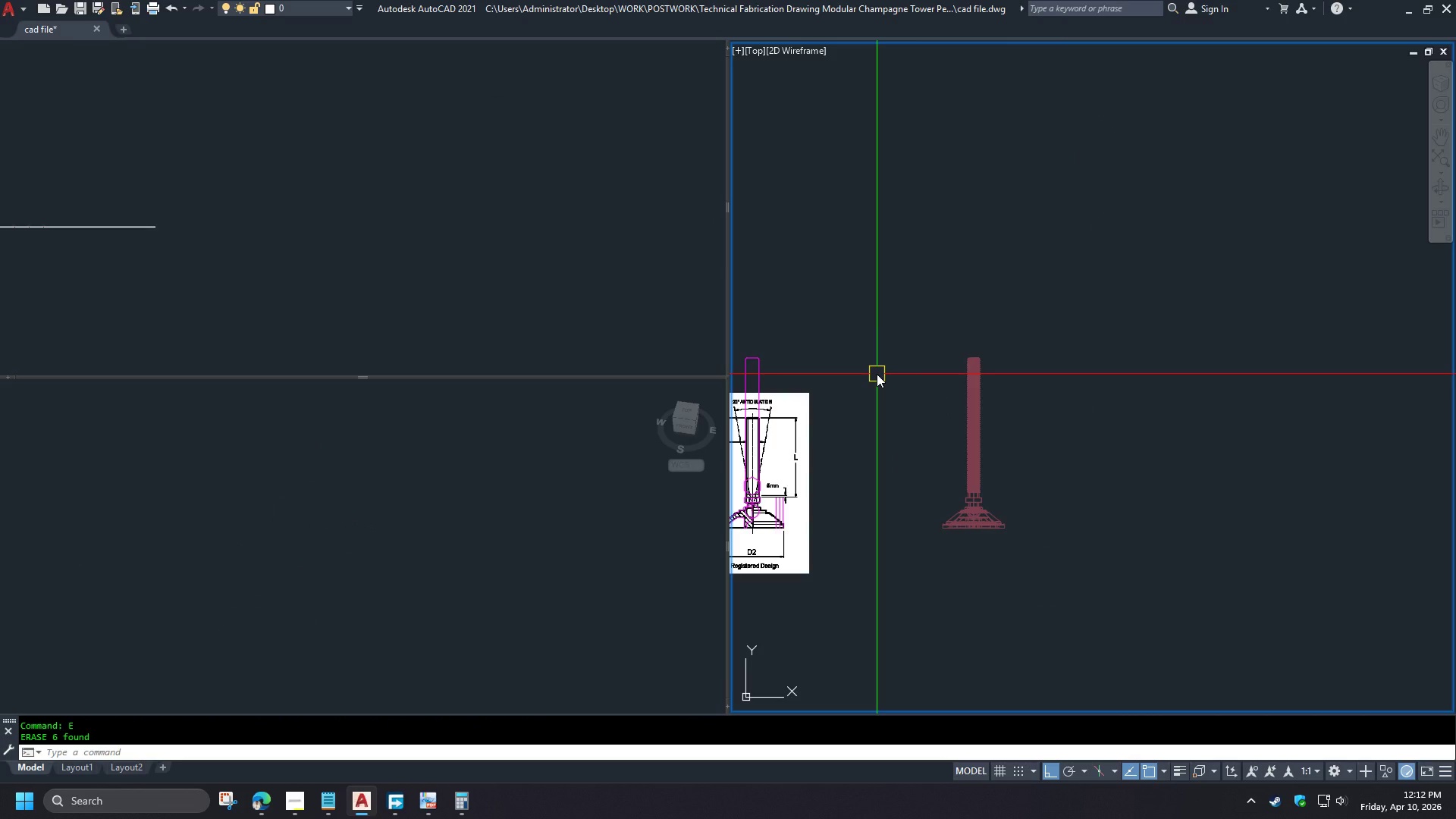 
scroll: coordinate [880, 384], scroll_direction: down, amount: 1.0
 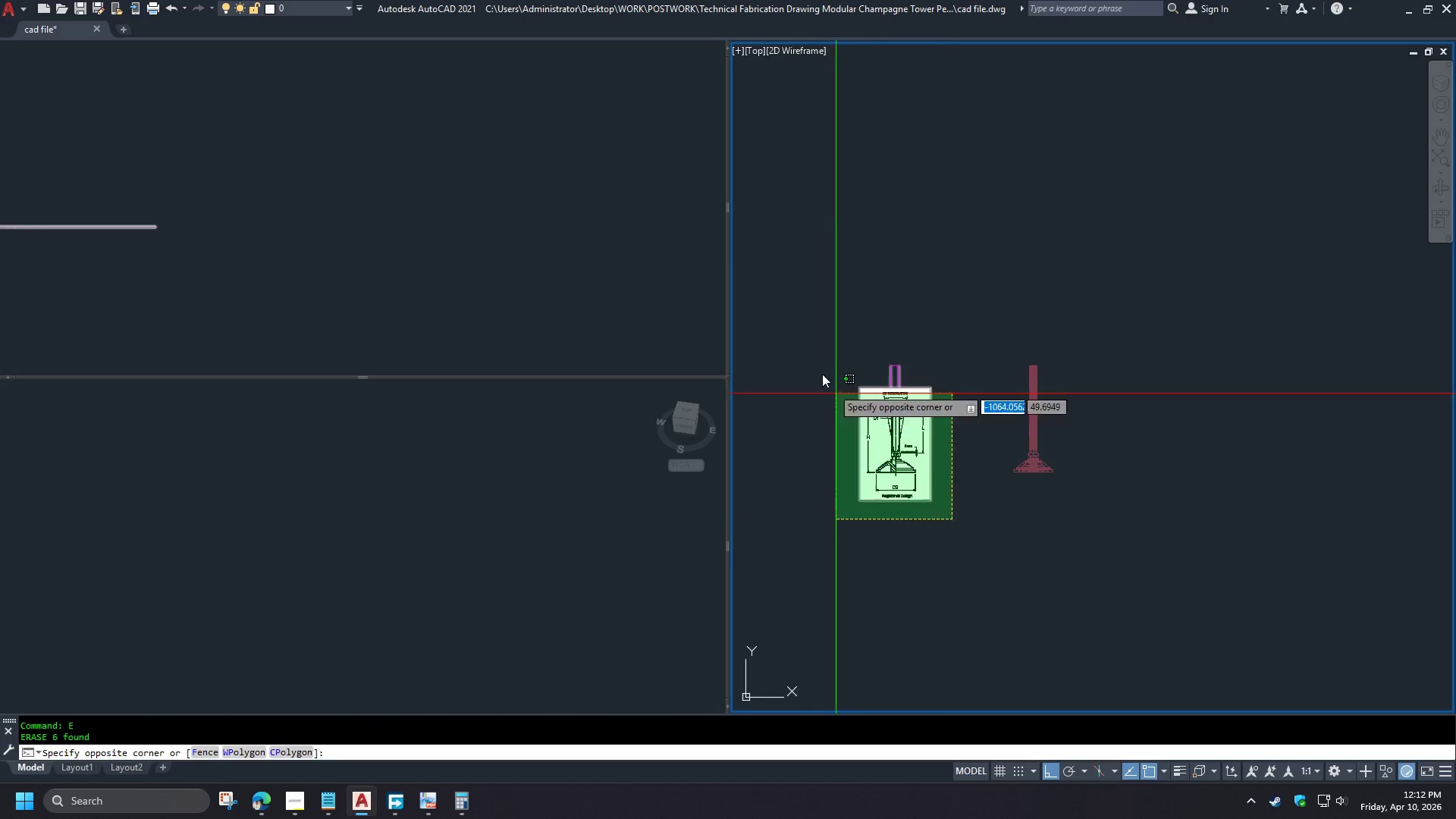 
left_click([813, 331])
 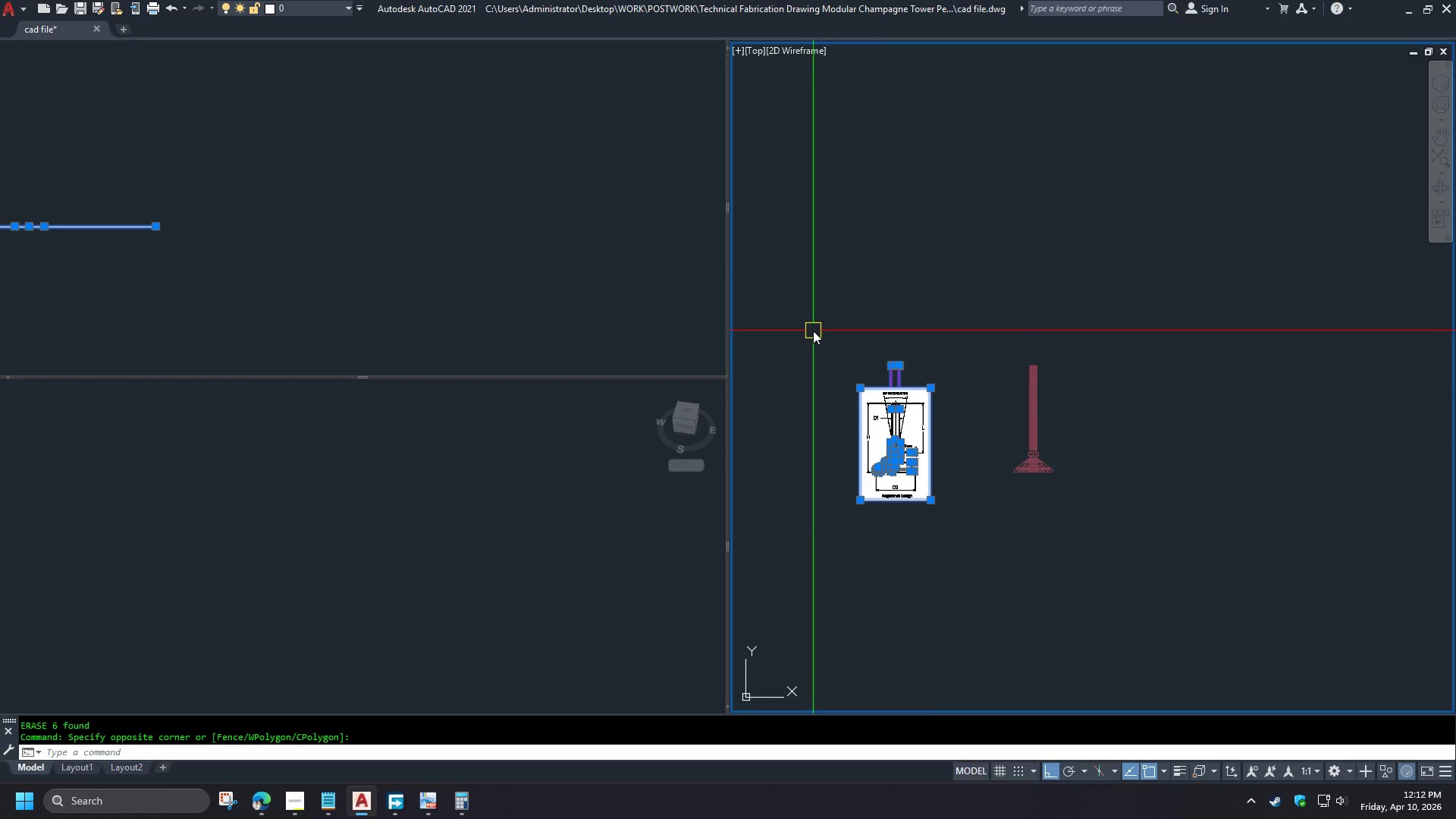 
key(E)
 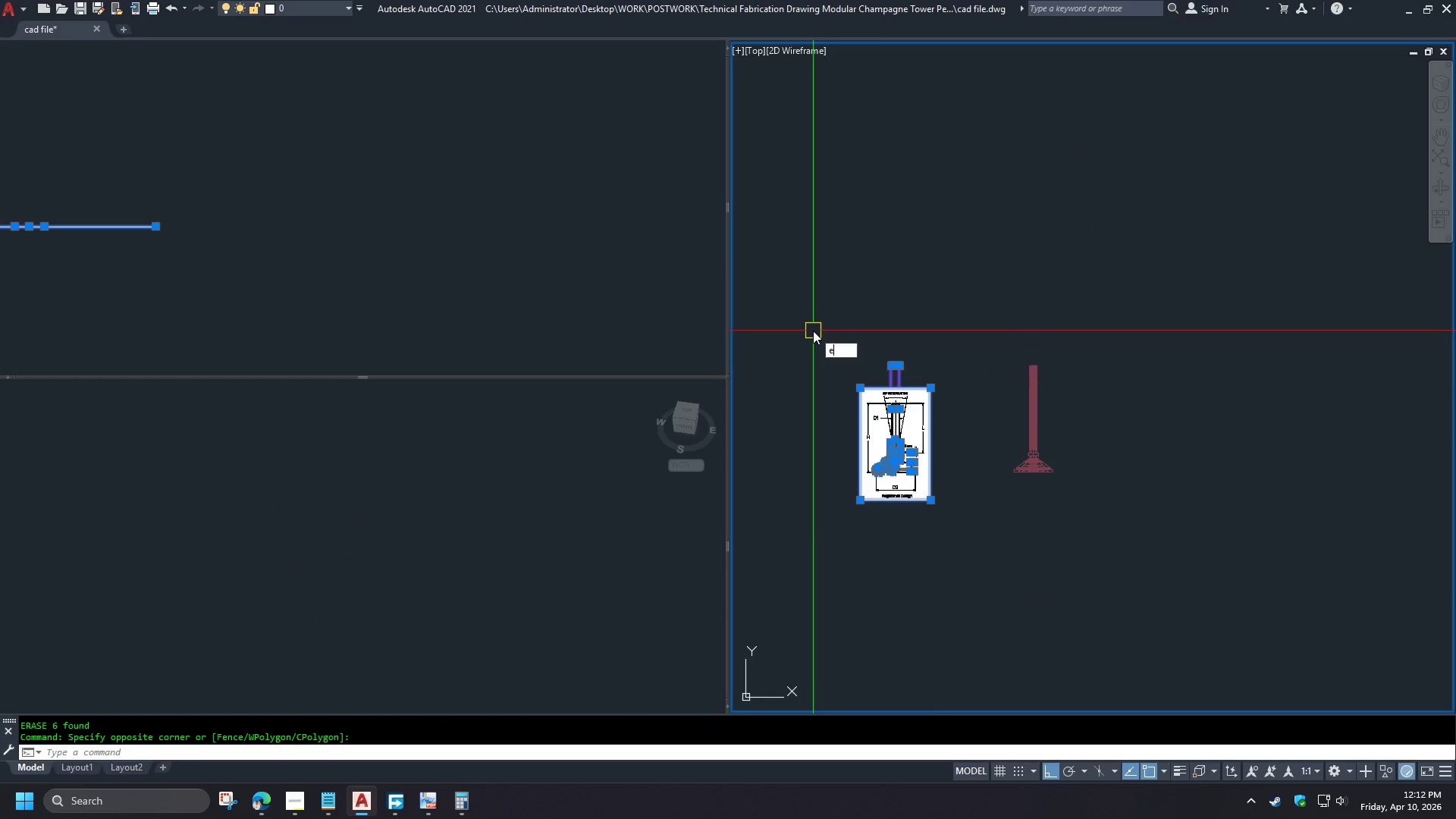 
key(Space)
 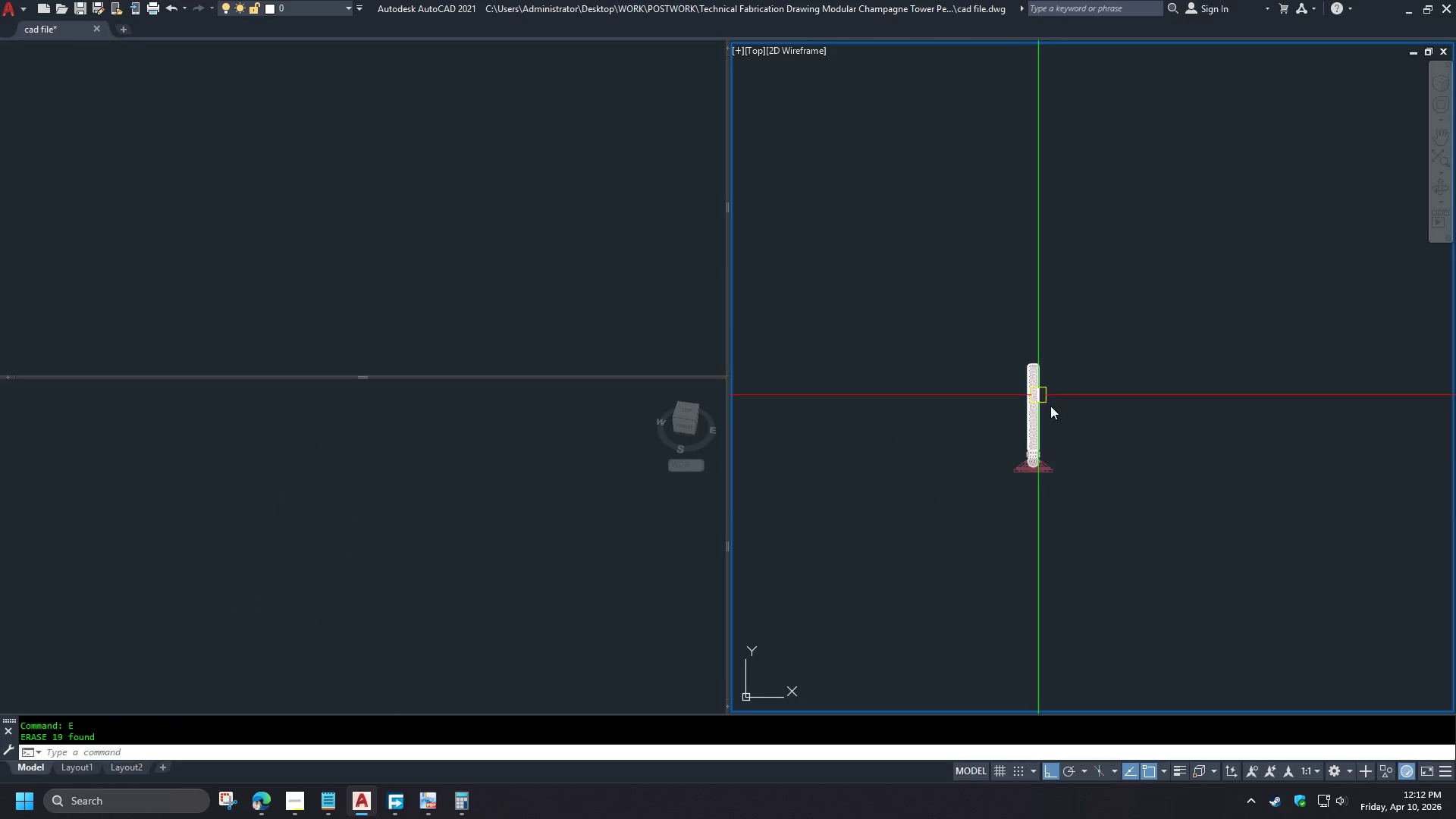 
scroll: coordinate [1025, 542], scroll_direction: up, amount: 6.0
 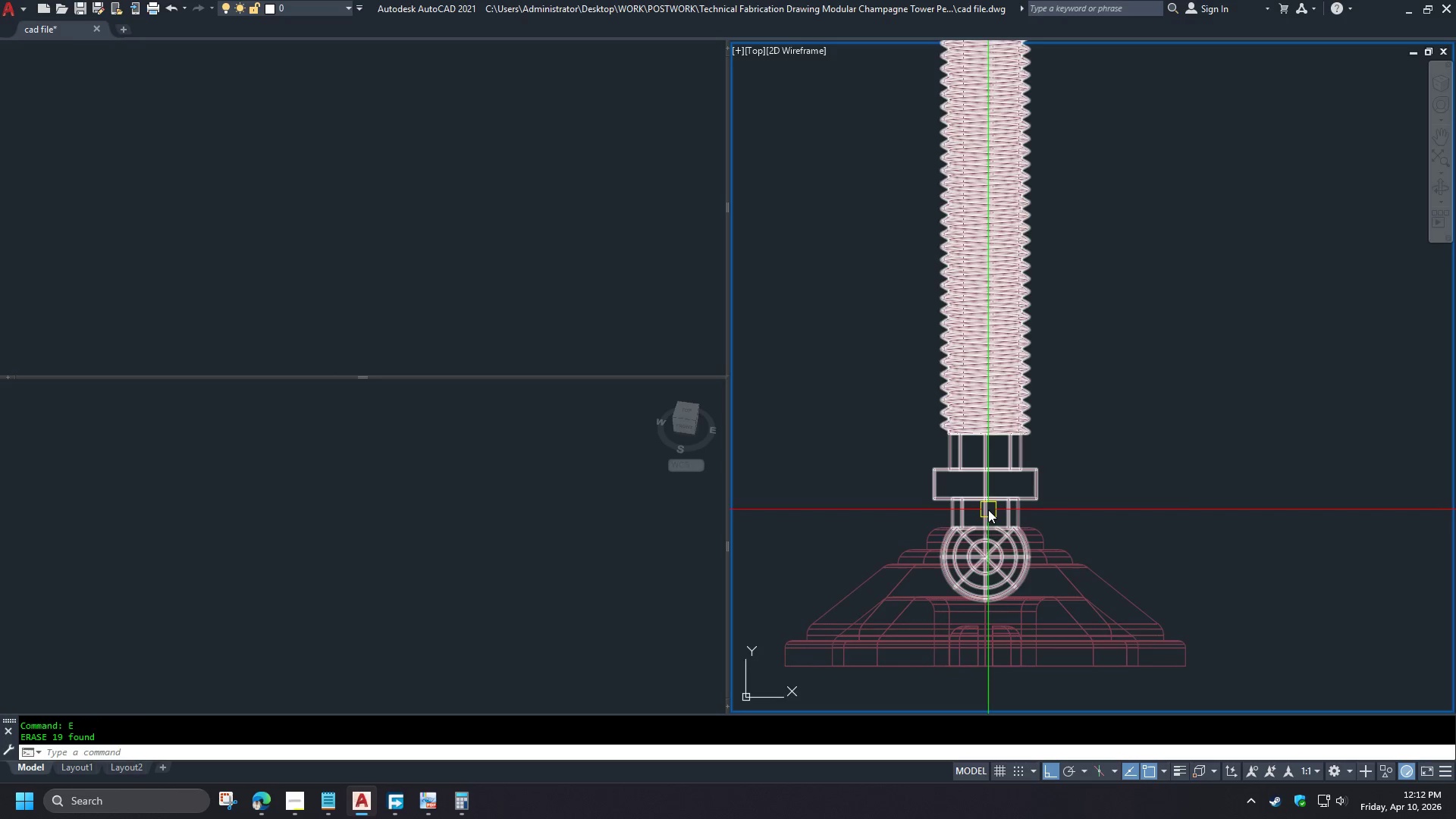 
scroll: coordinate [1123, 487], scroll_direction: down, amount: 8.0
 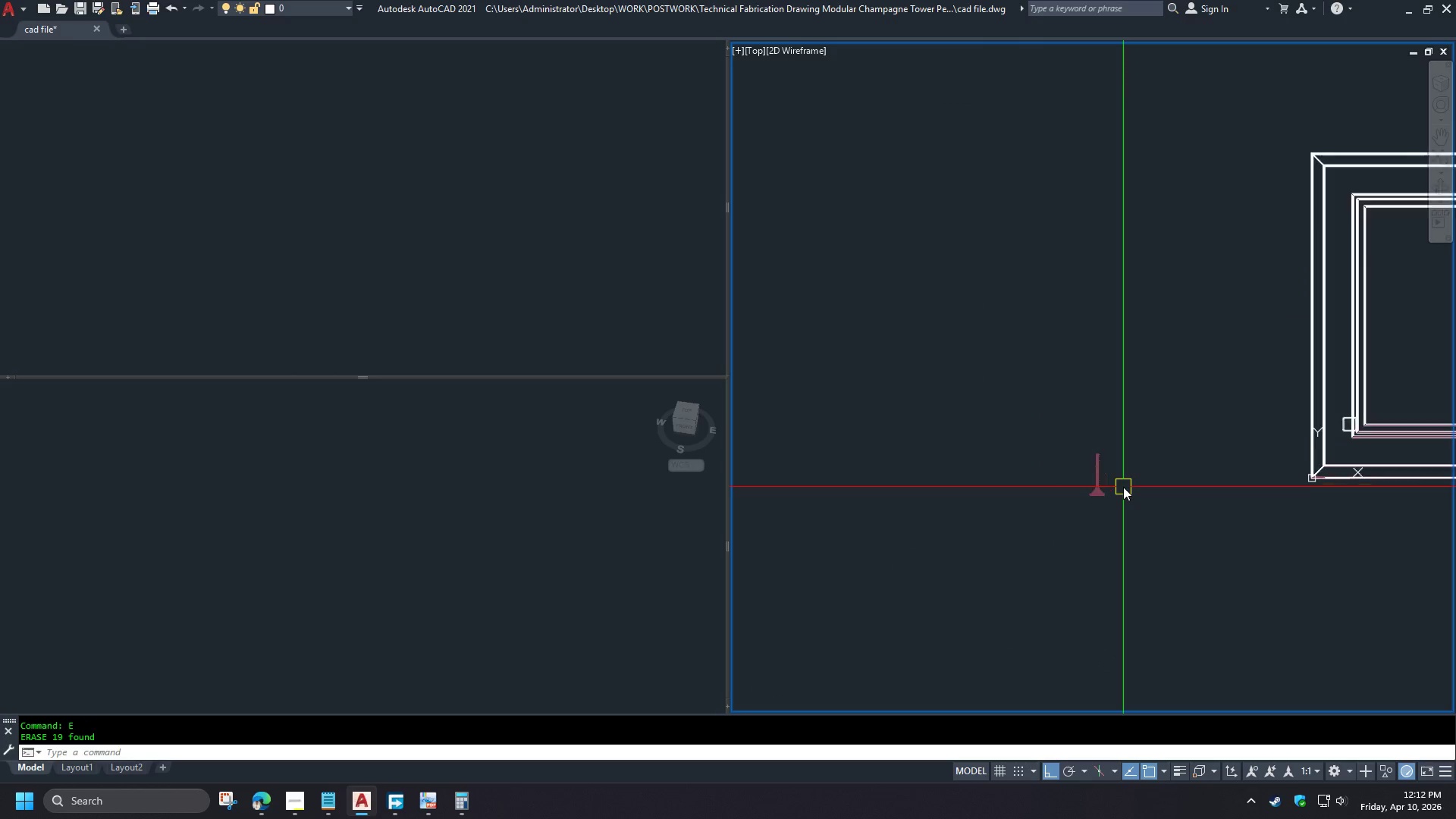 
scroll: coordinate [1123, 487], scroll_direction: up, amount: 3.0
 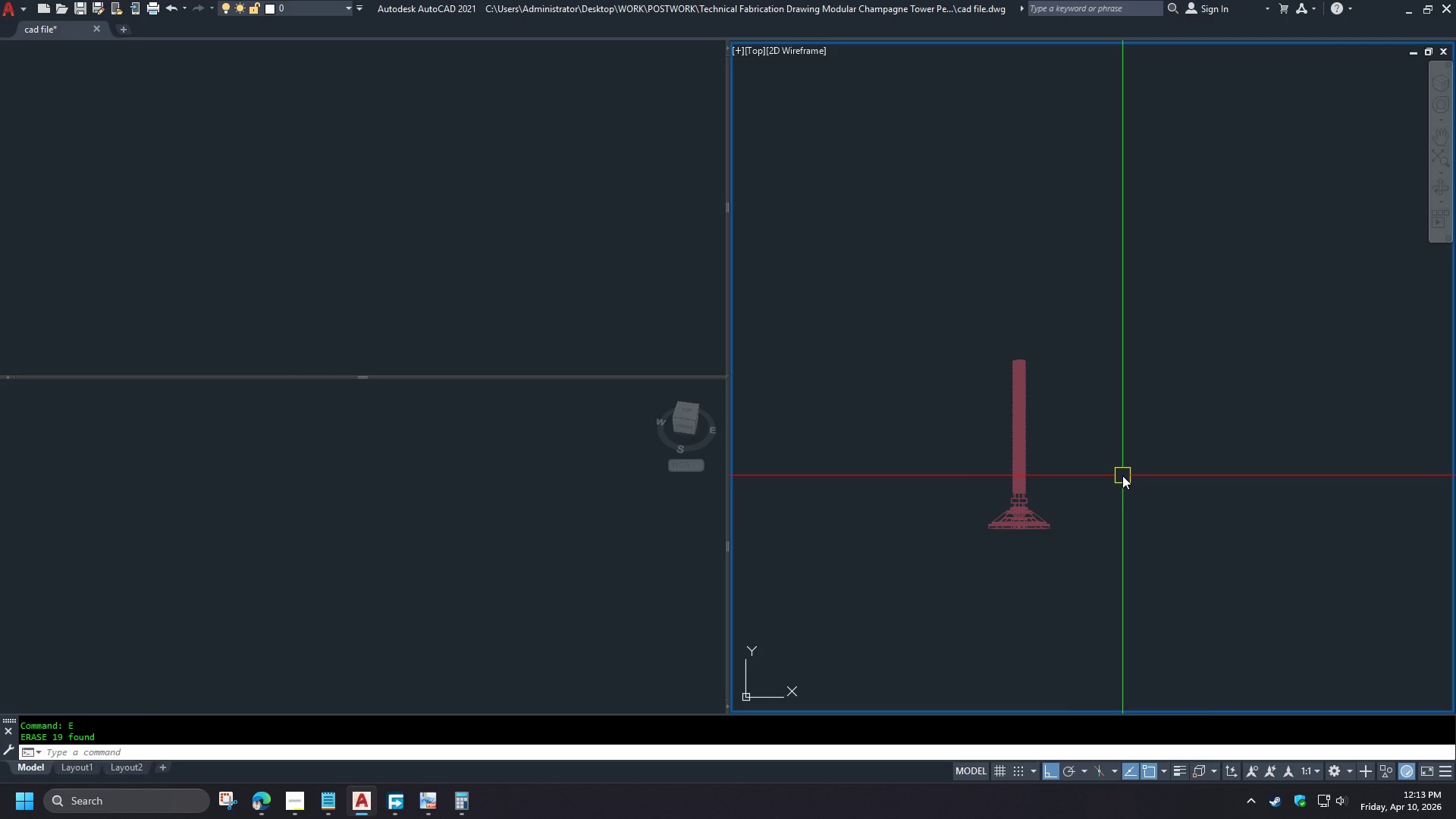 
wait(11.49)
 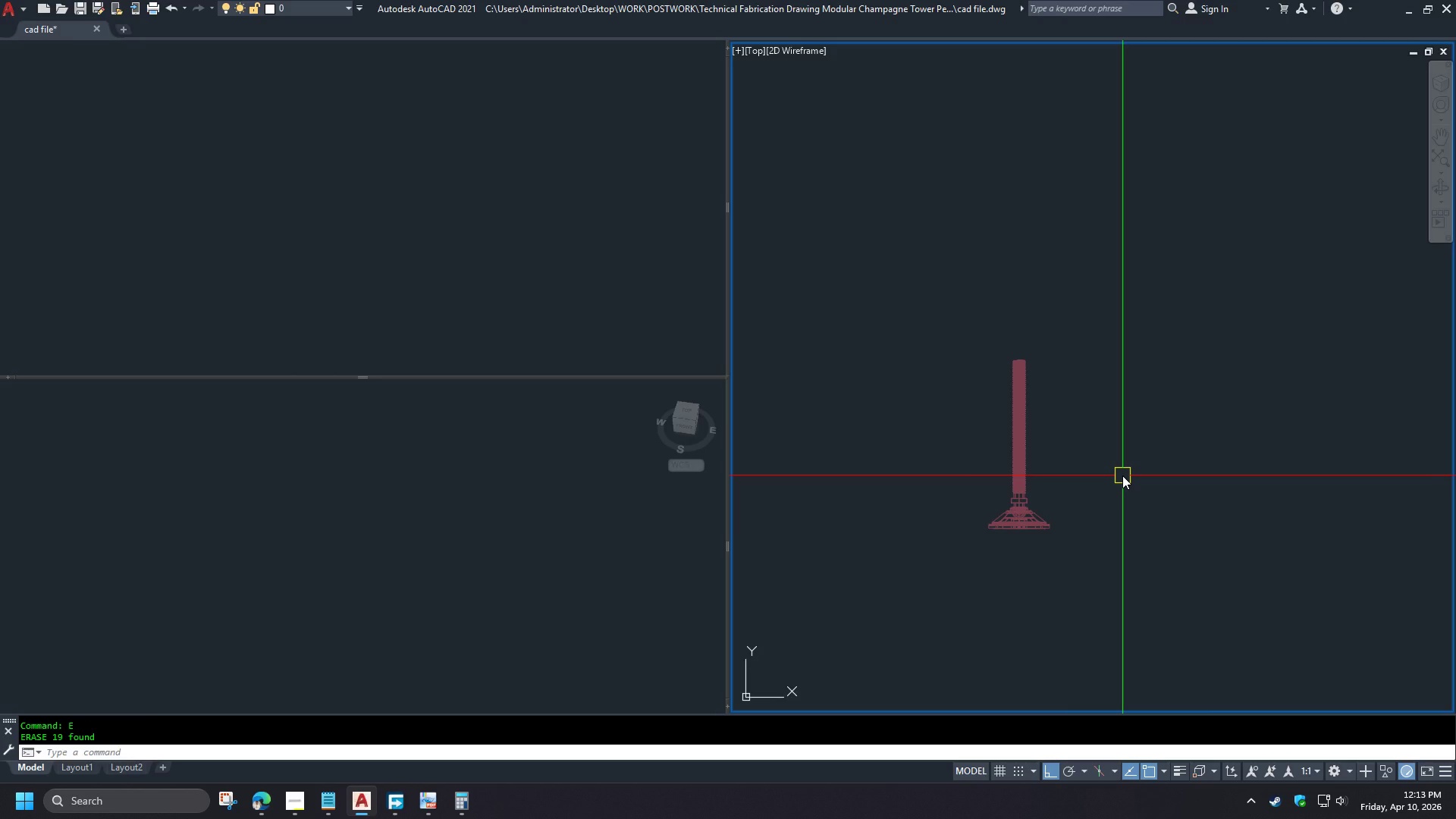 
scroll: coordinate [1029, 486], scroll_direction: up, amount: 3.0
 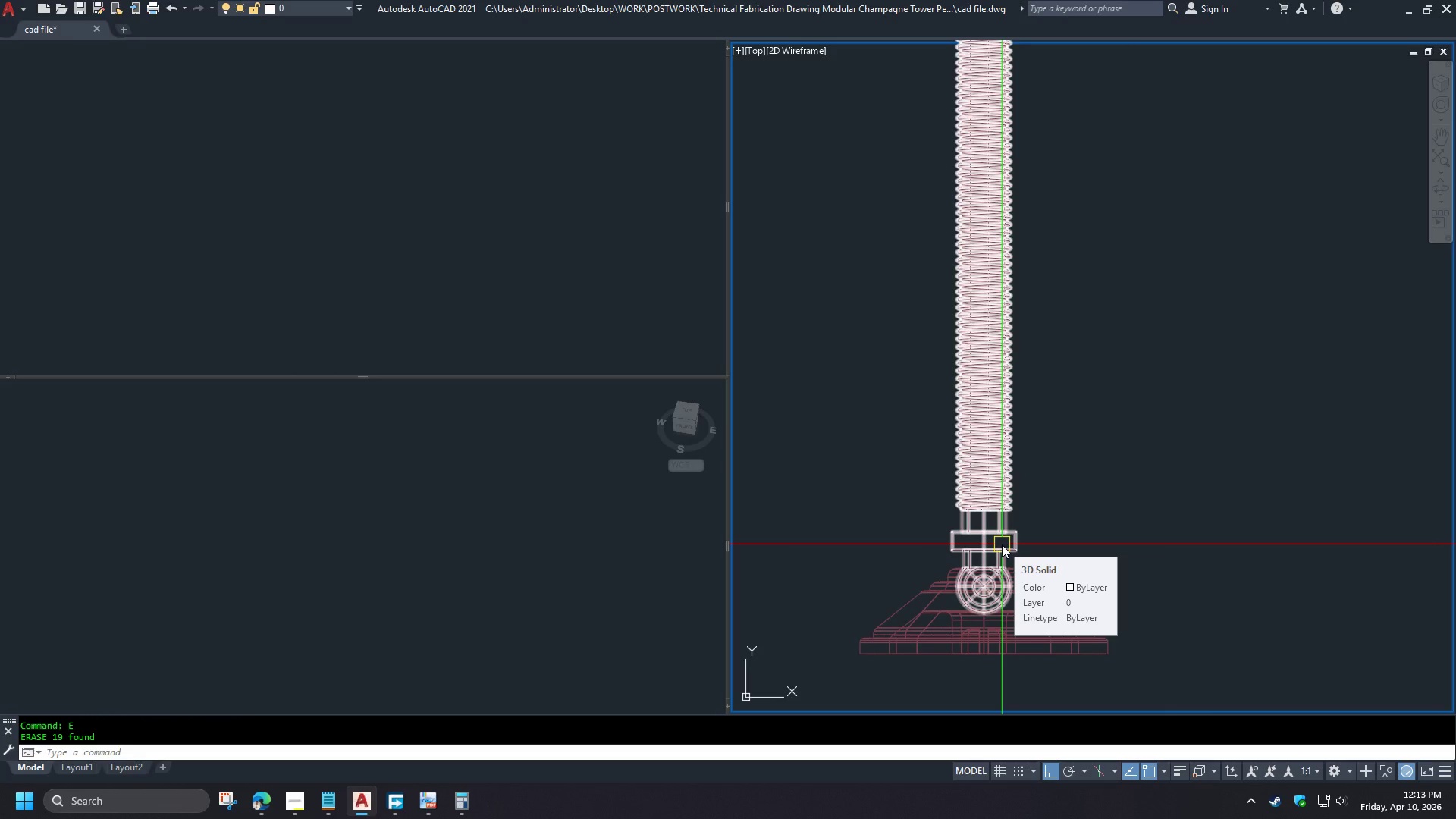 
scroll: coordinate [1115, 526], scroll_direction: down, amount: 2.0
 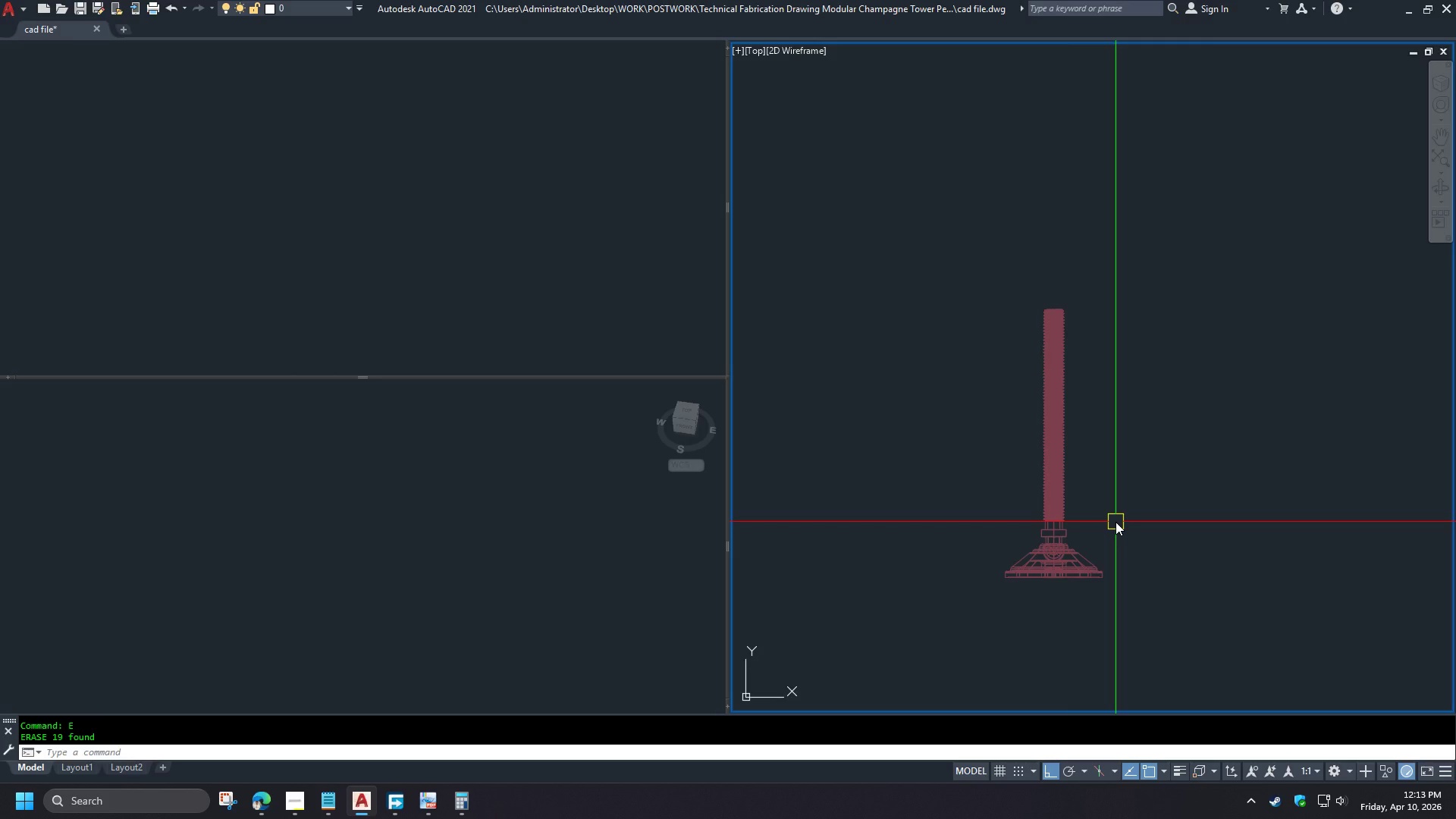 
key(Control+S)
 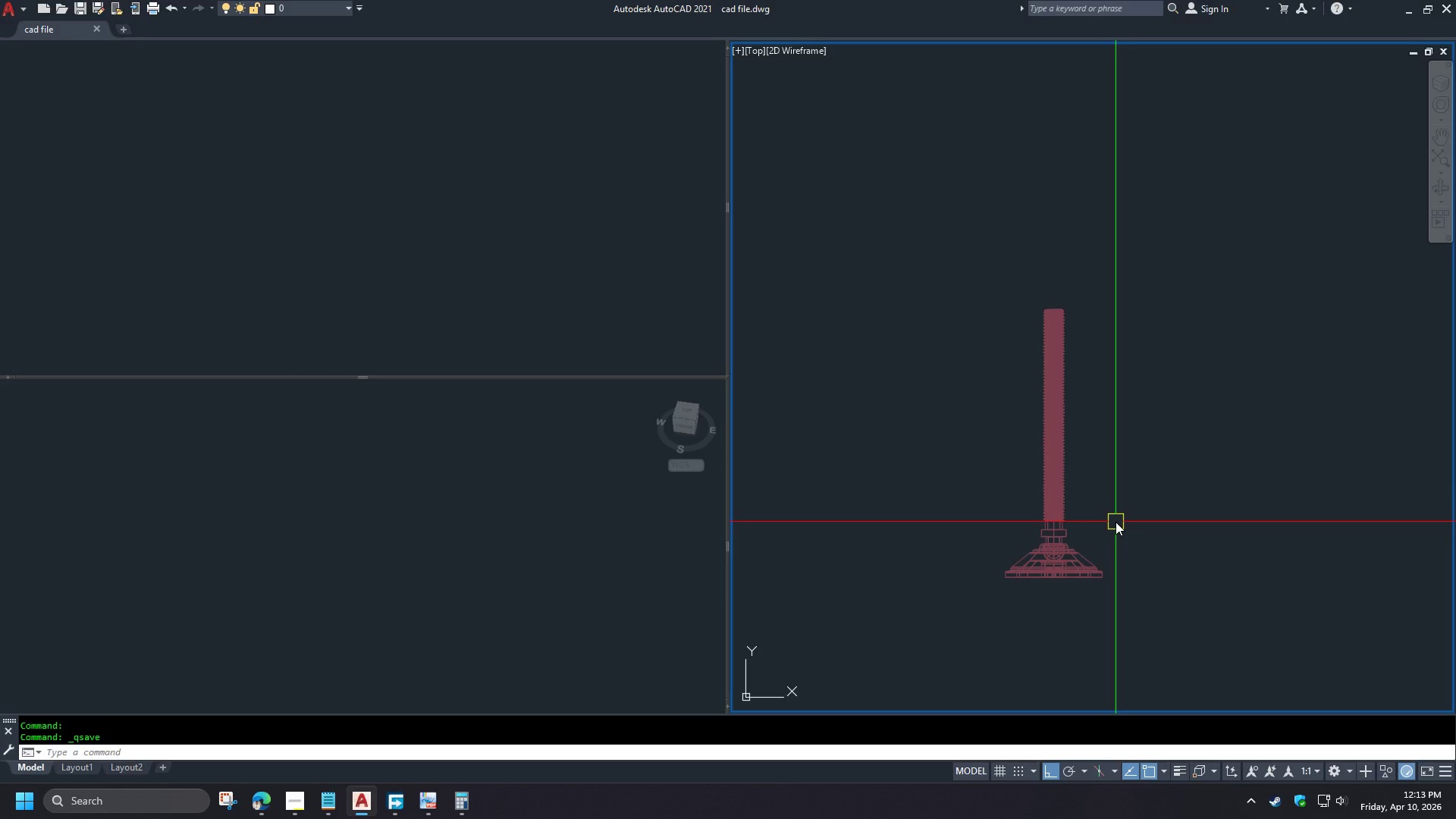 
wait(7.78)
 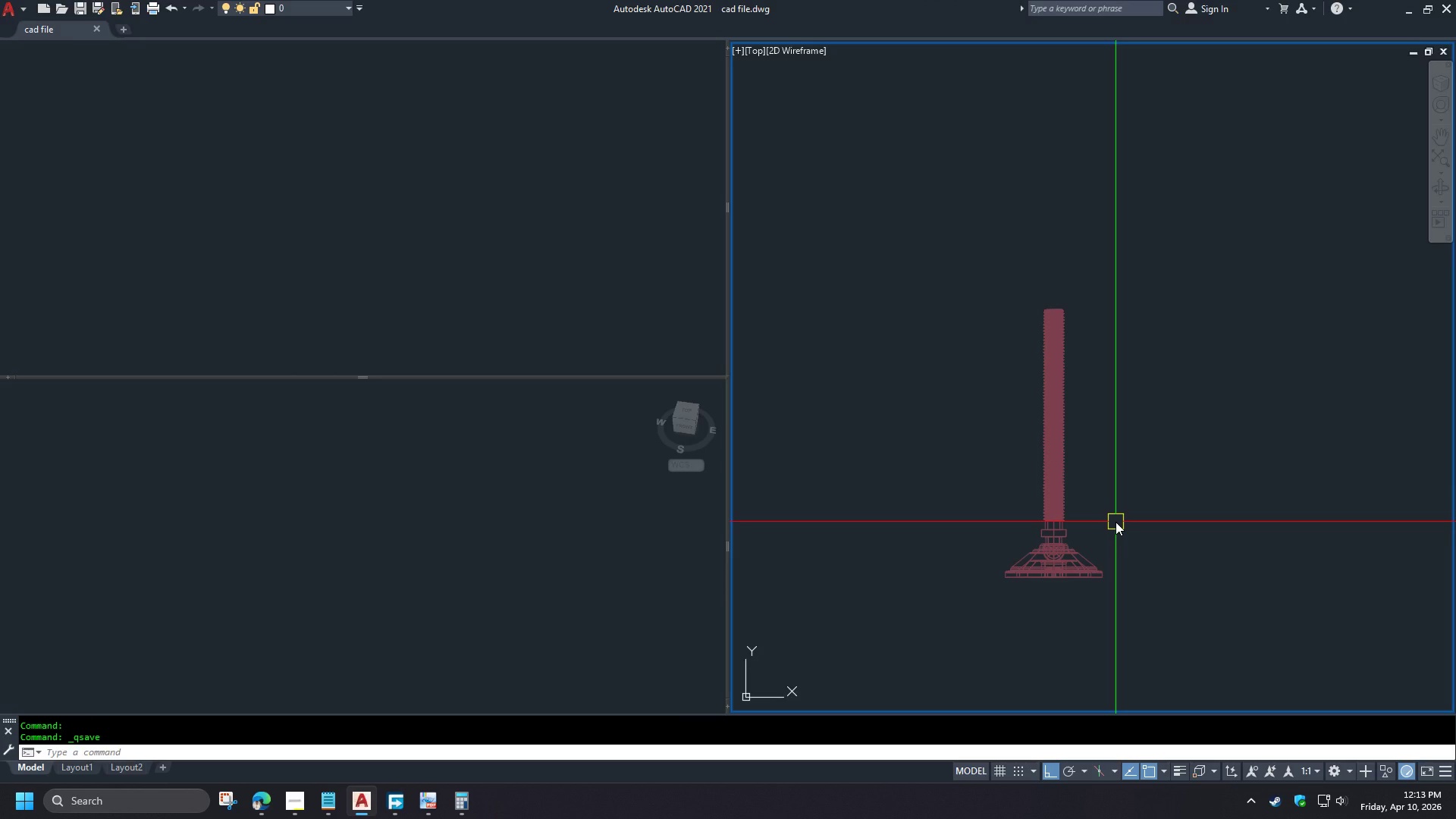 
left_click([475, 526])
 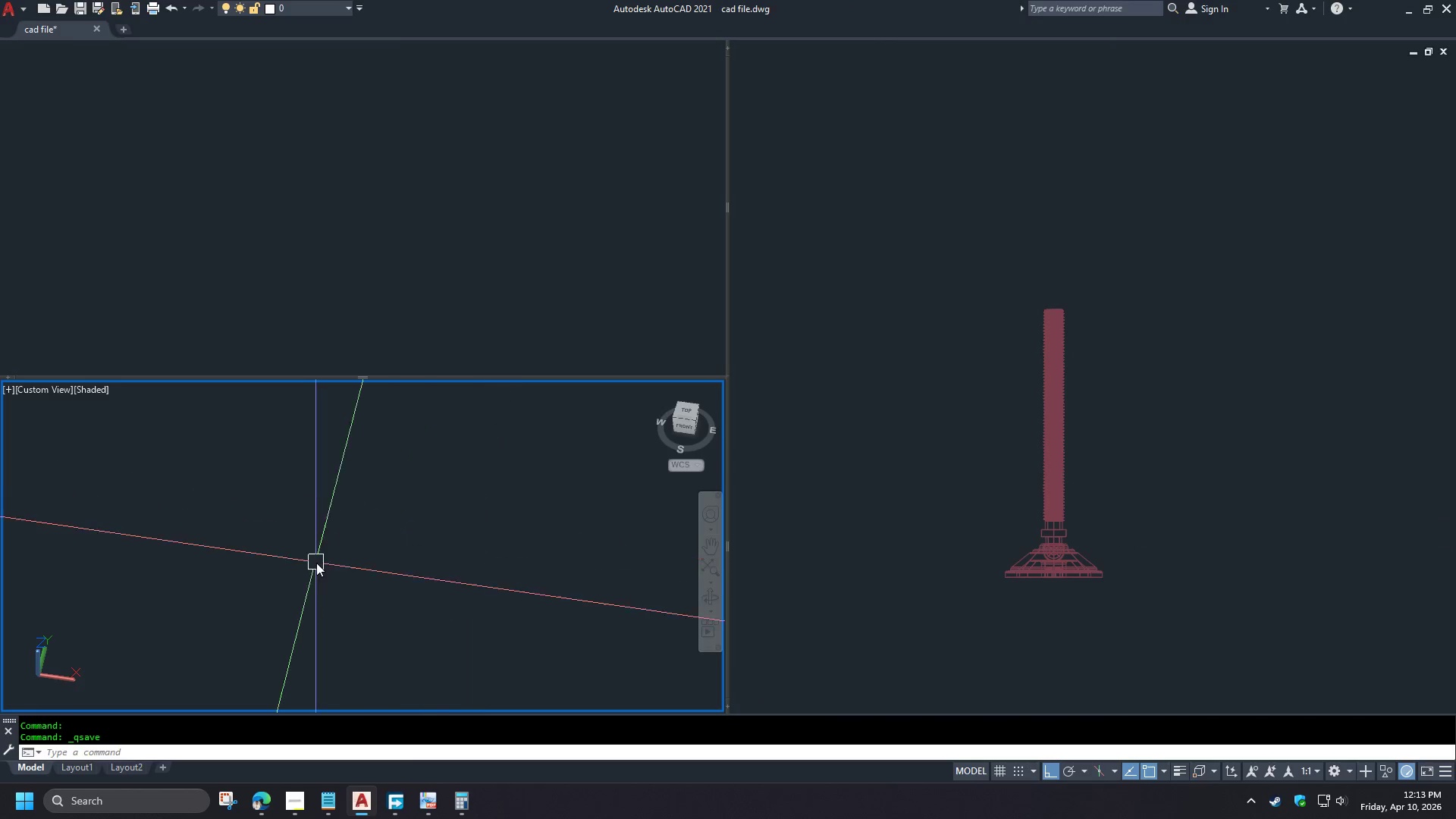 
scroll: coordinate [320, 571], scroll_direction: down, amount: 5.0
 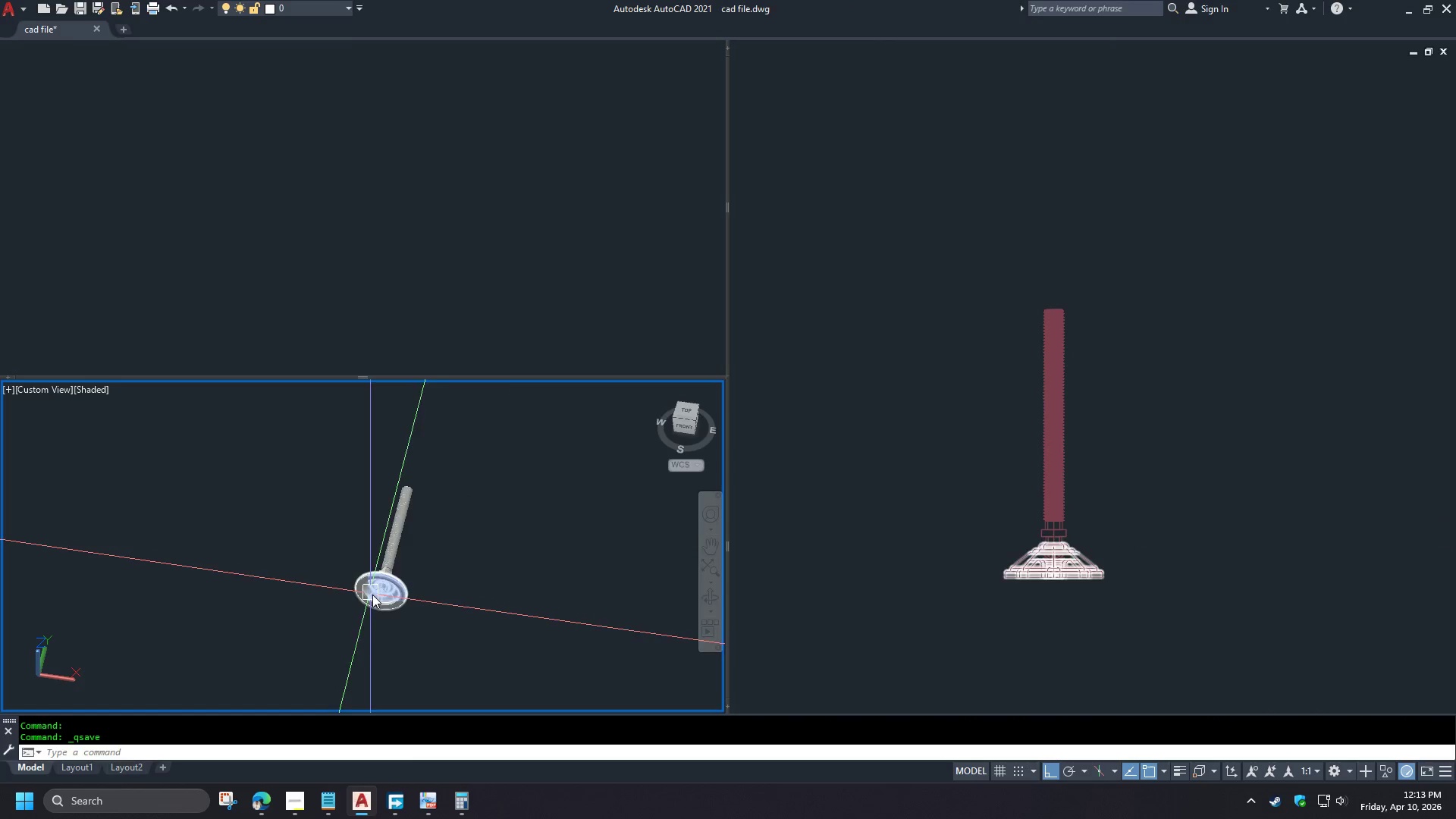 
scroll: coordinate [390, 607], scroll_direction: up, amount: 3.0
 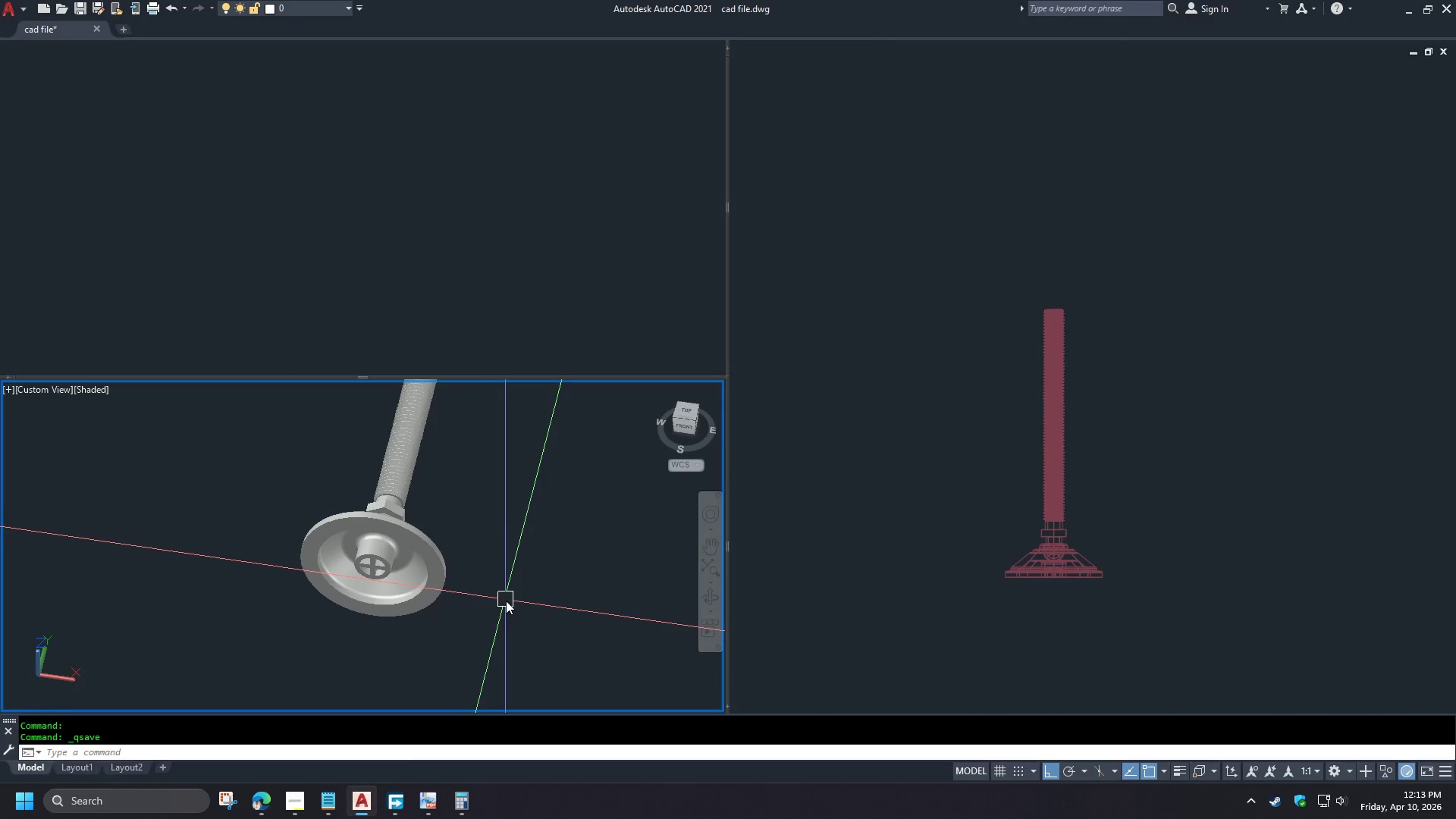 
hold_key(key=ShiftLeft, duration=1.05)
 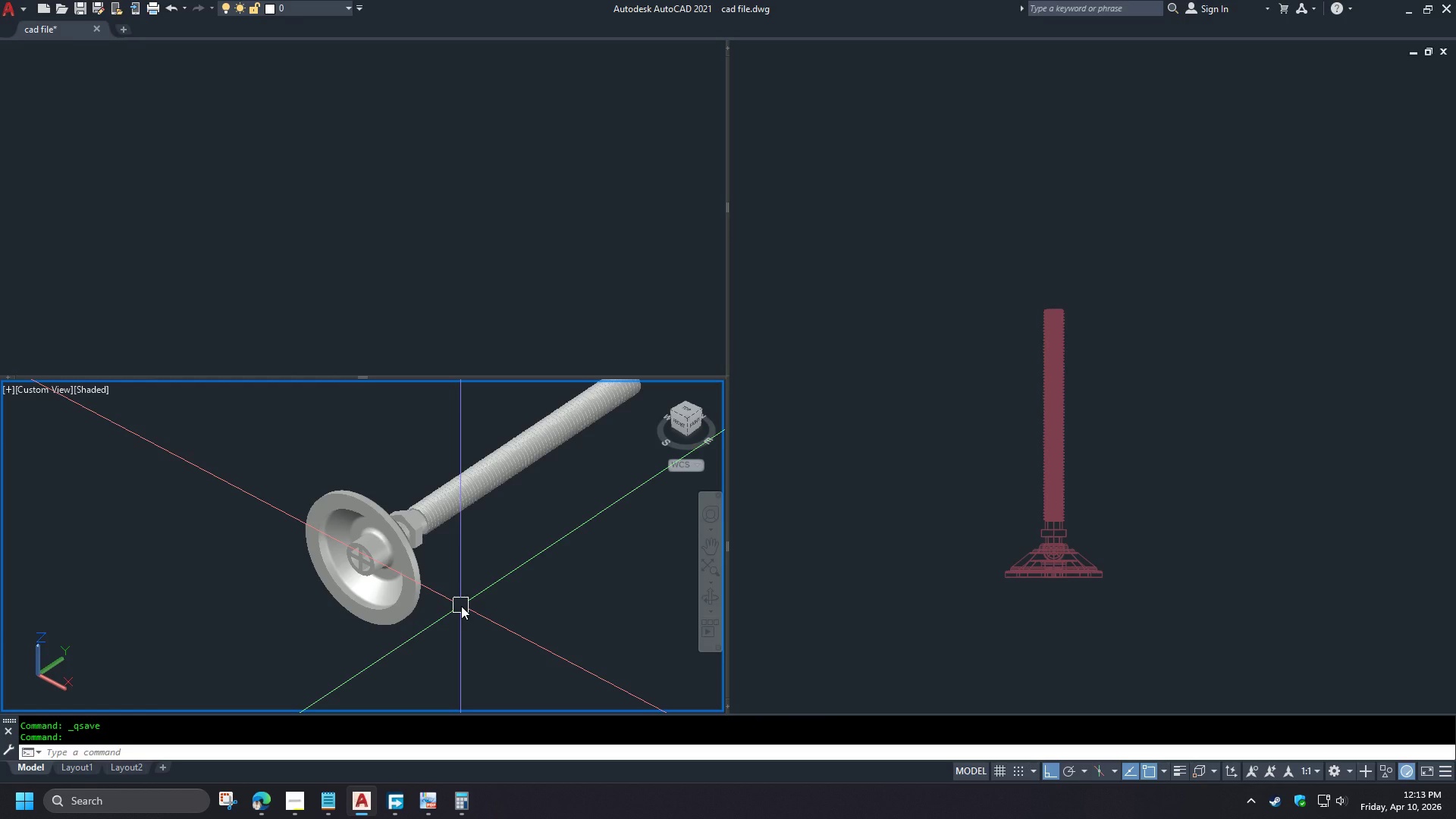 
hold_key(key=ShiftLeft, duration=15.7)
left_click([461, 606])
 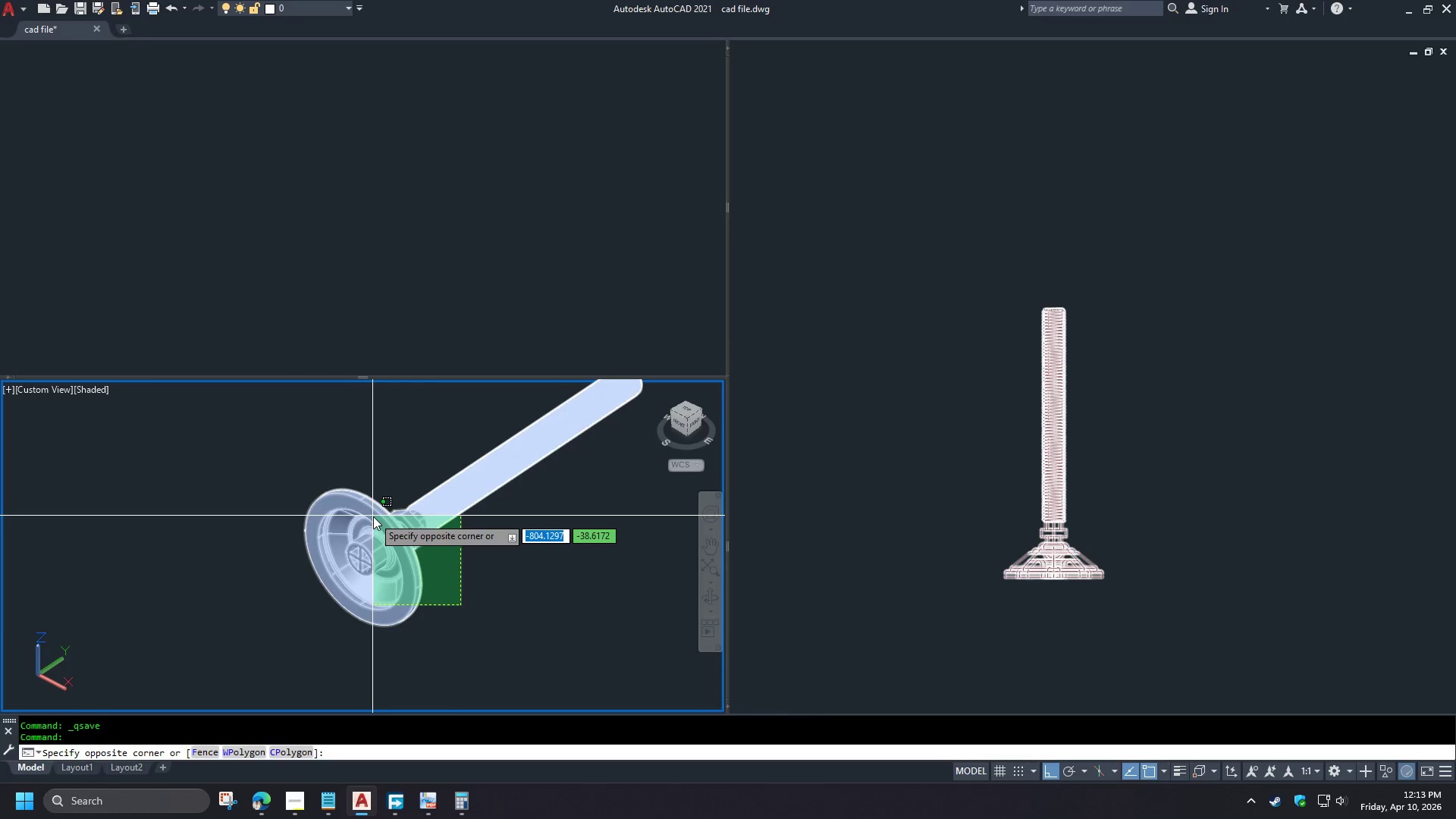 
left_click([373, 516])
 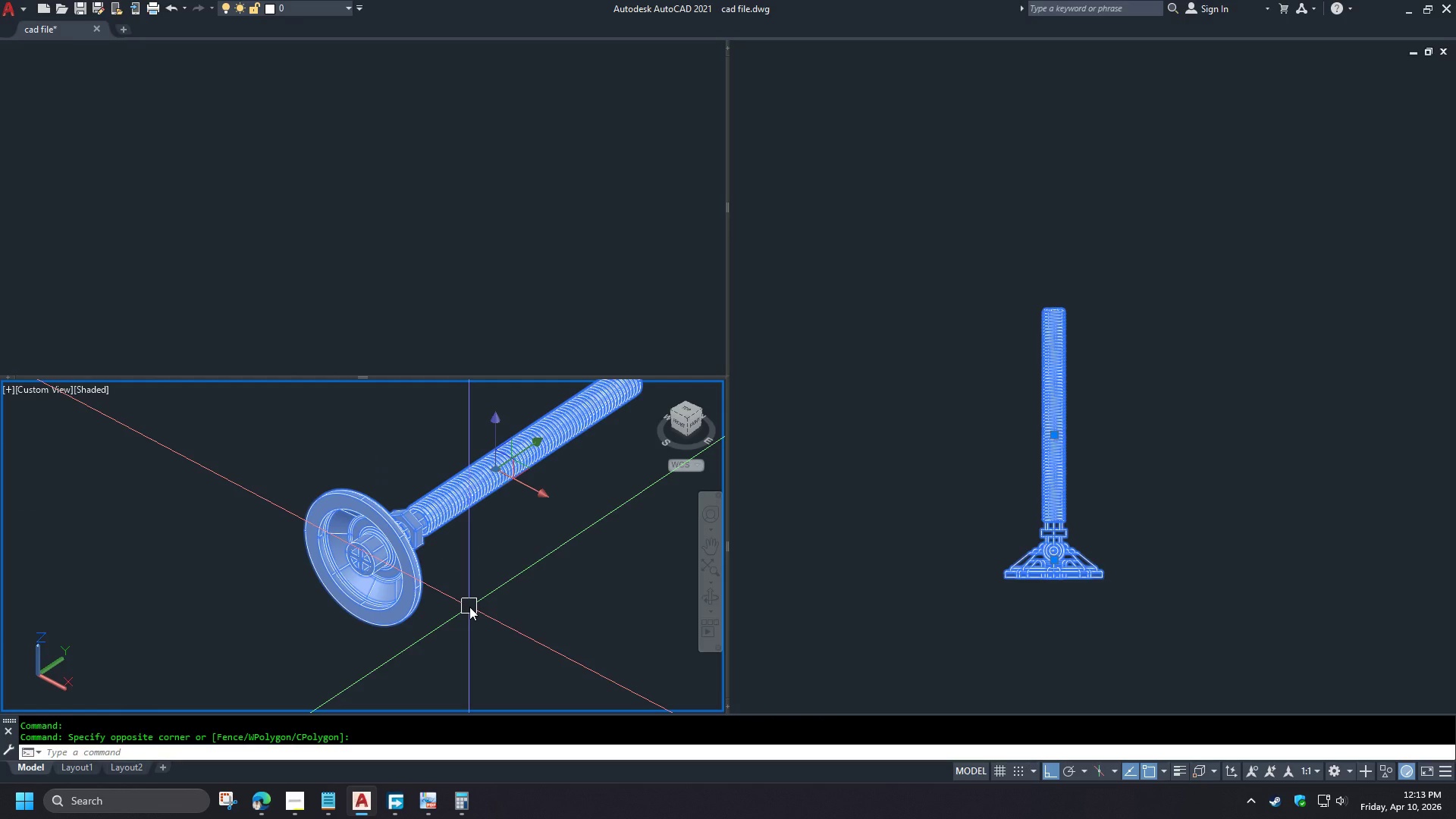 
type(3dro )
 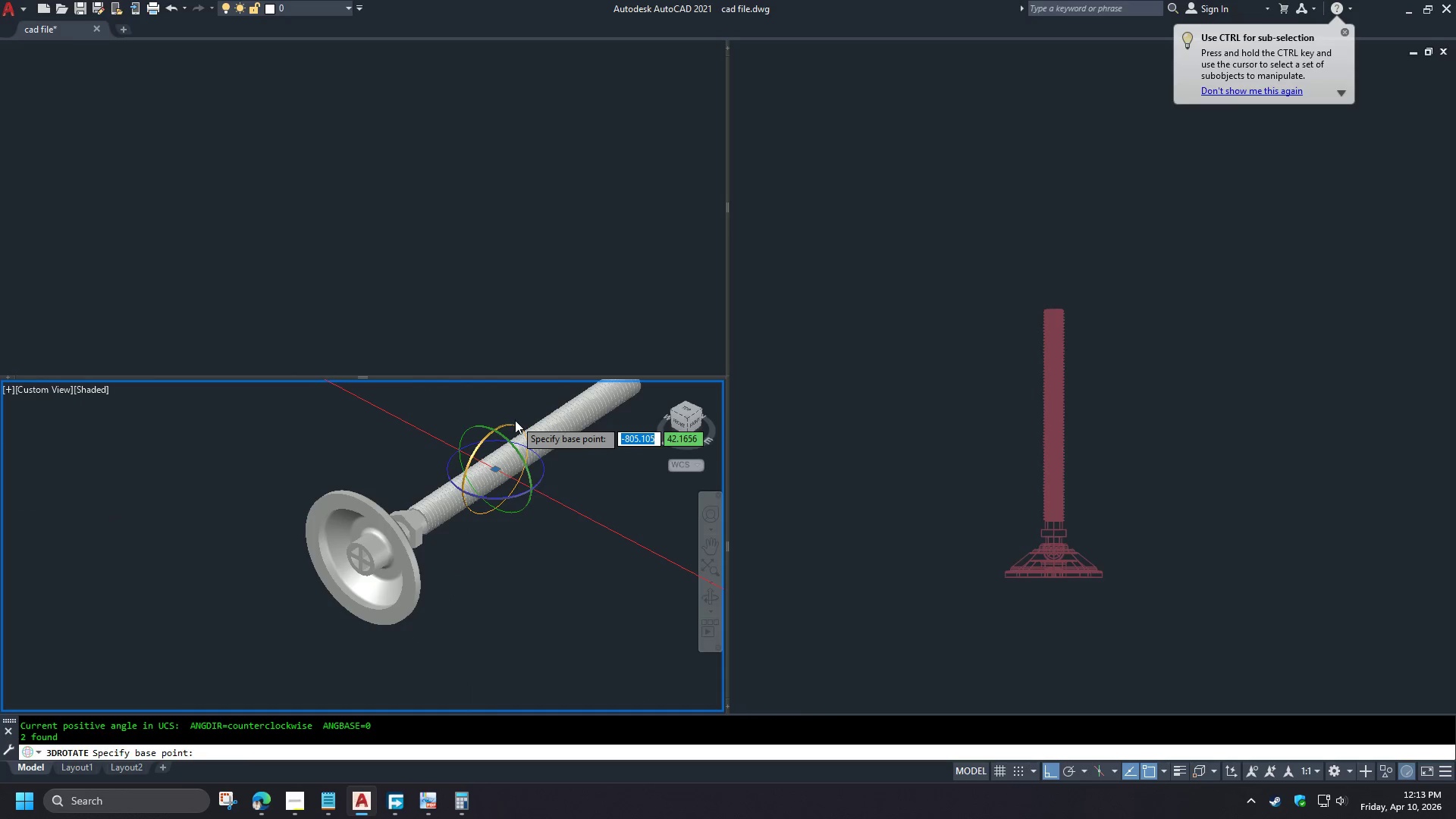 
left_click([513, 424])
 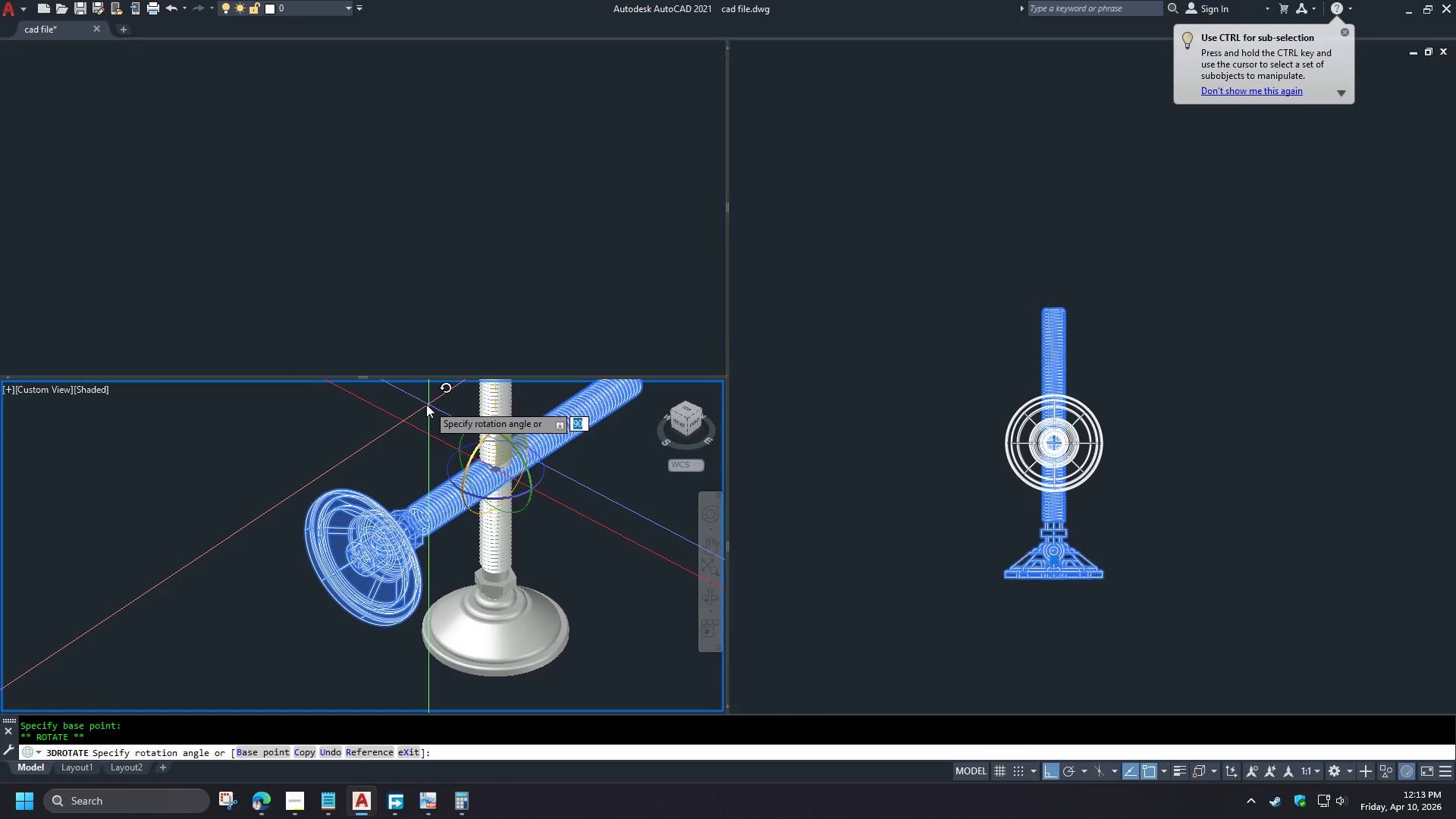 
left_click([425, 404])
 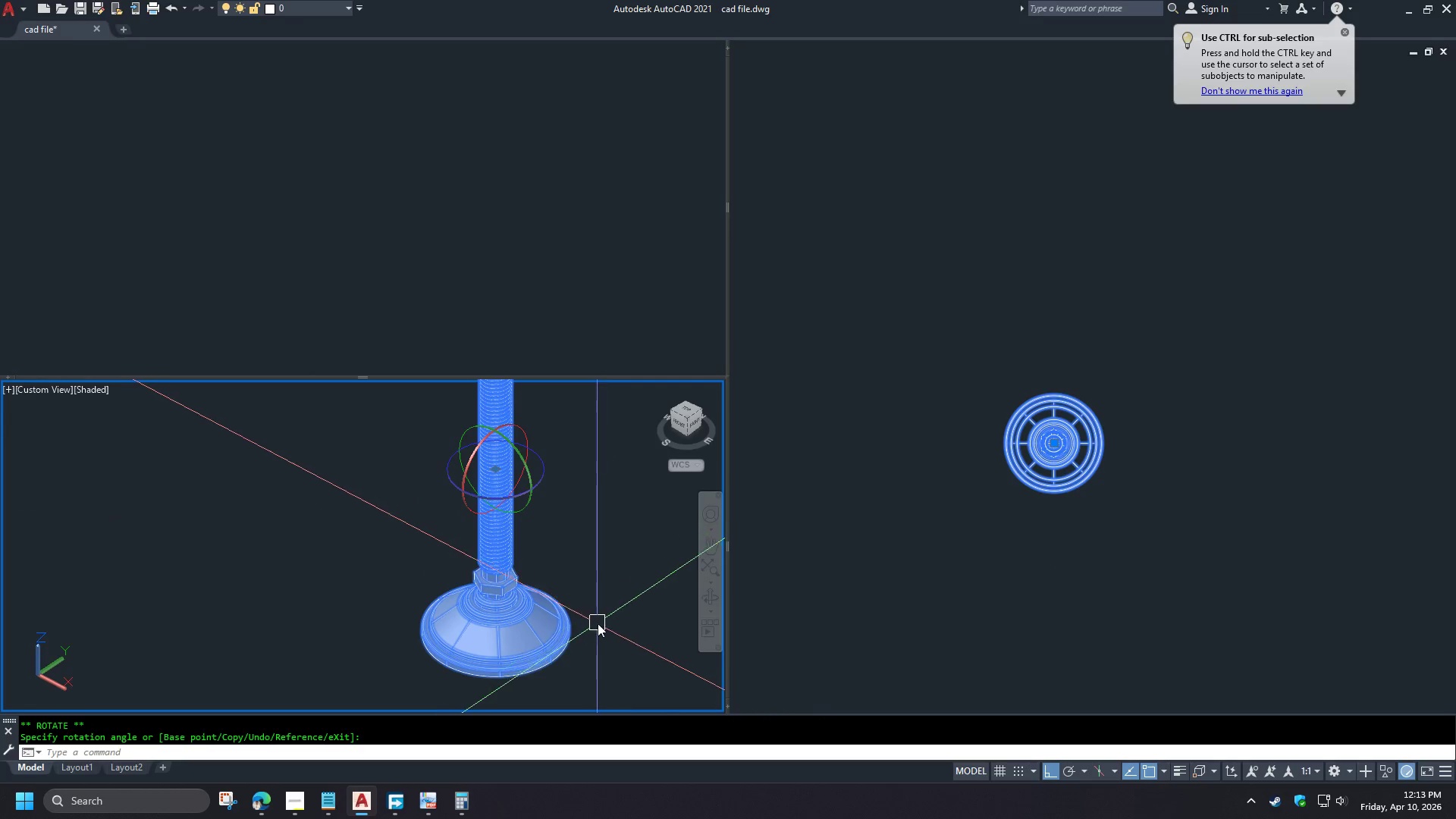 
scroll: coordinate [430, 617], scroll_direction: down, amount: 2.0
 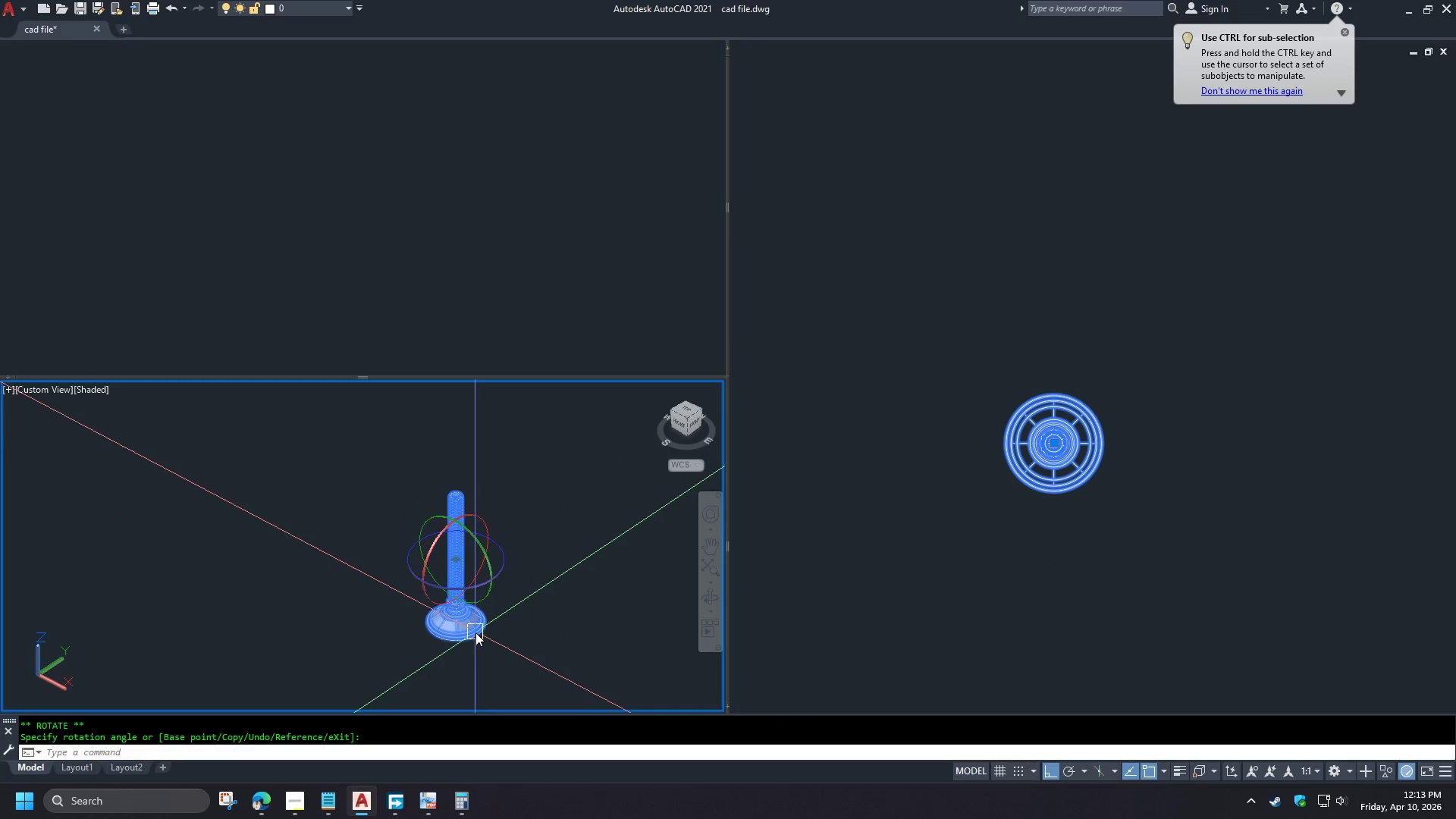 
key(R)
 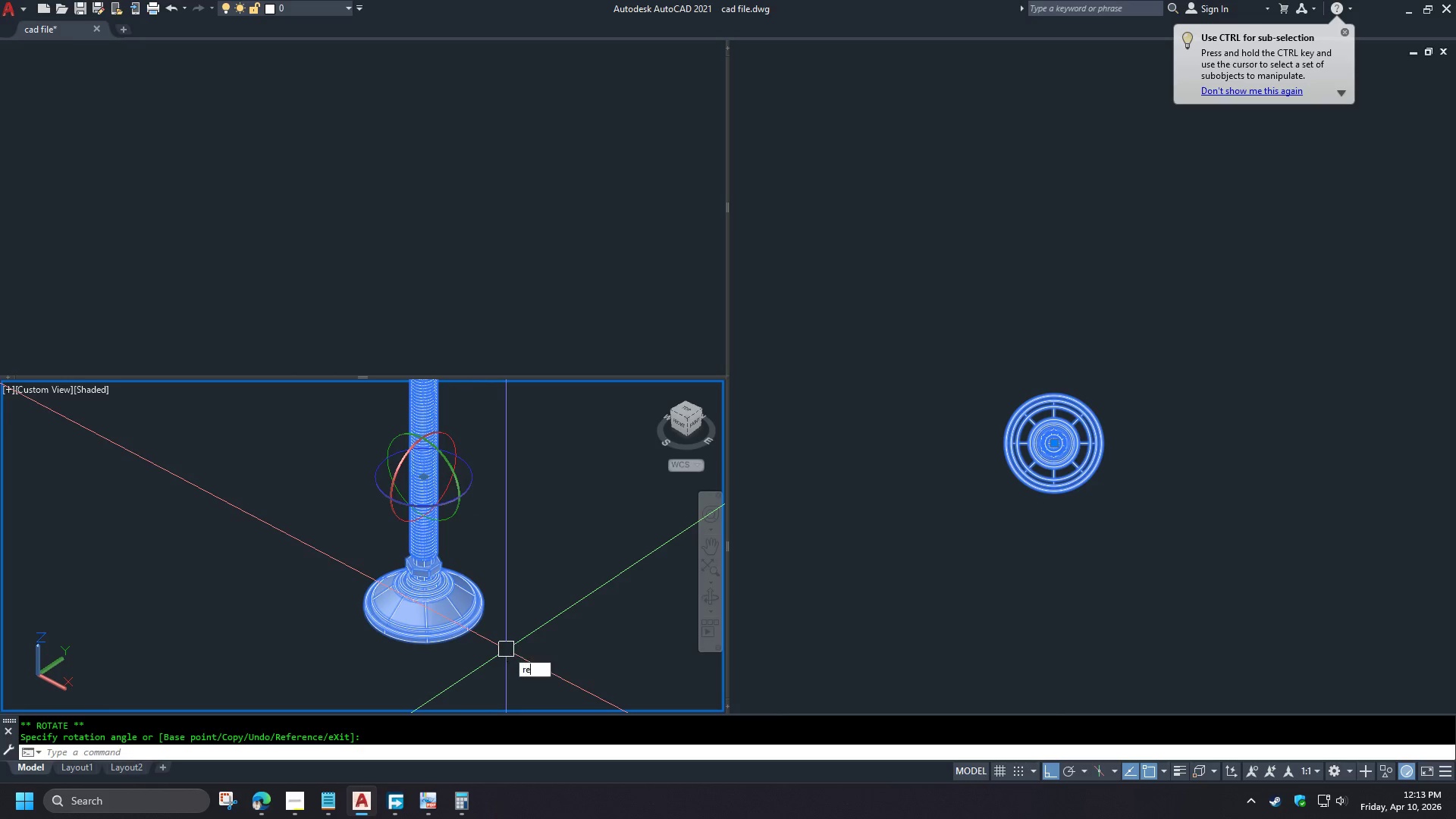 
scroll: coordinate [504, 650], scroll_direction: up, amount: 2.0
 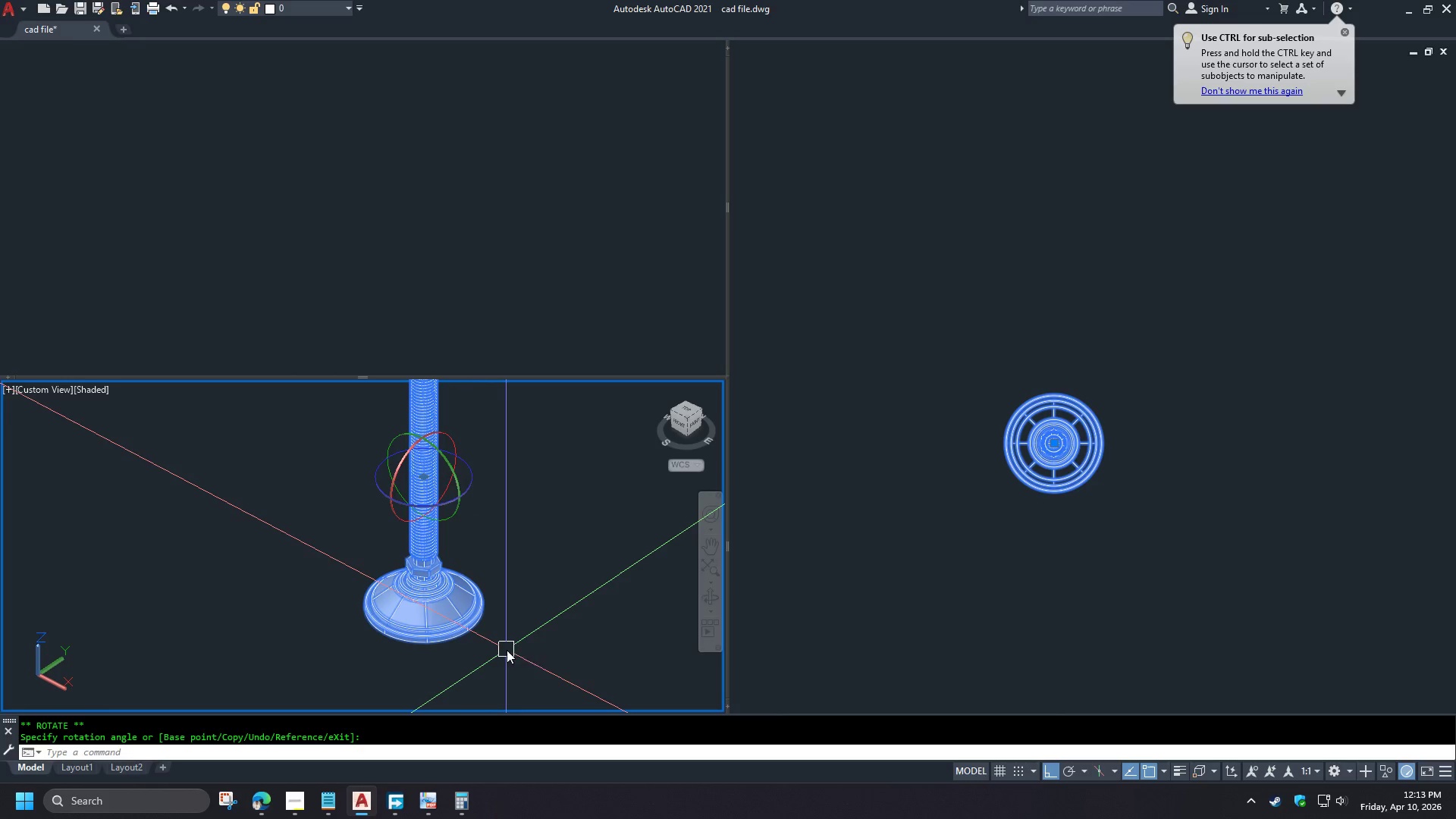 
key(E)
 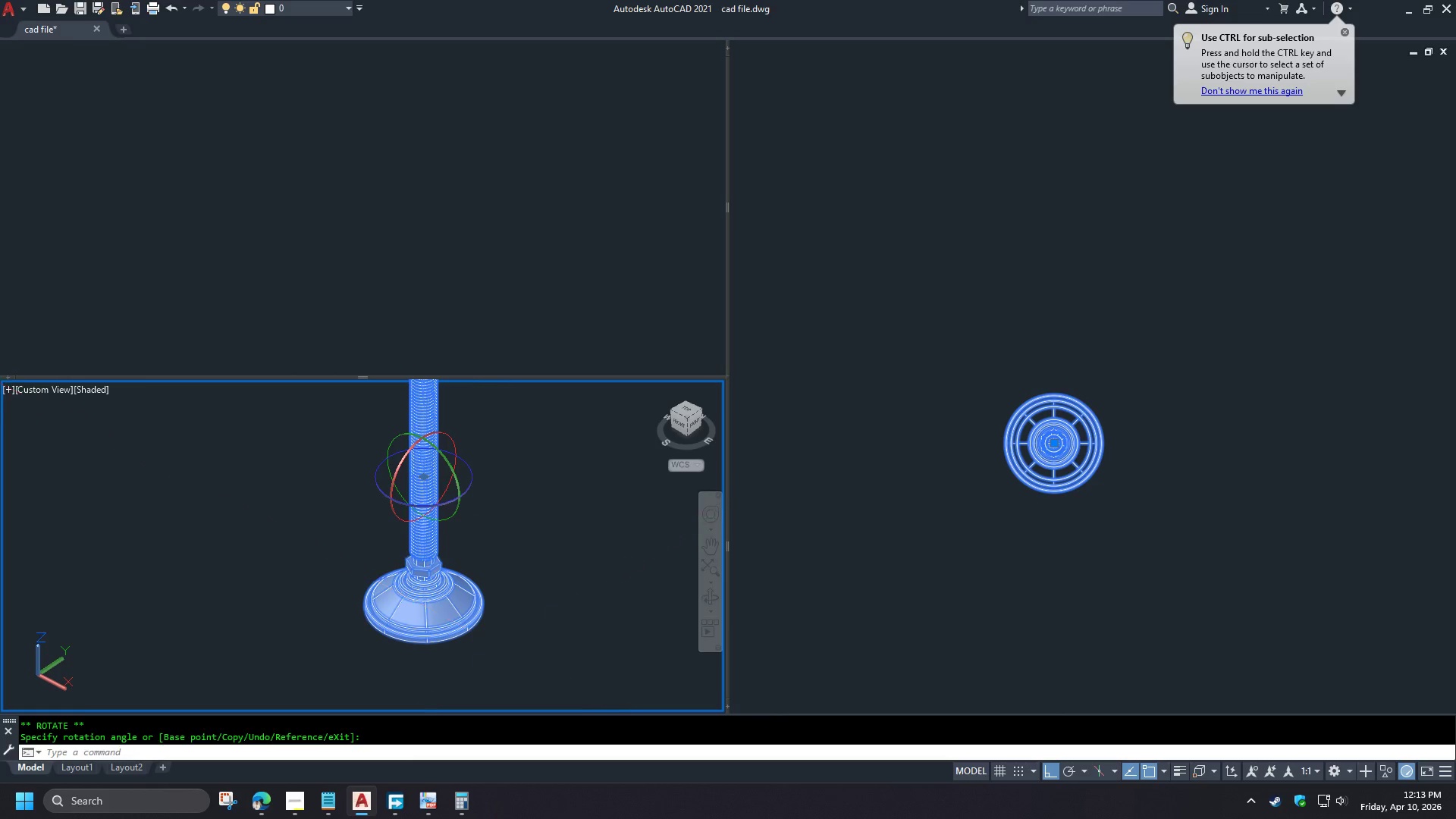 
key(Space)
 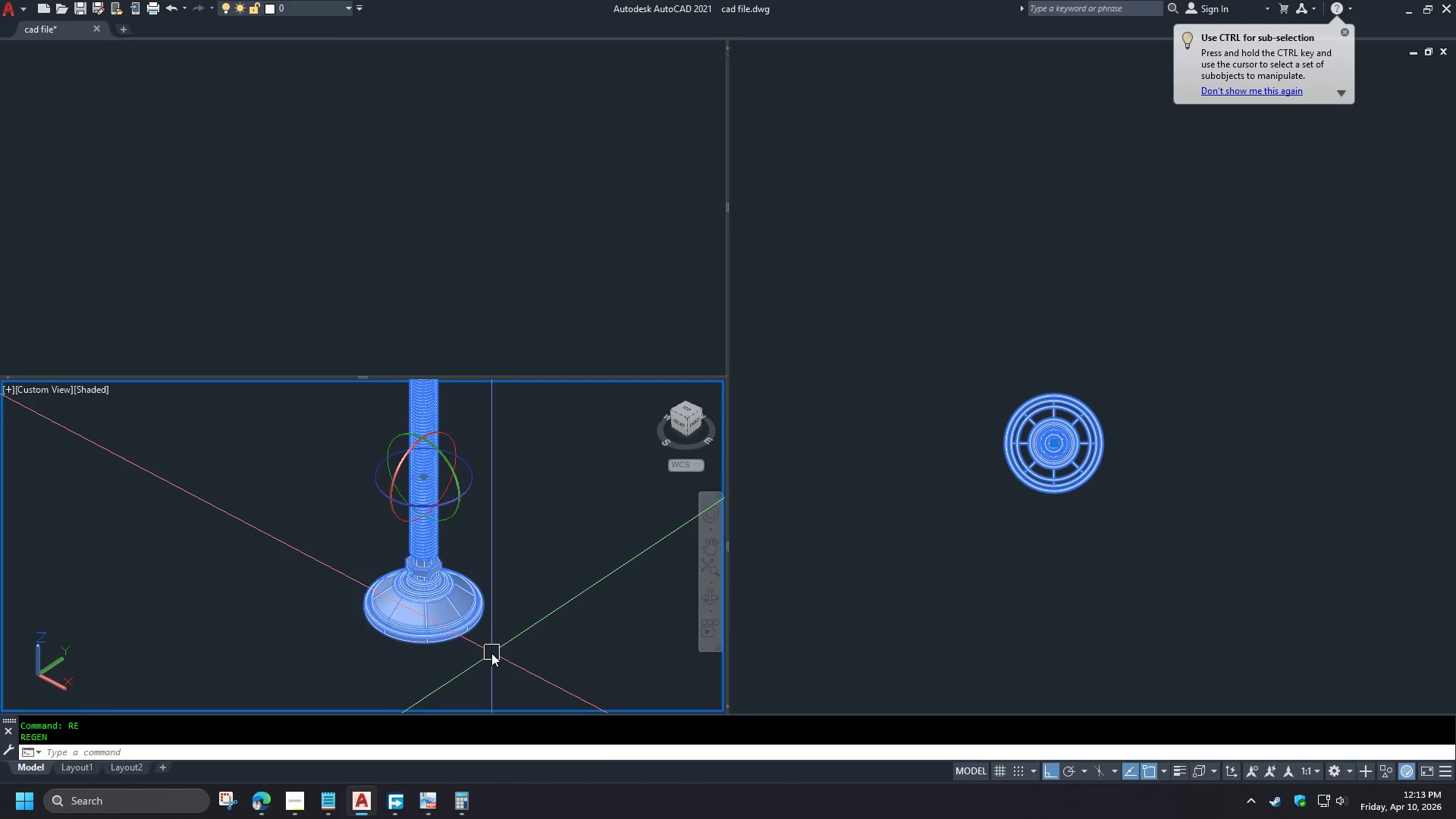 
key(Escape)
 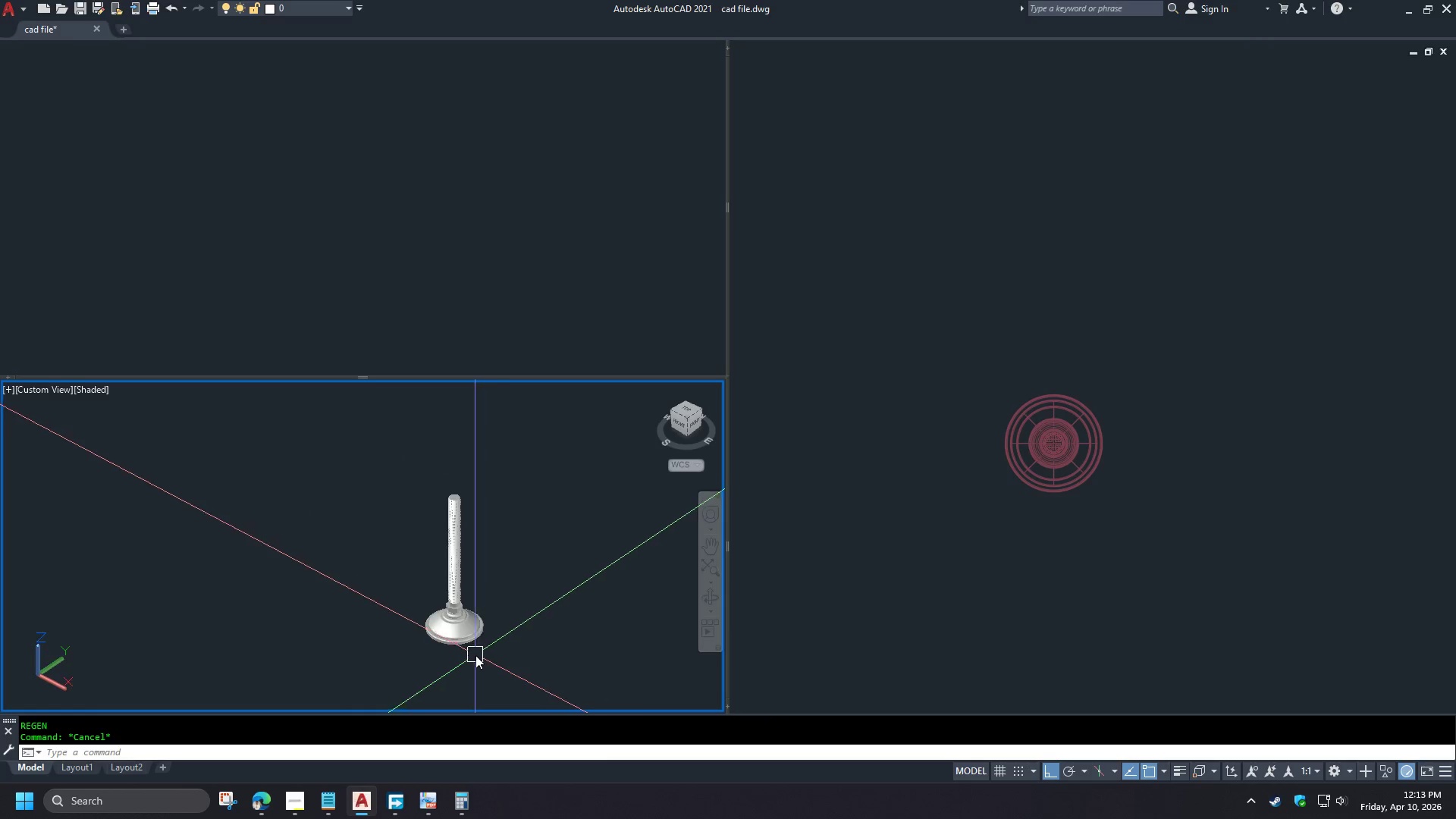 
scroll: coordinate [485, 649], scroll_direction: down, amount: 1.0
 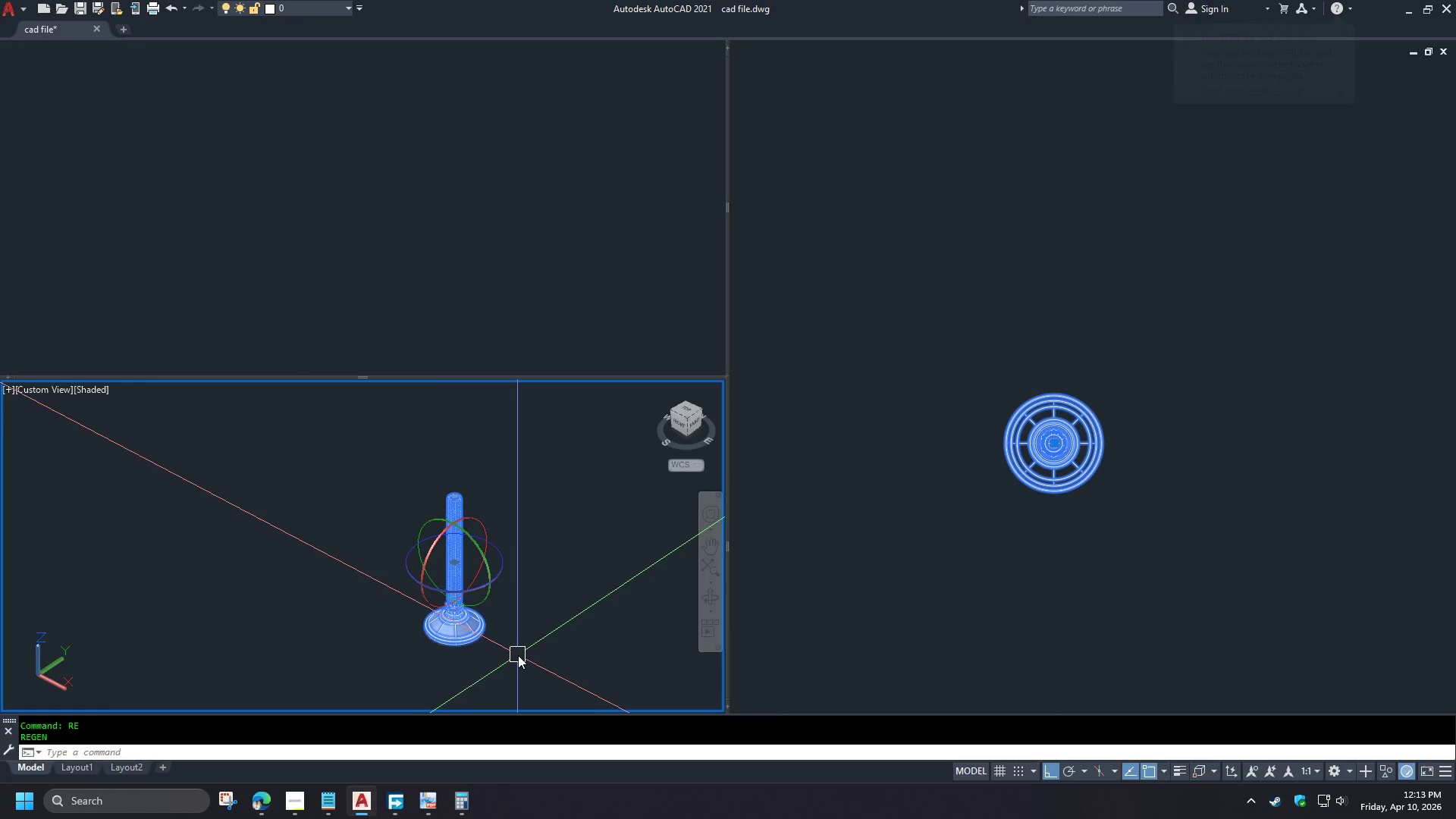 
left_click_drag(start_coordinate=[529, 657], to_coordinate=[526, 653])
 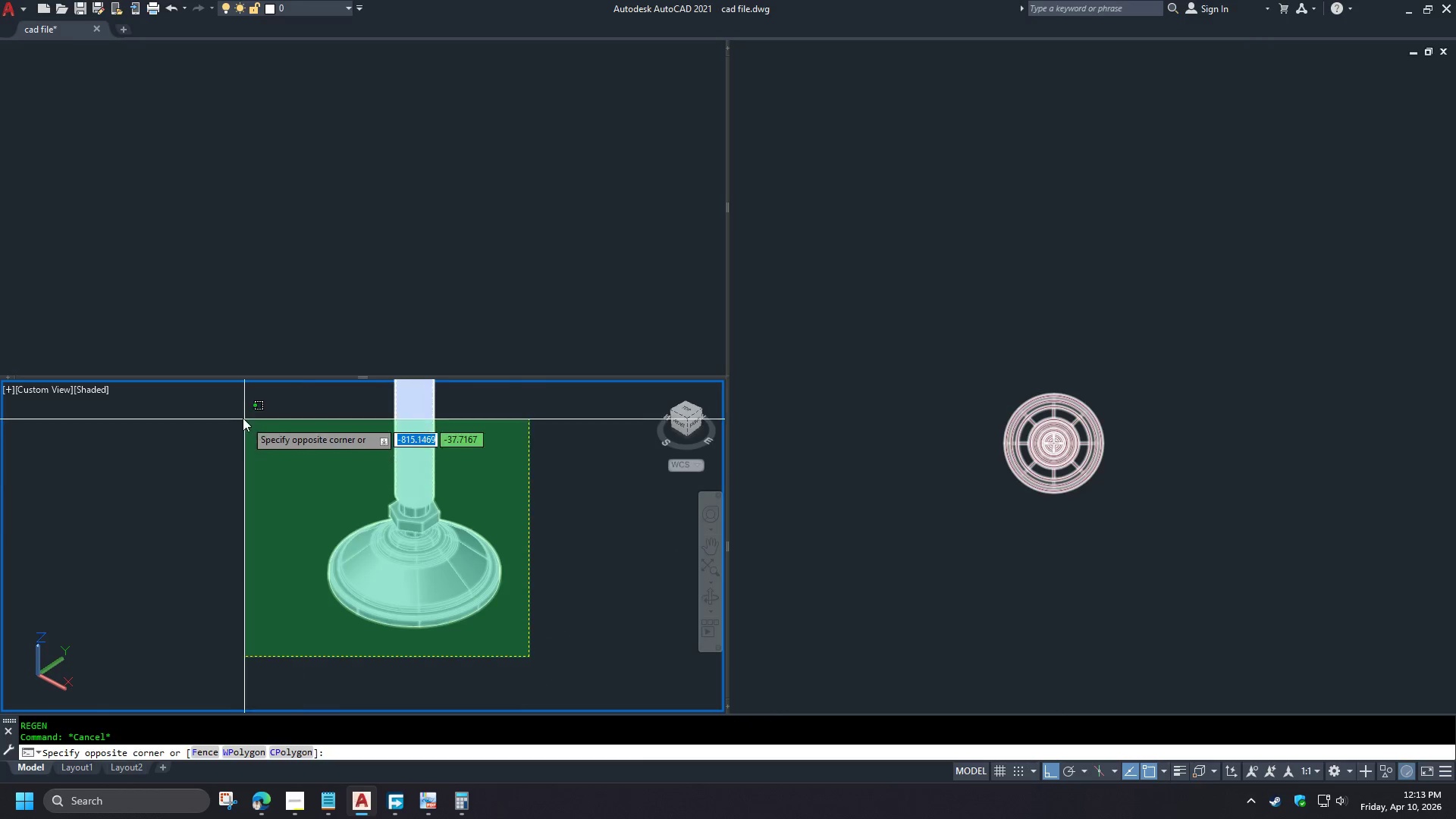 
scroll: coordinate [475, 655], scroll_direction: up, amount: 3.0
 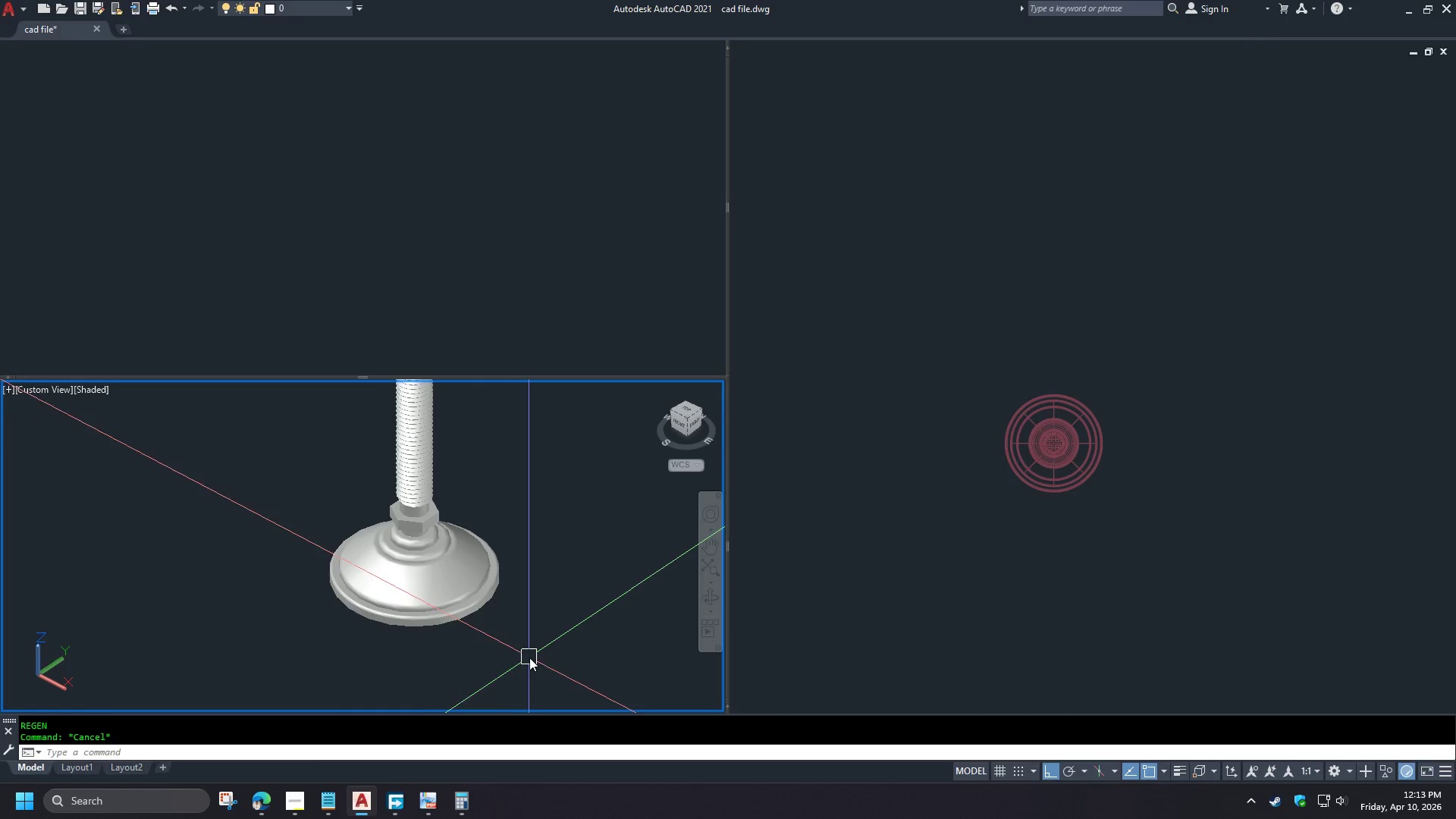 
double_click([243, 417])
 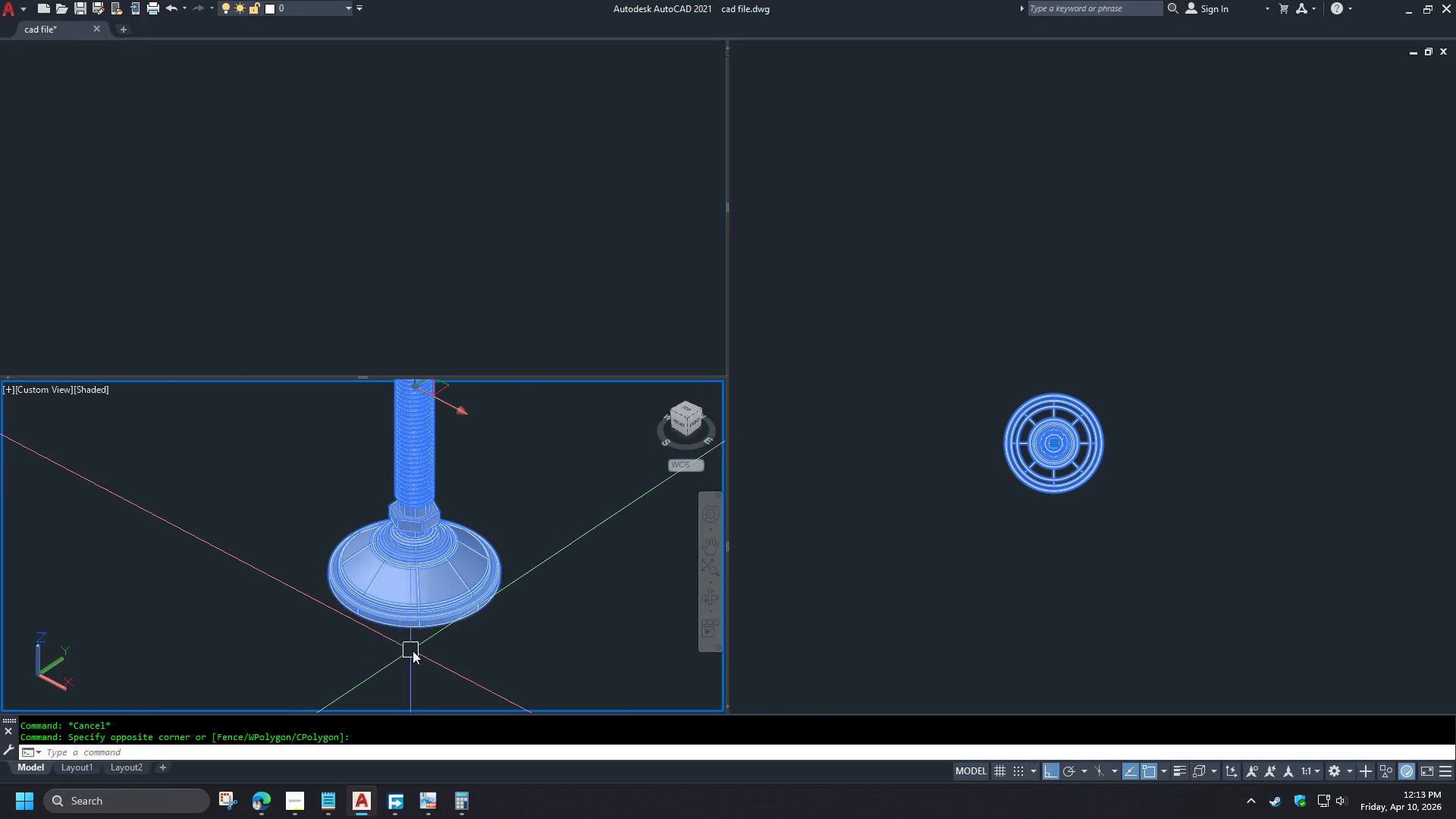 
scroll: coordinate [428, 645], scroll_direction: up, amount: 3.0
 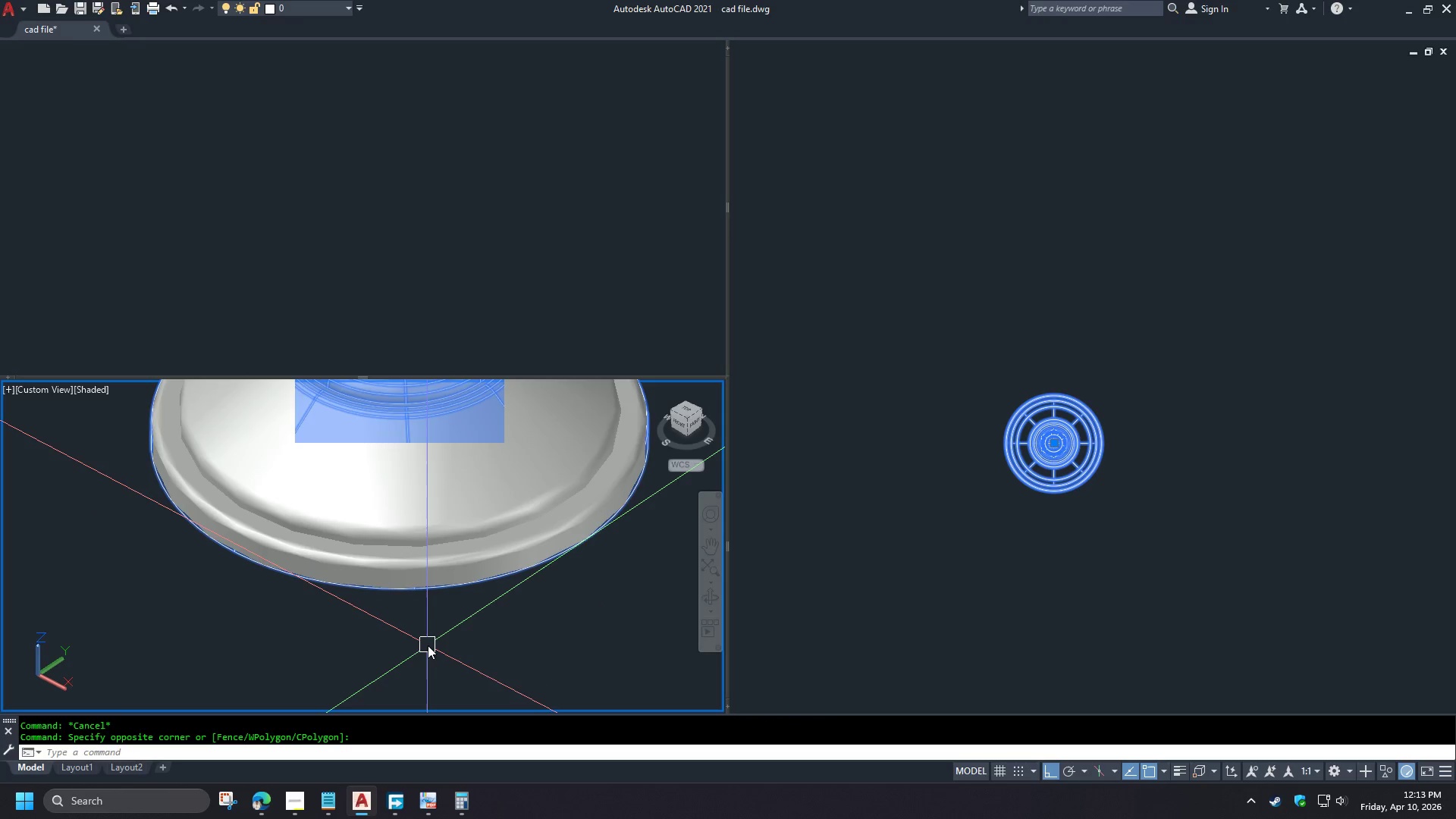 
key(Control+Shift+C)
 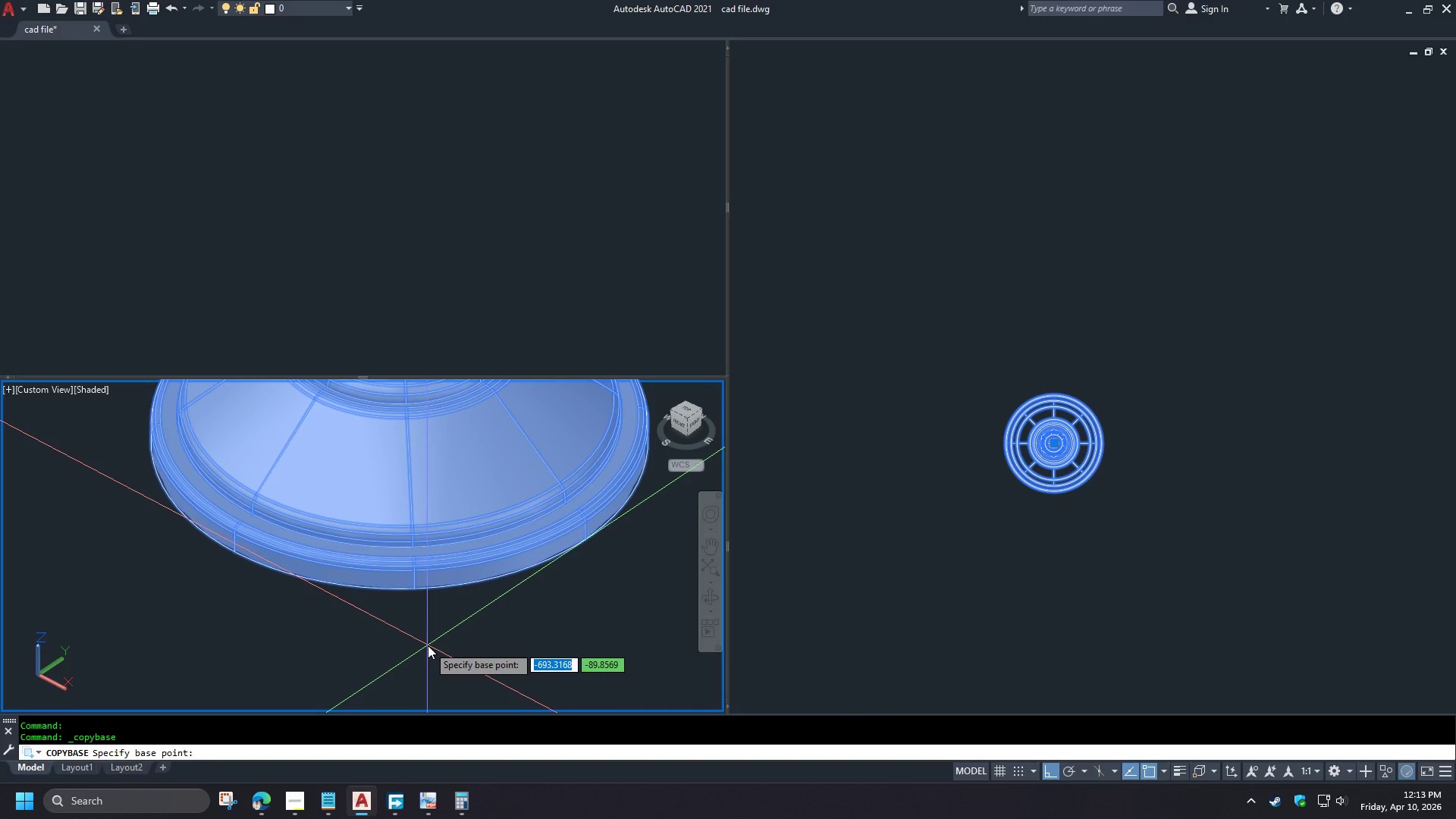 
type(cen )
 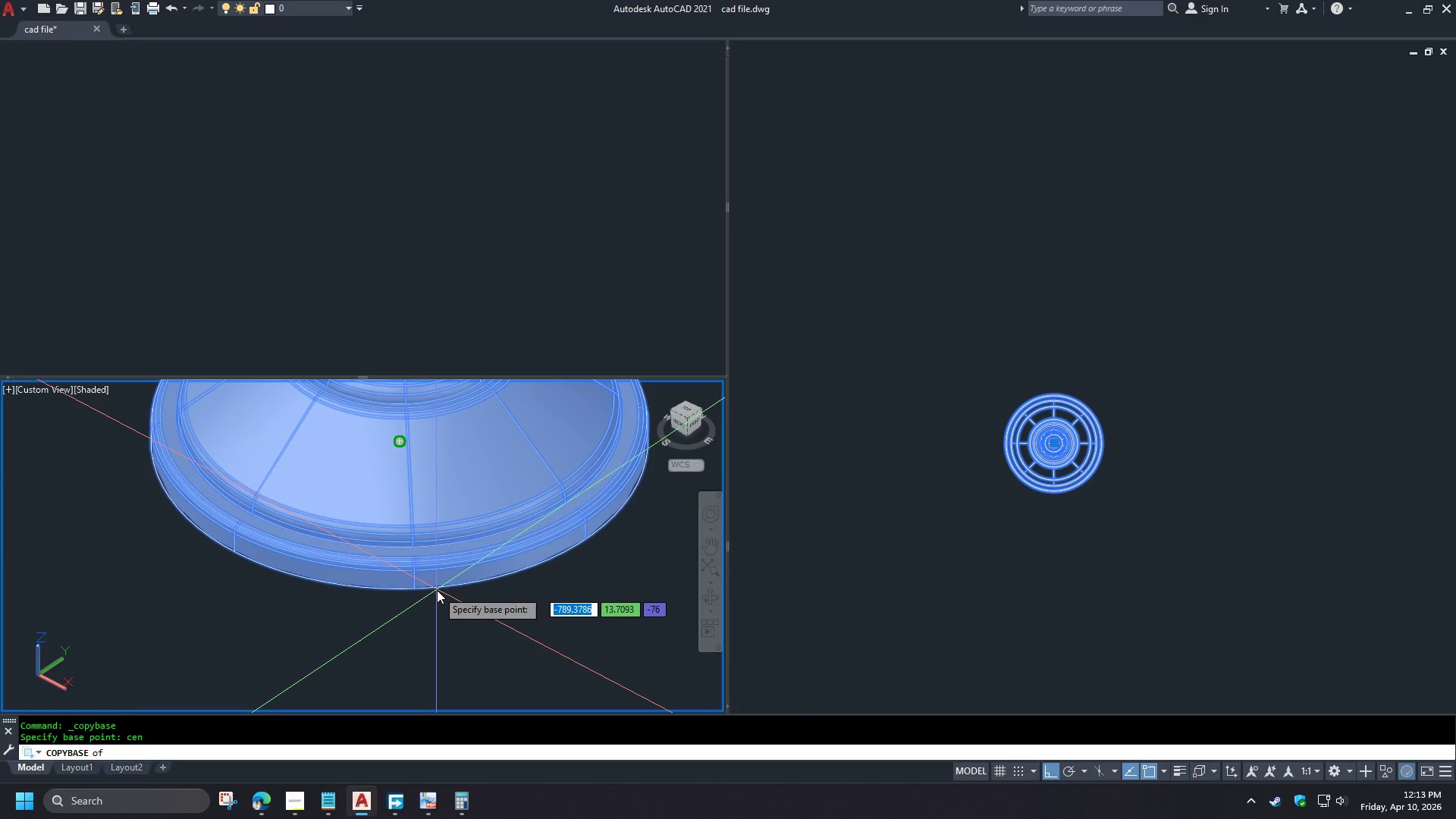 
left_click([437, 590])
 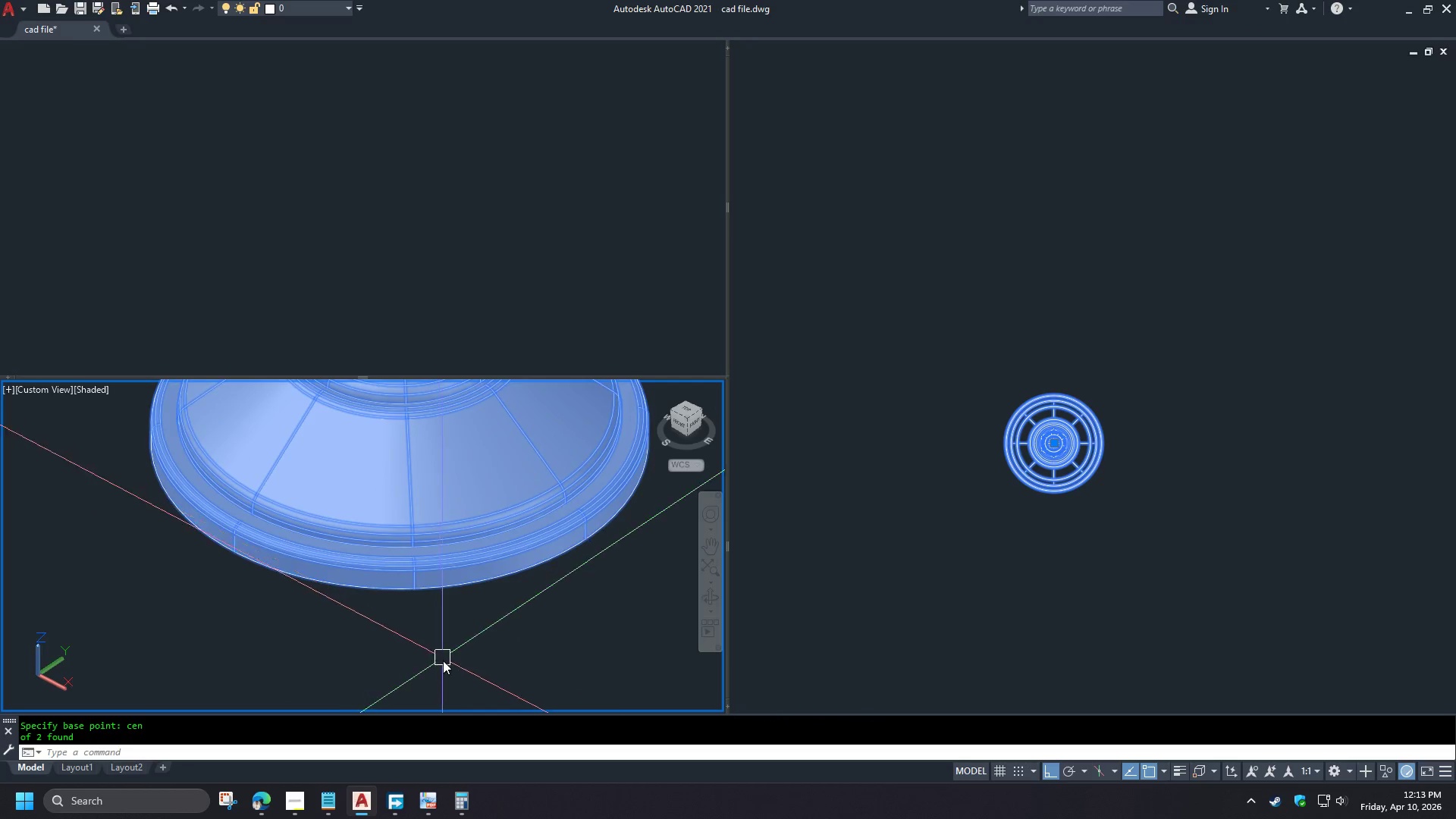 
key(E)
 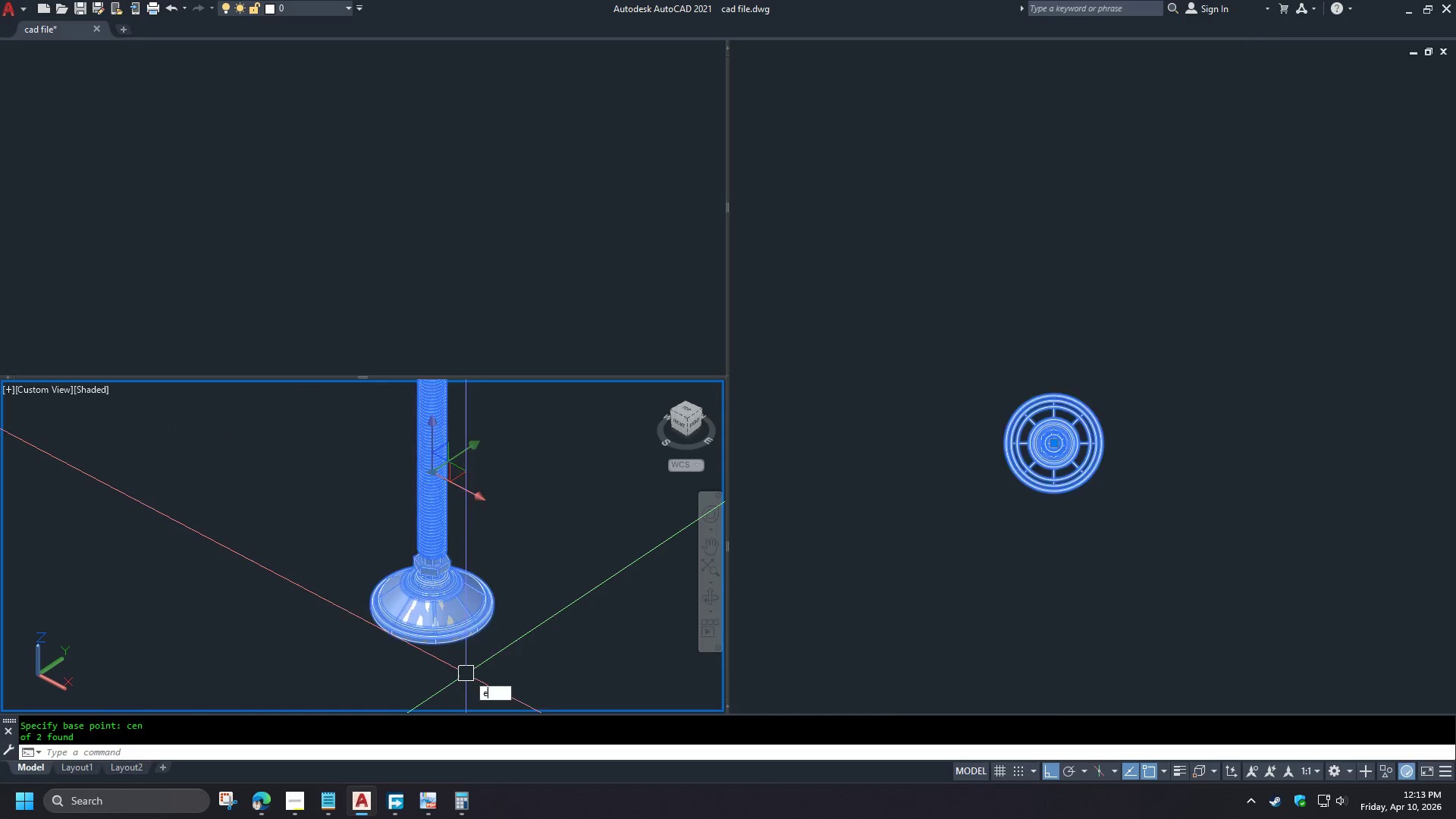 
key(Space)
 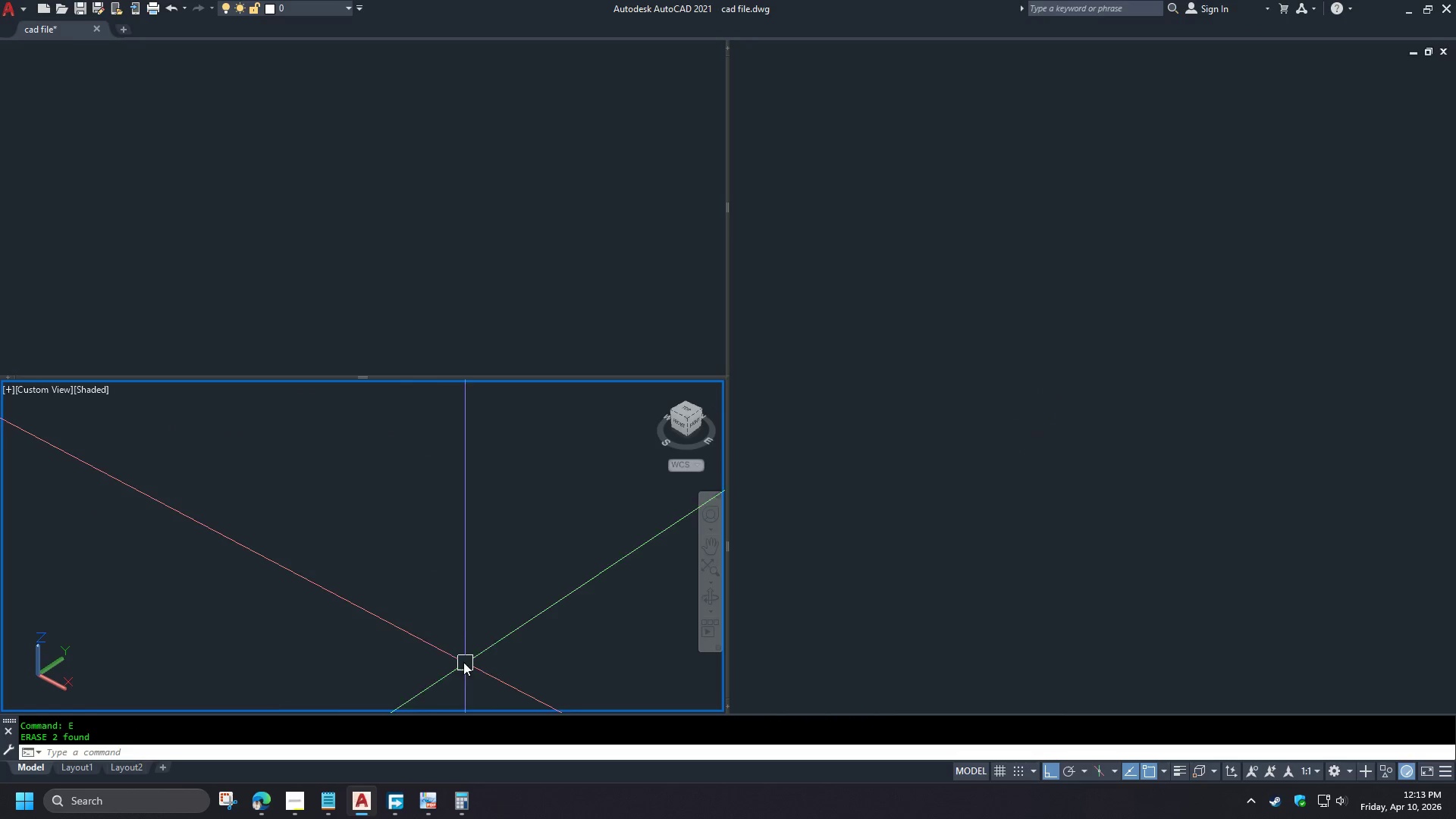 
scroll: coordinate [443, 664], scroll_direction: down, amount: 3.0
 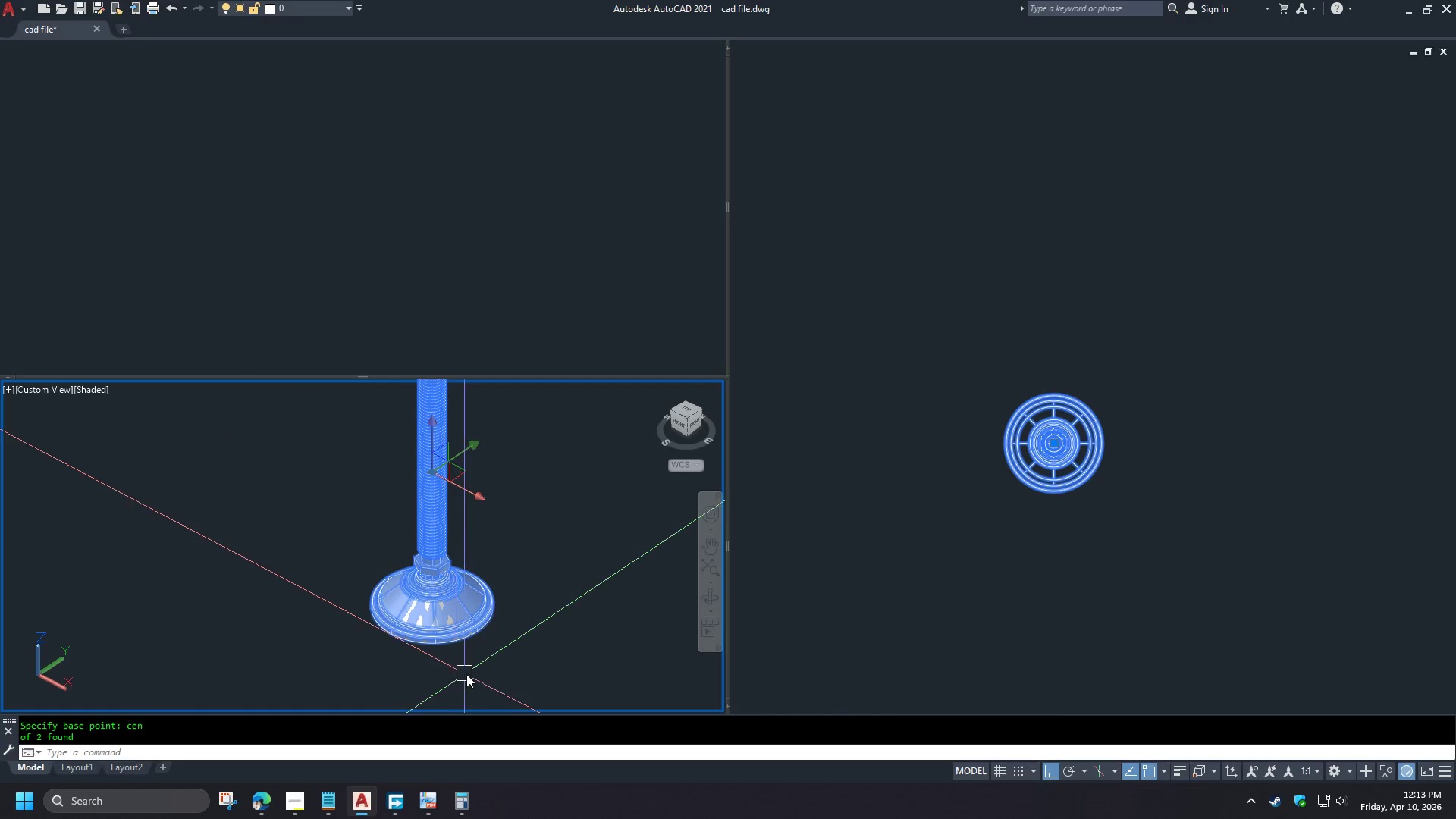 
key(Control+Shift+V)
 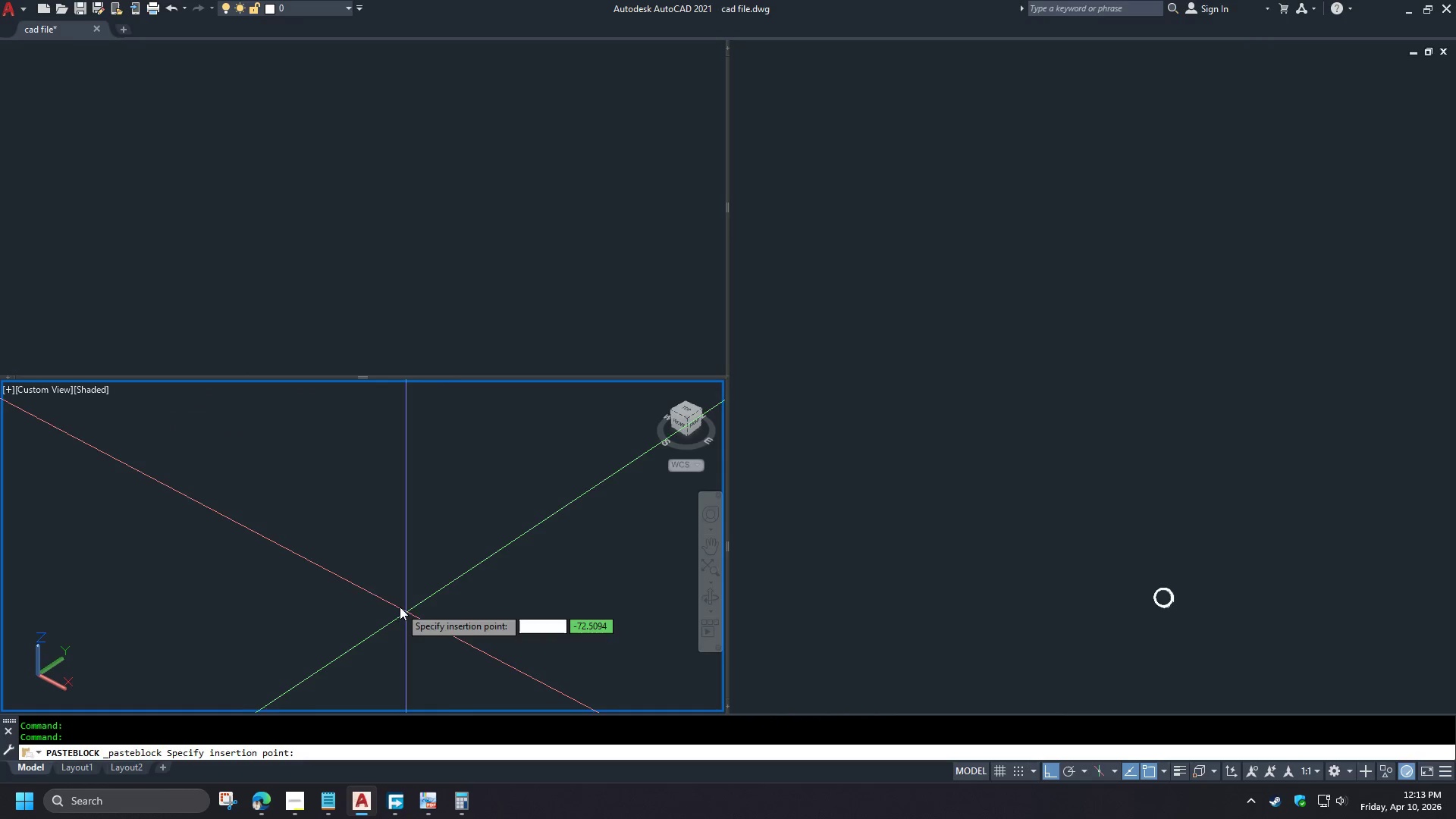 
left_click([400, 607])
 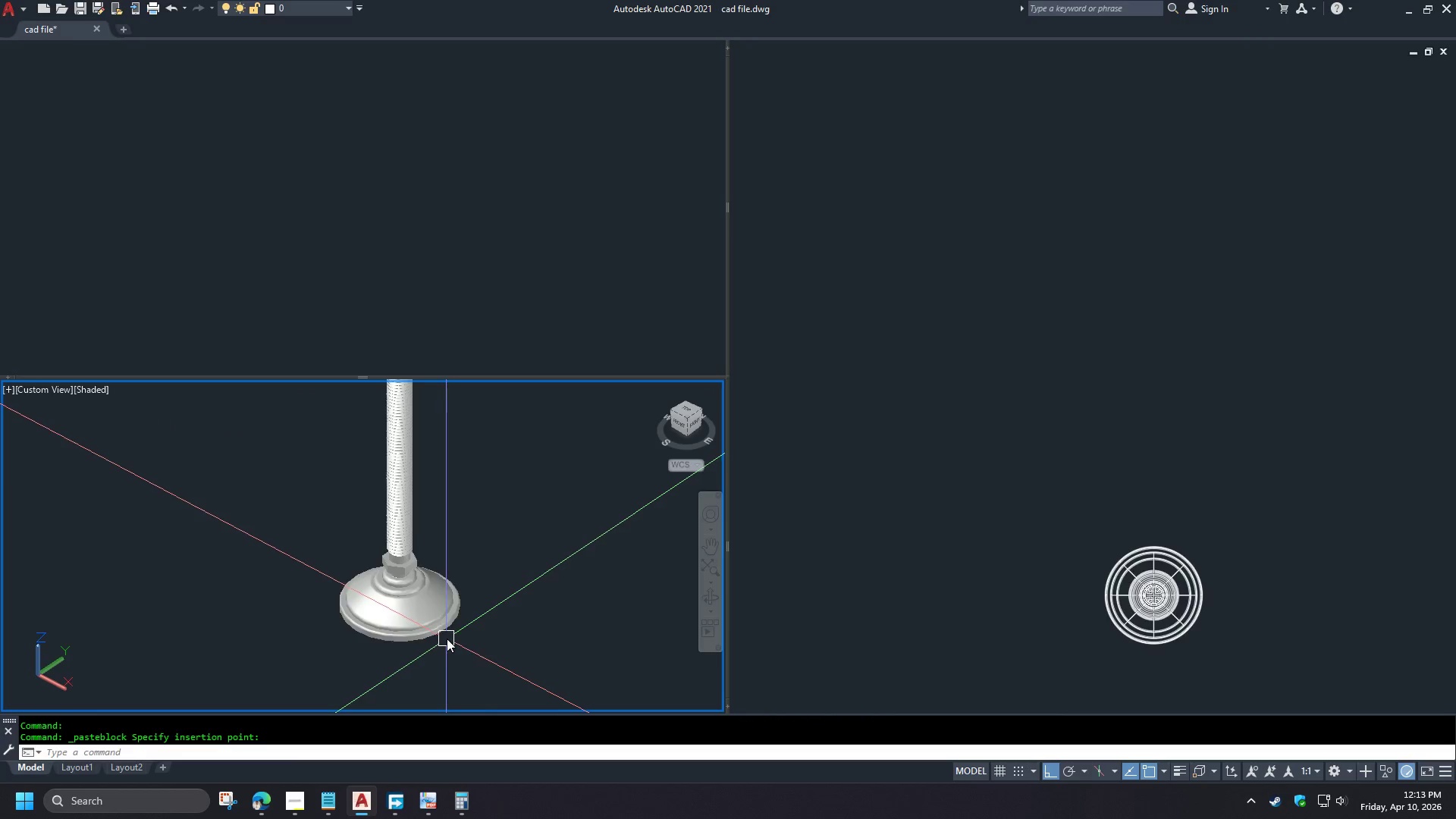 
scroll: coordinate [504, 624], scroll_direction: down, amount: 5.0
 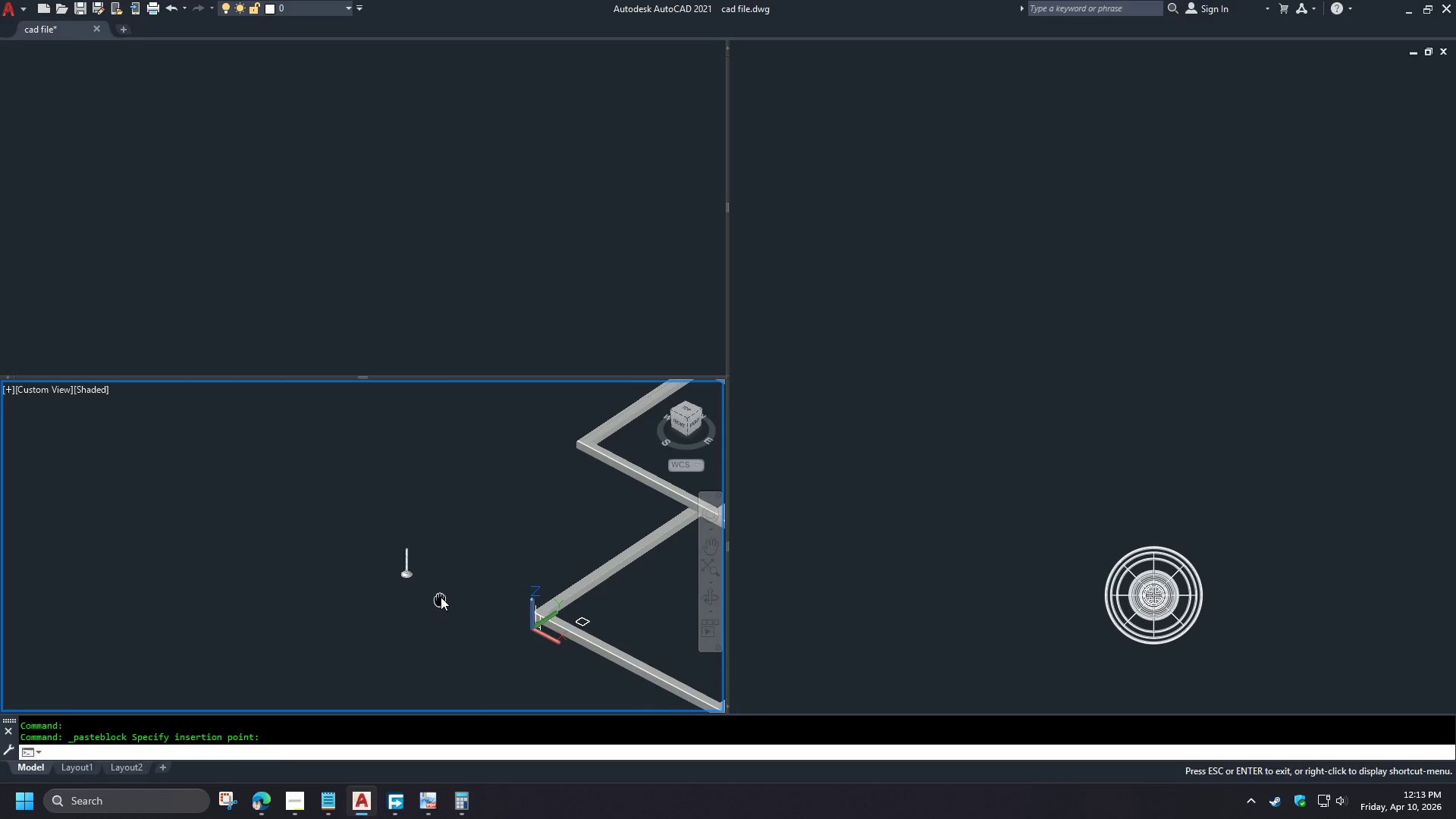 
scroll: coordinate [472, 563], scroll_direction: up, amount: 6.0
 